 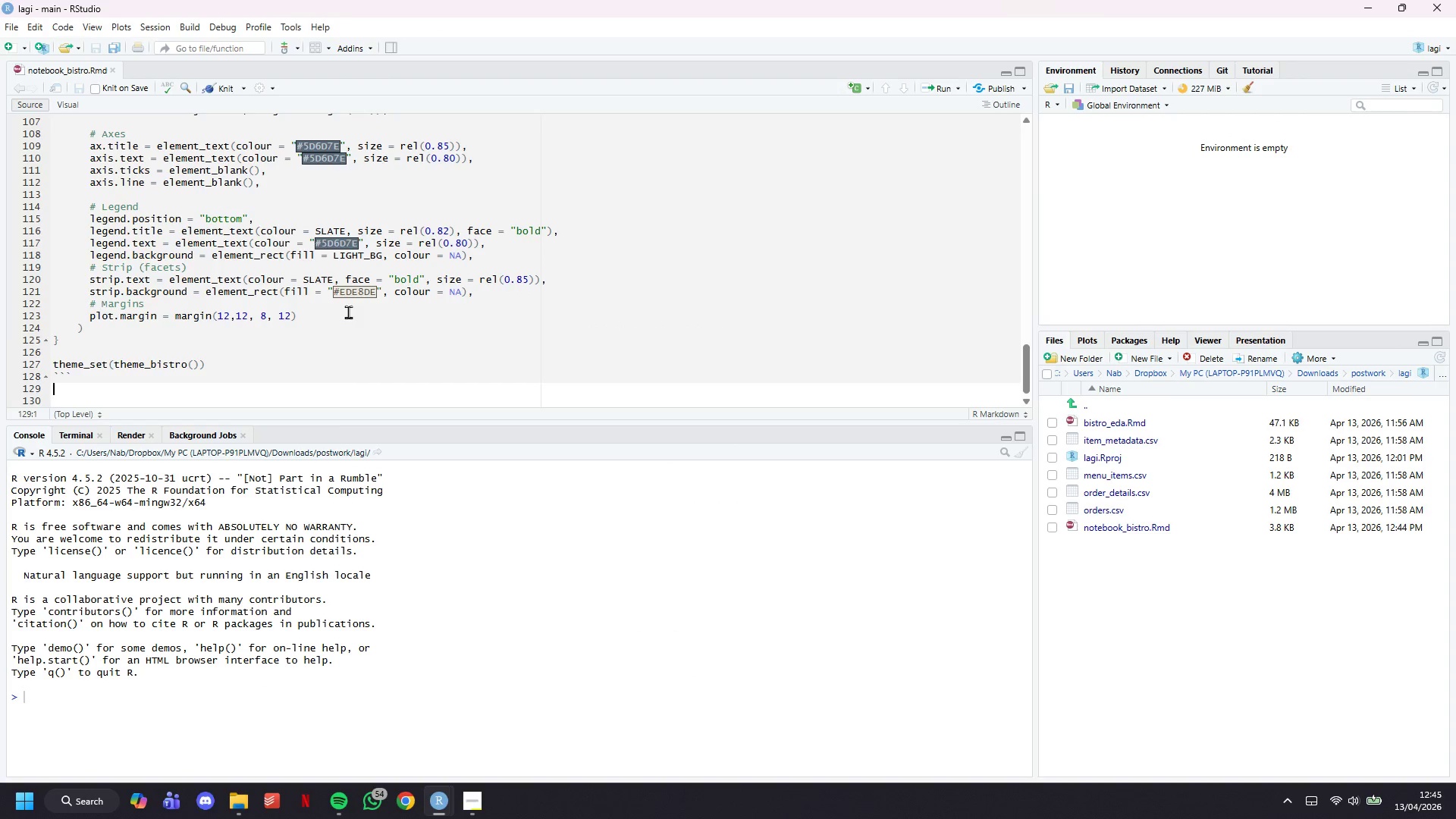 
key(ArrowDown)
 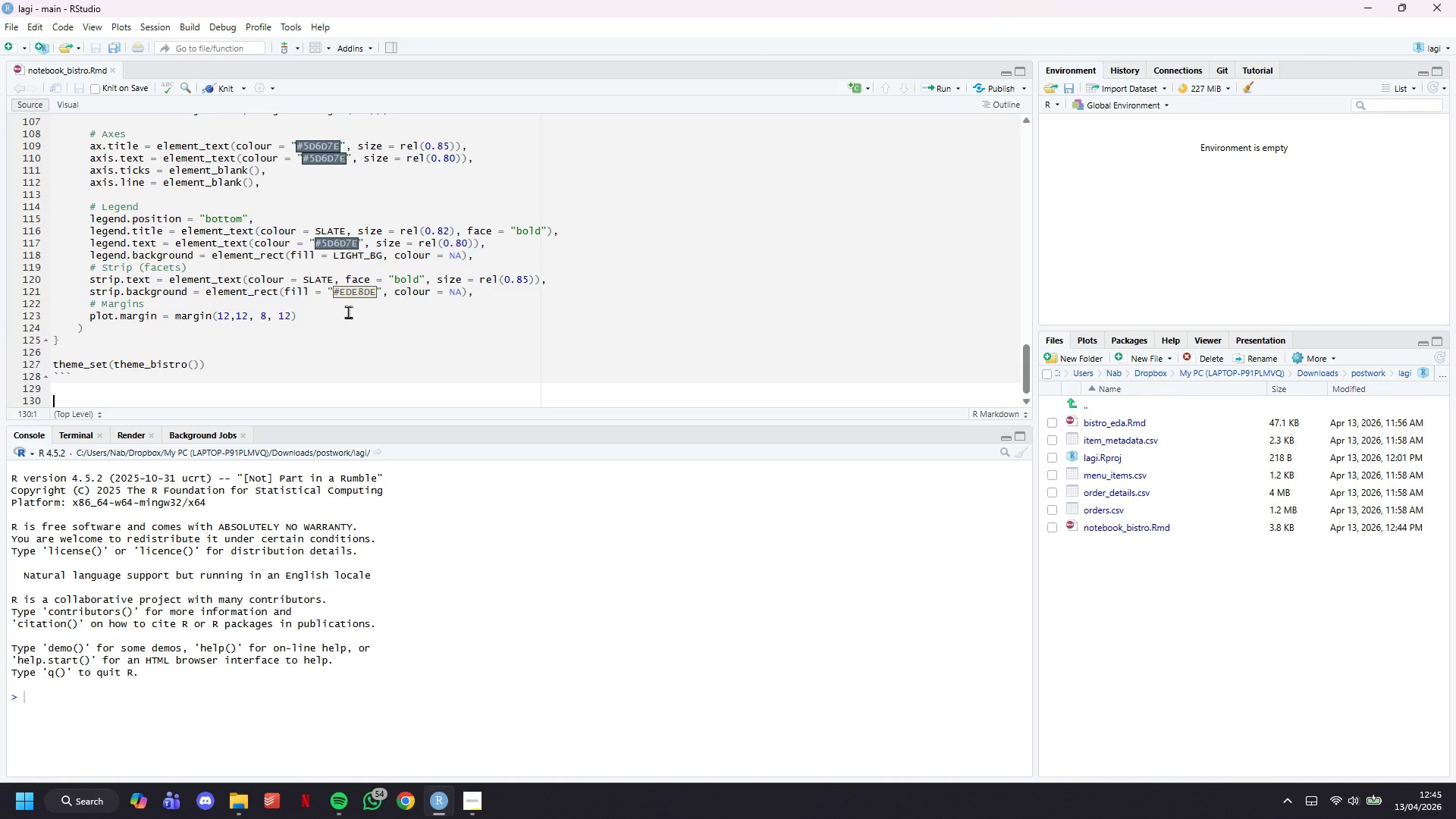 
key(Enter)
 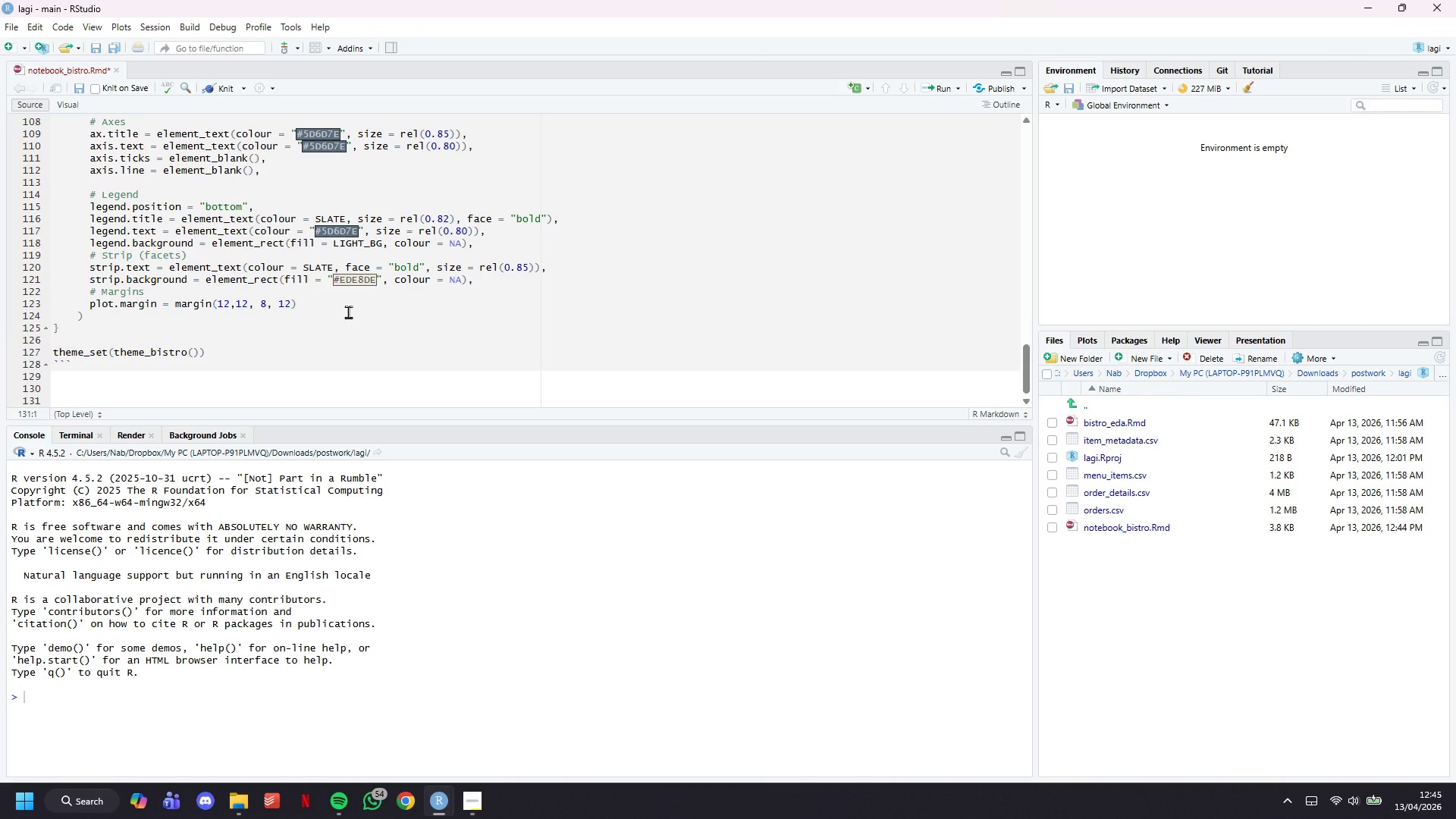 
key(Backquote)
 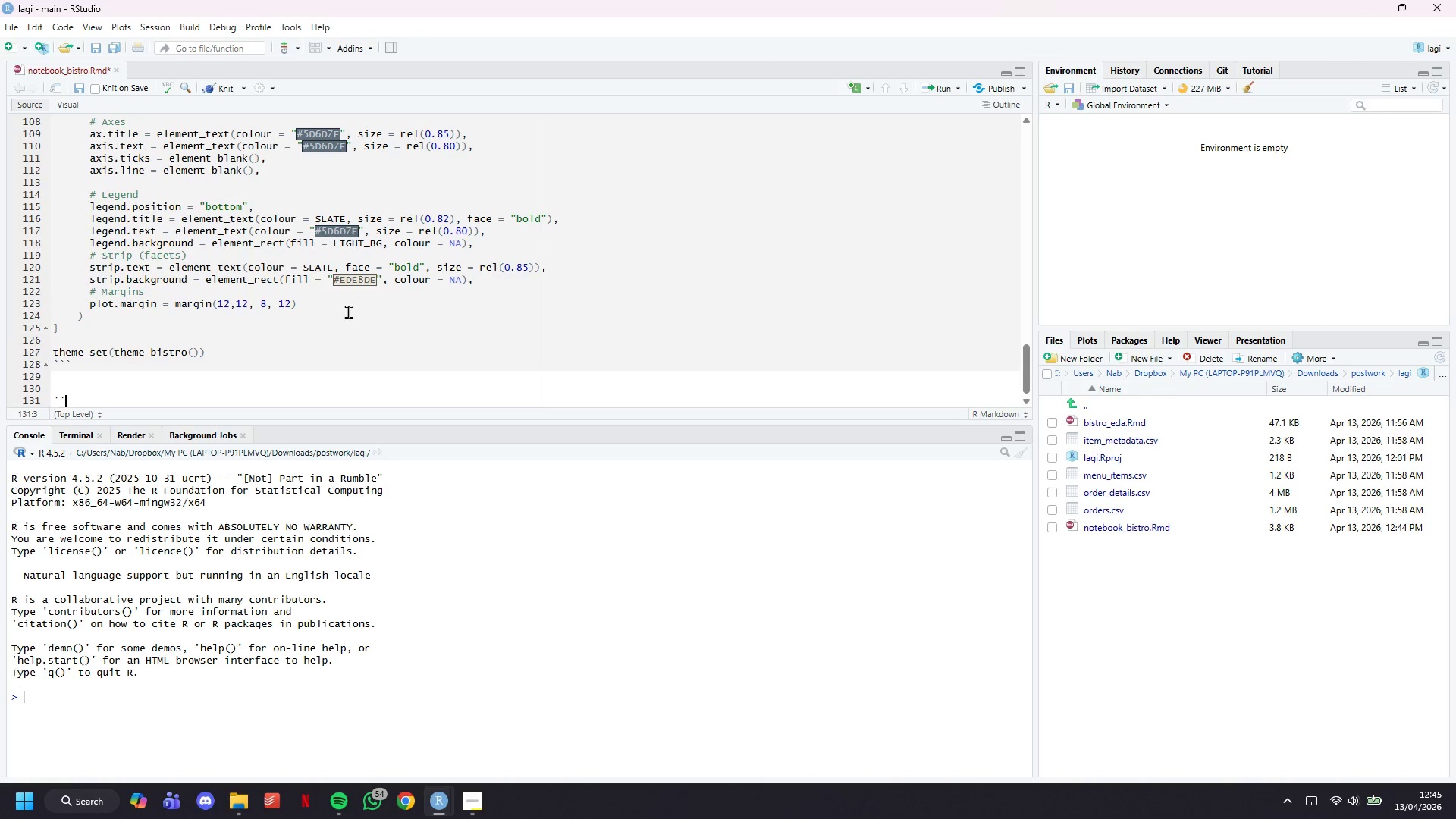 
key(Backquote)
 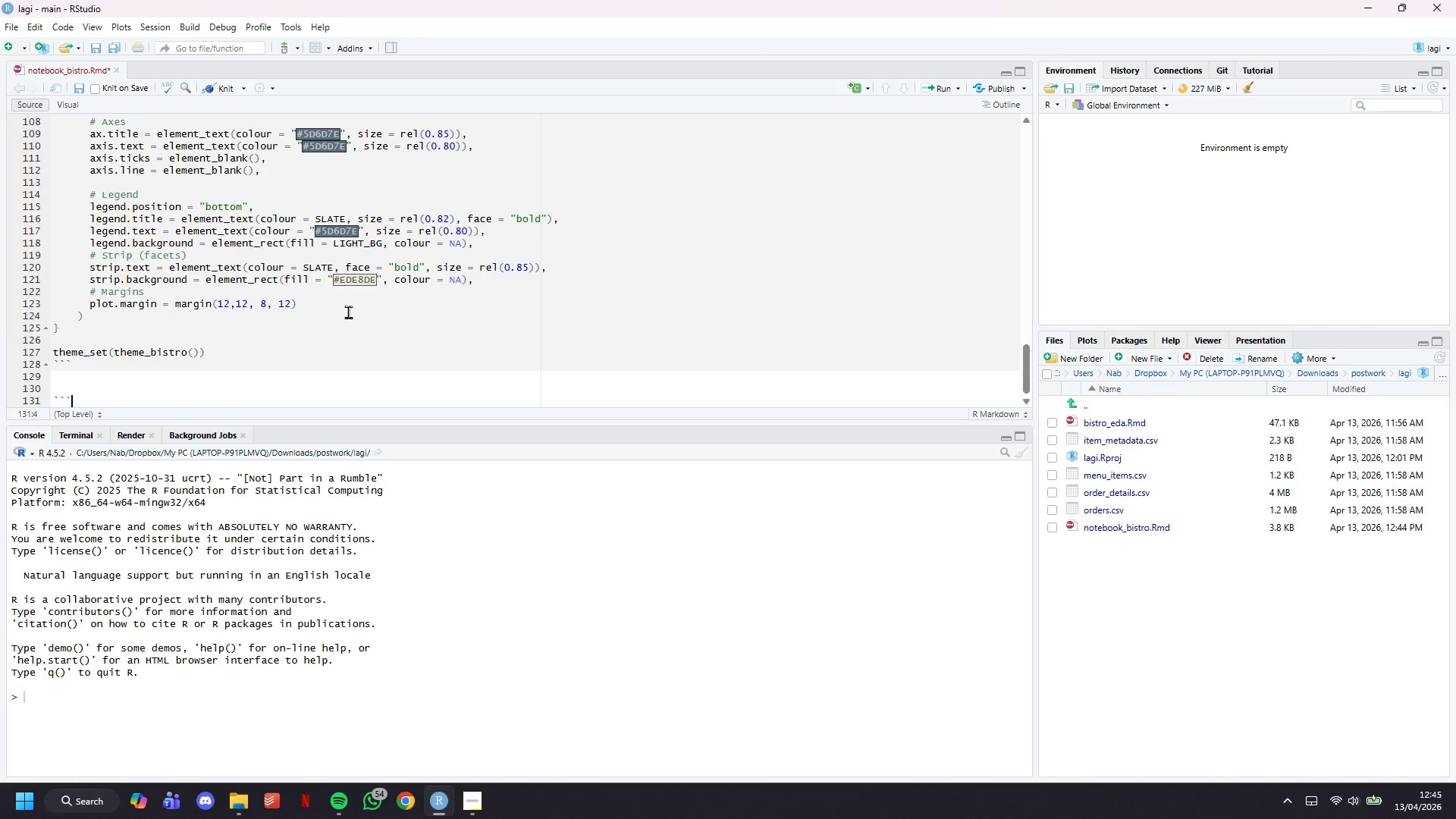 
key(Backquote)
 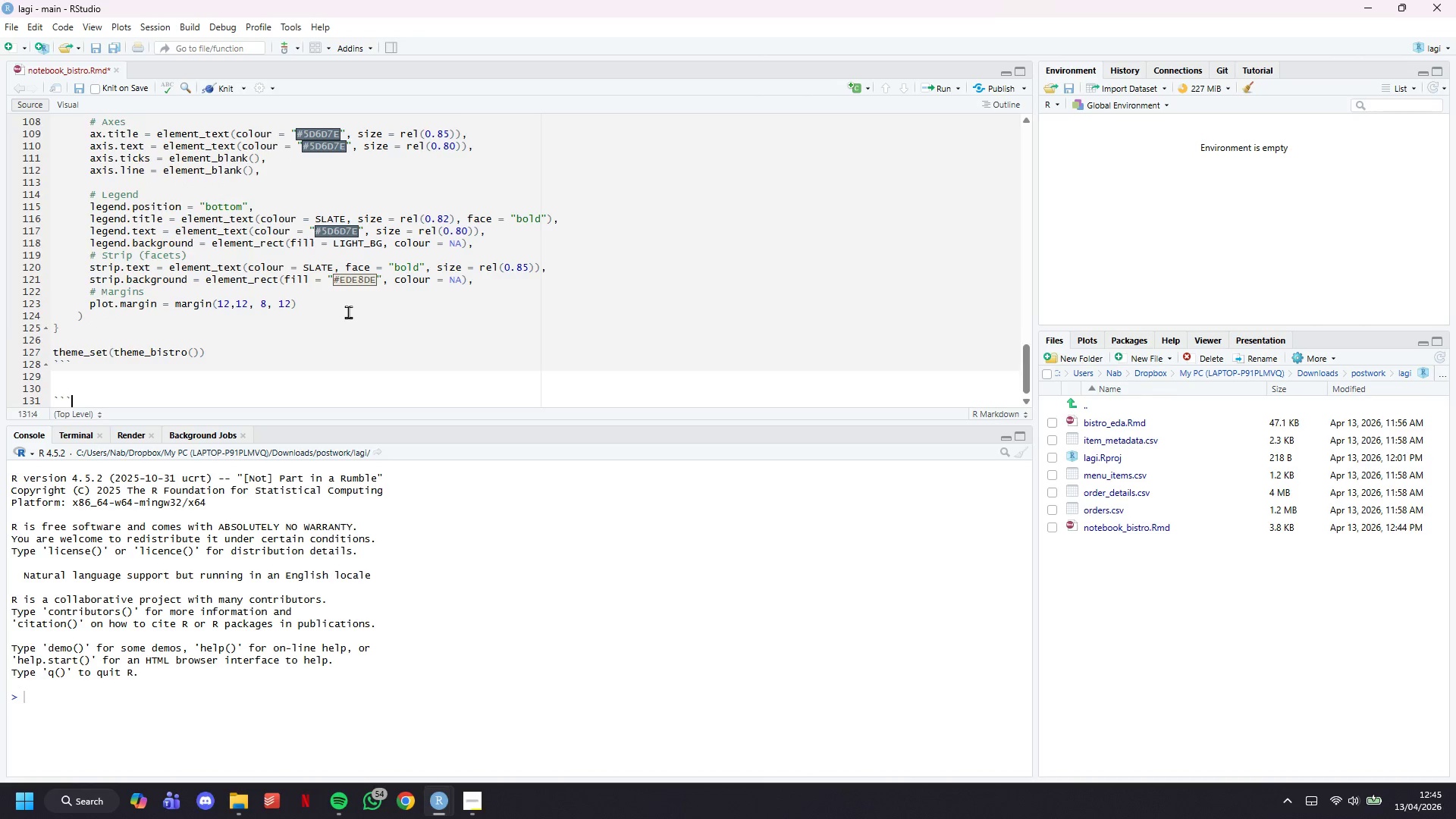 
key(Enter)
 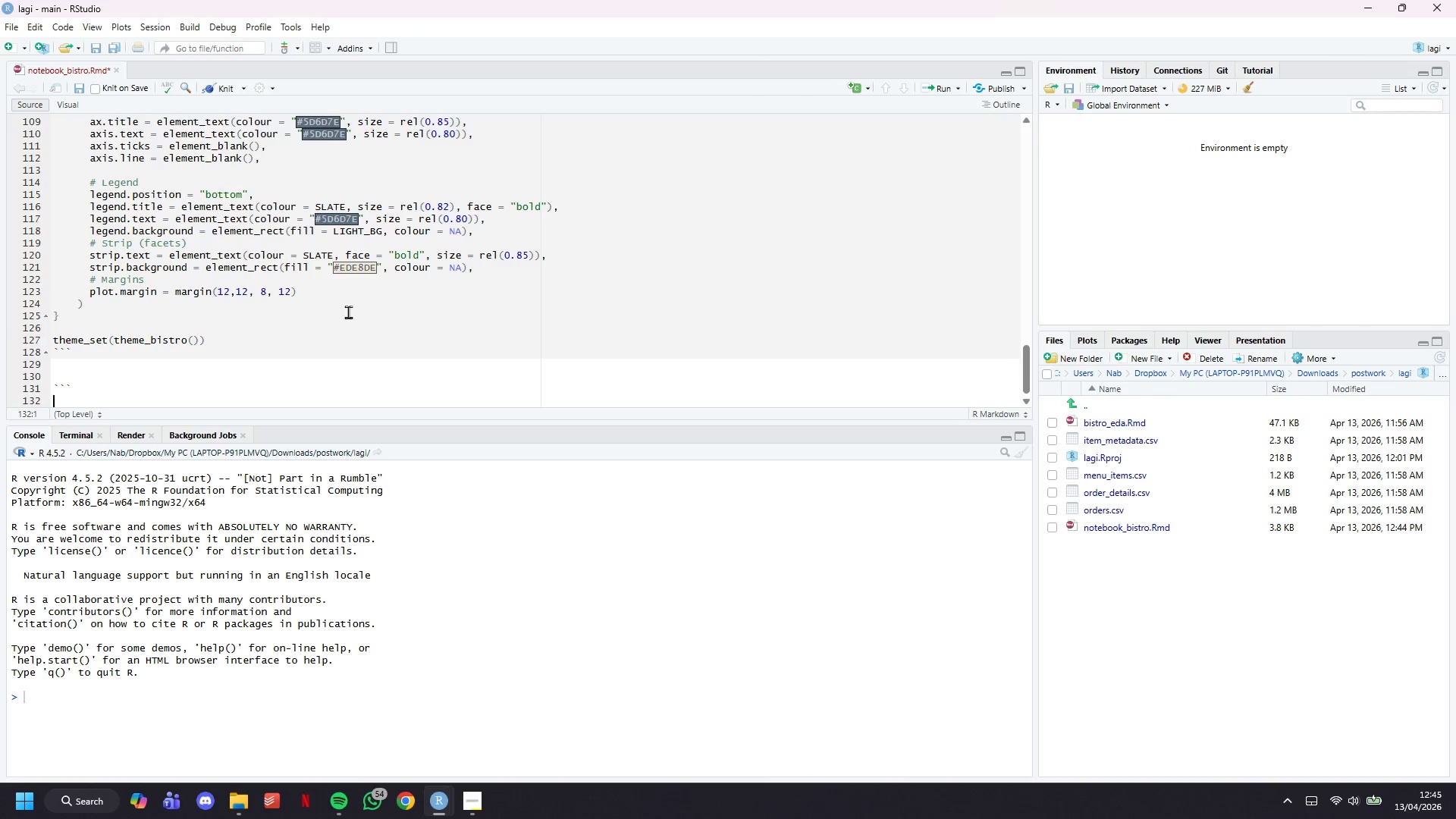 
key(Enter)
 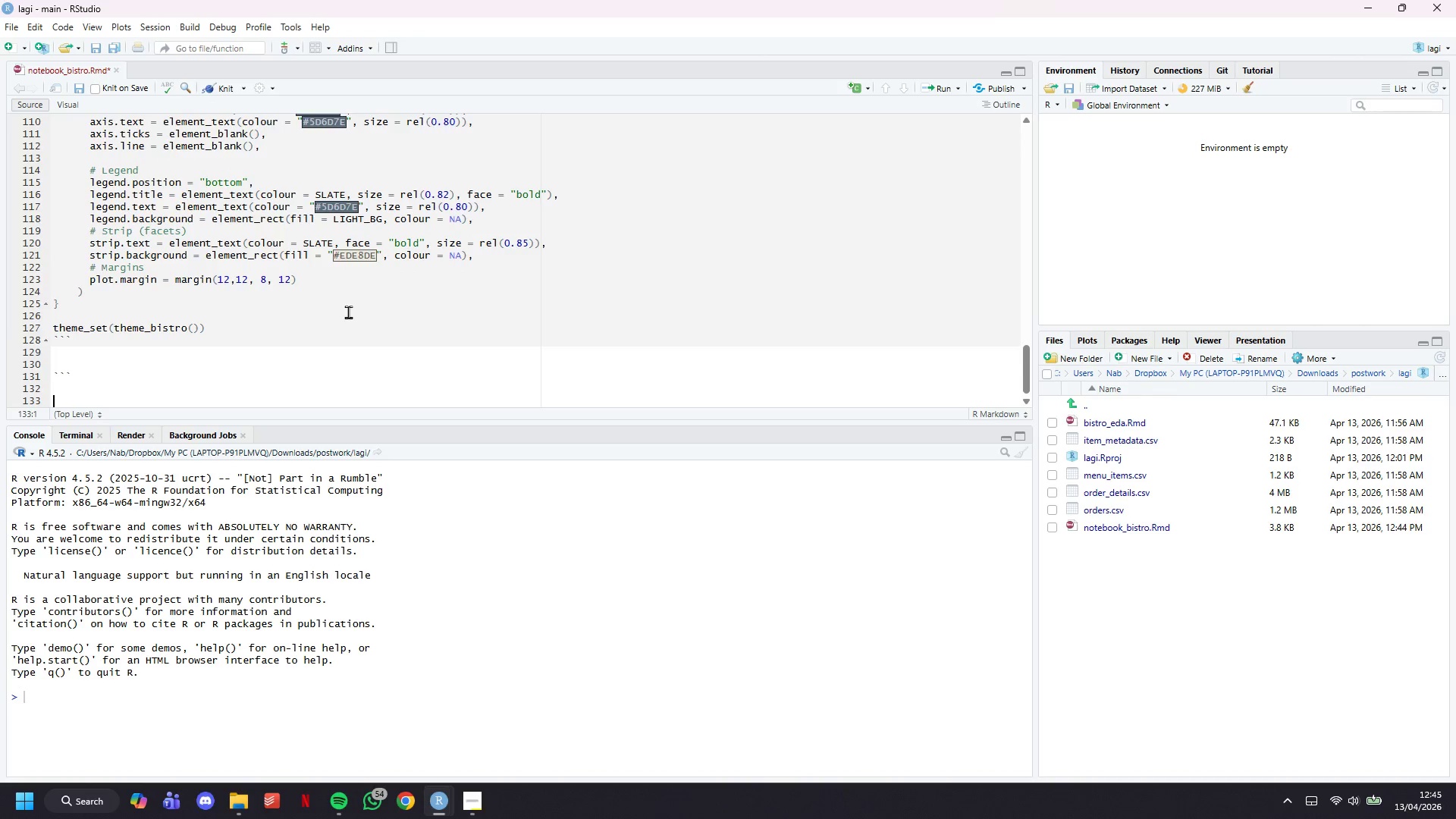 
key(Enter)
 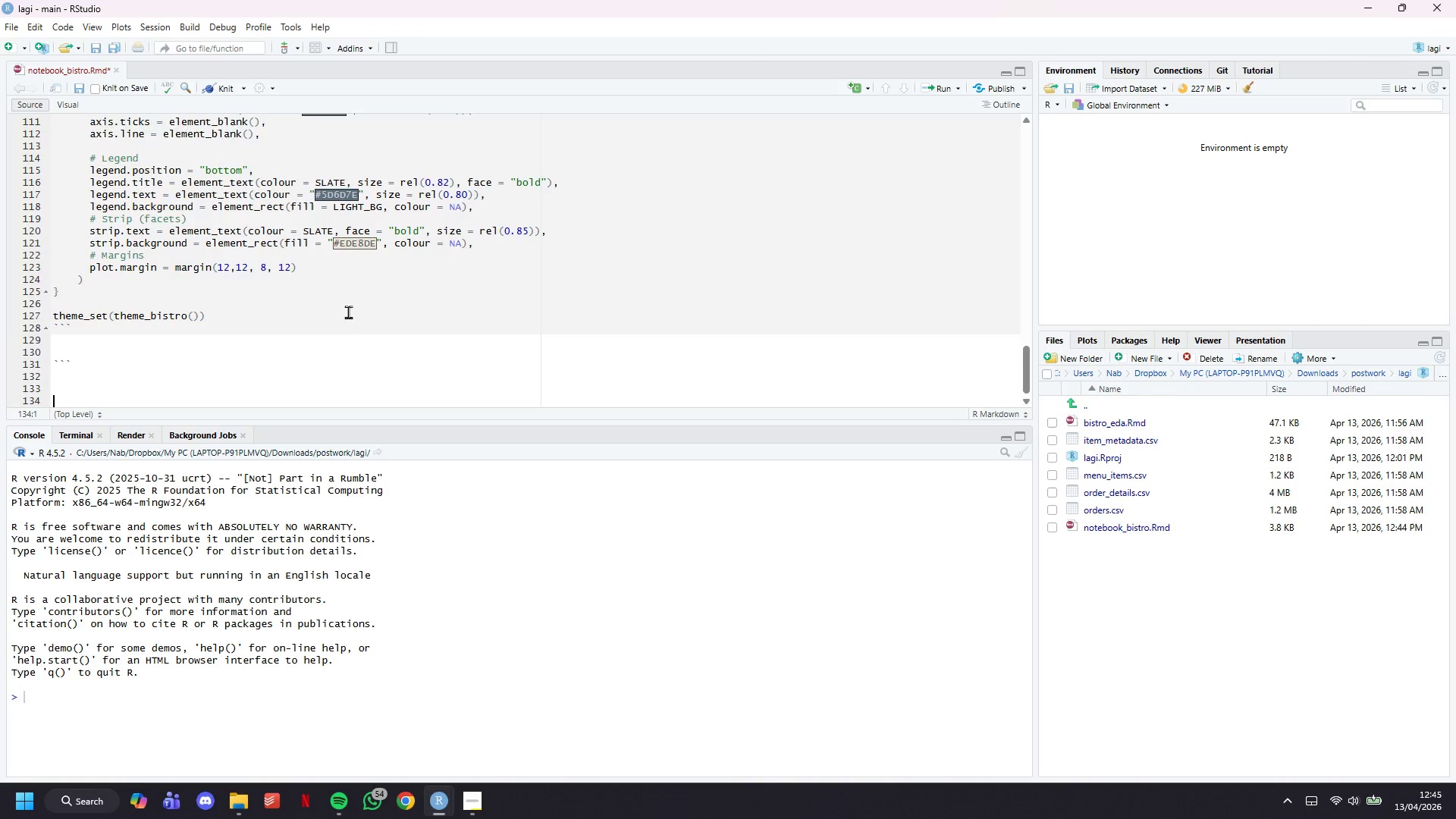 
key(Enter)
 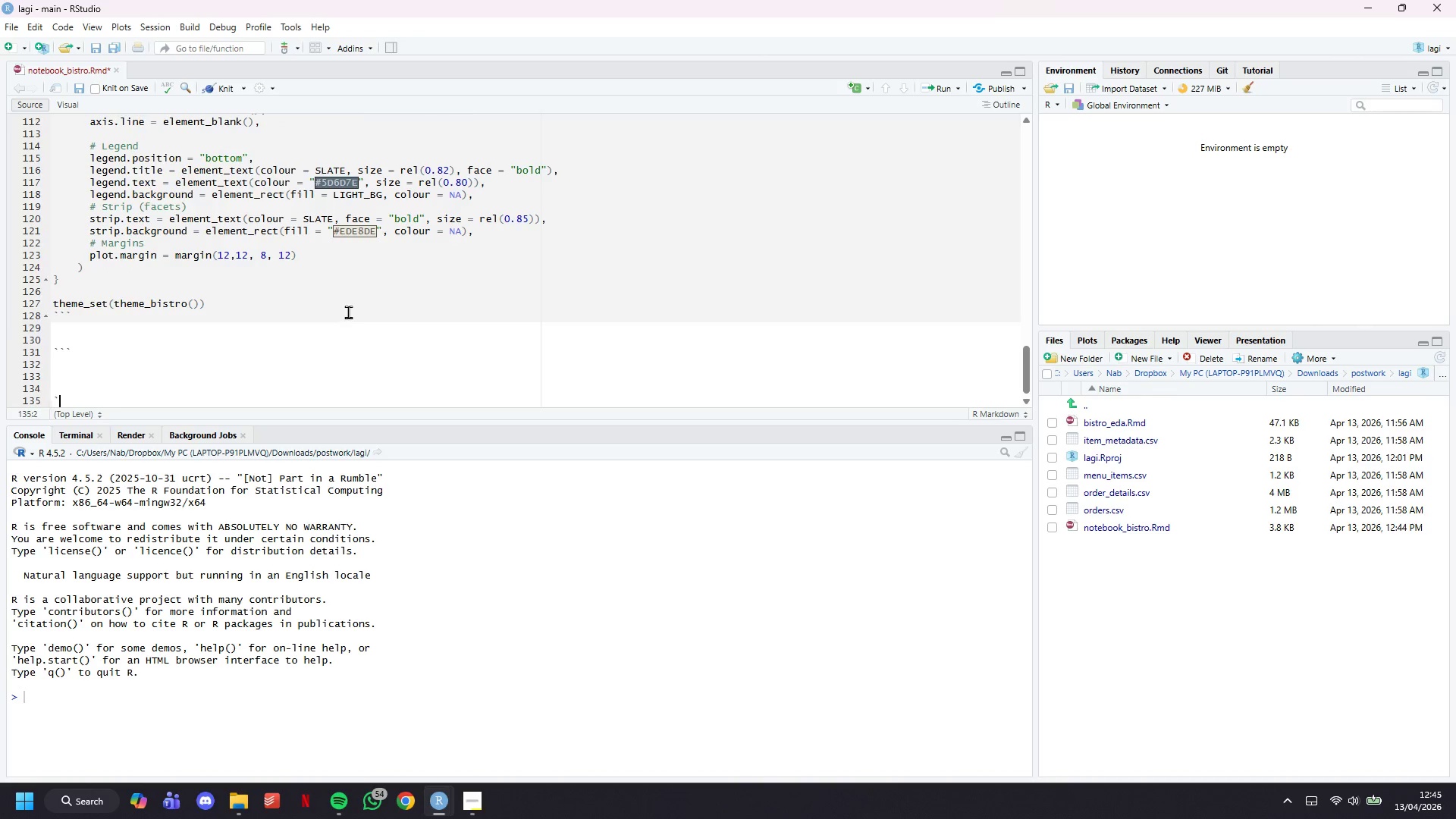 
key(Backquote)
 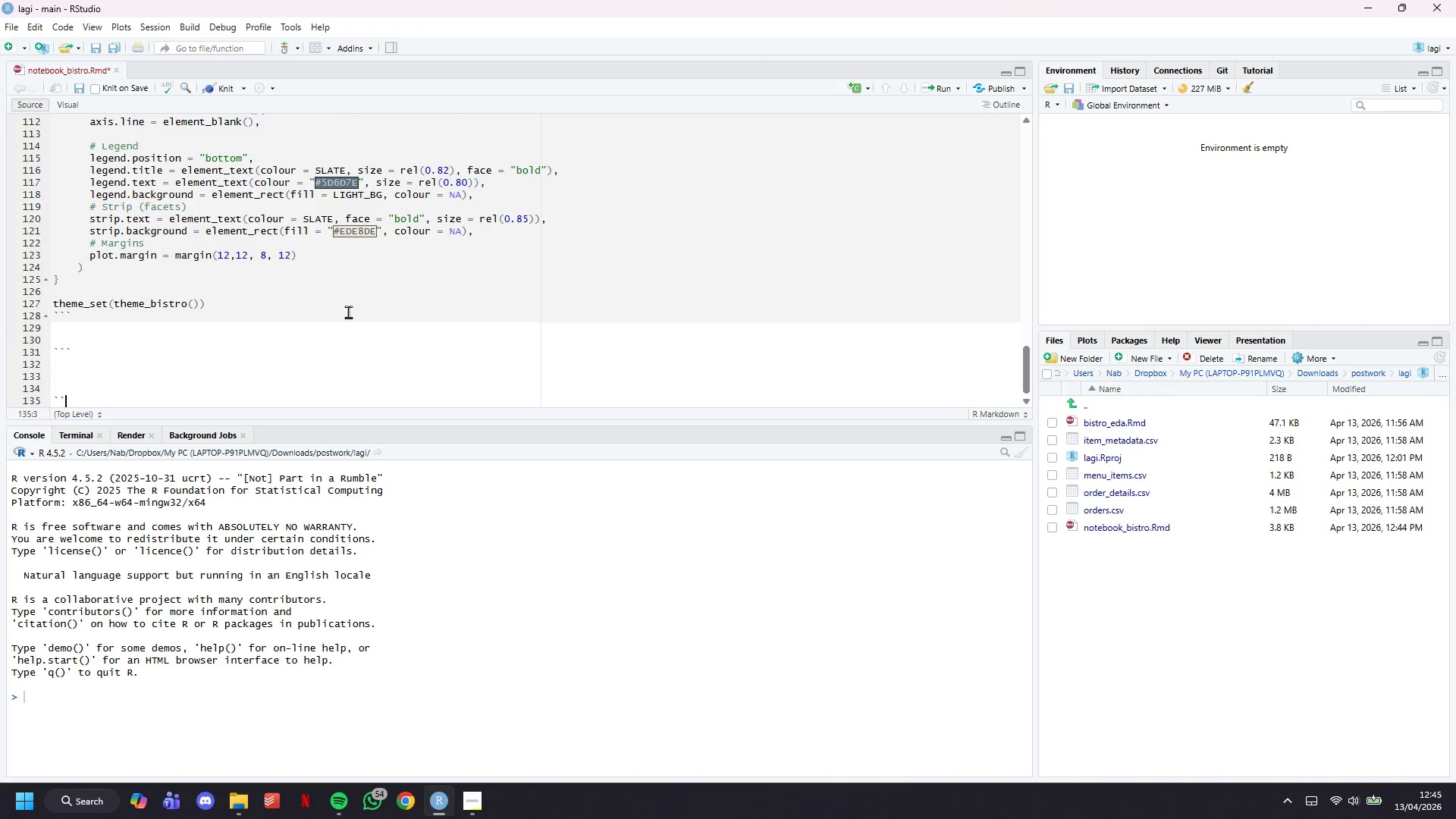 
key(Backquote)
 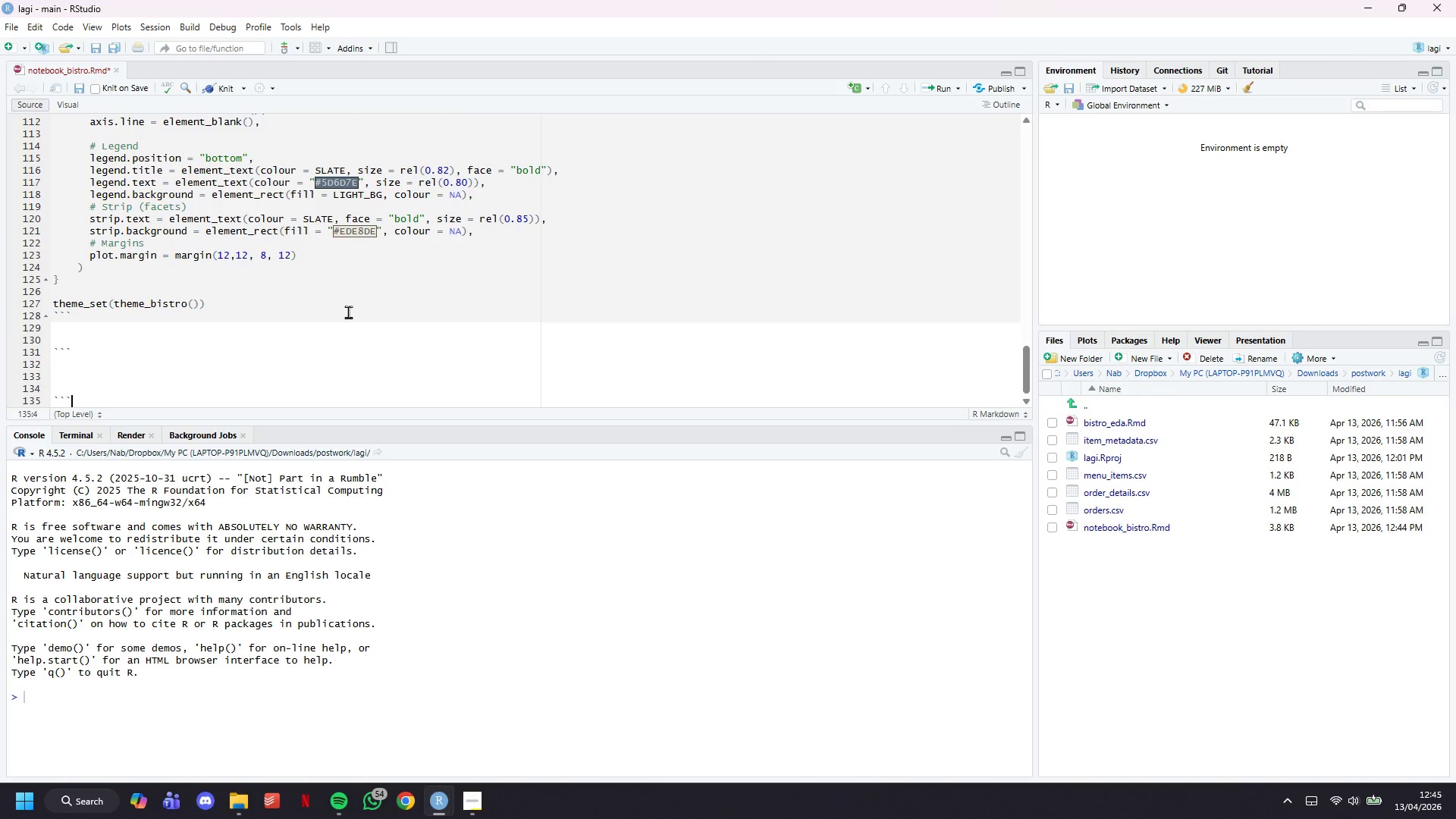 
key(Backquote)
 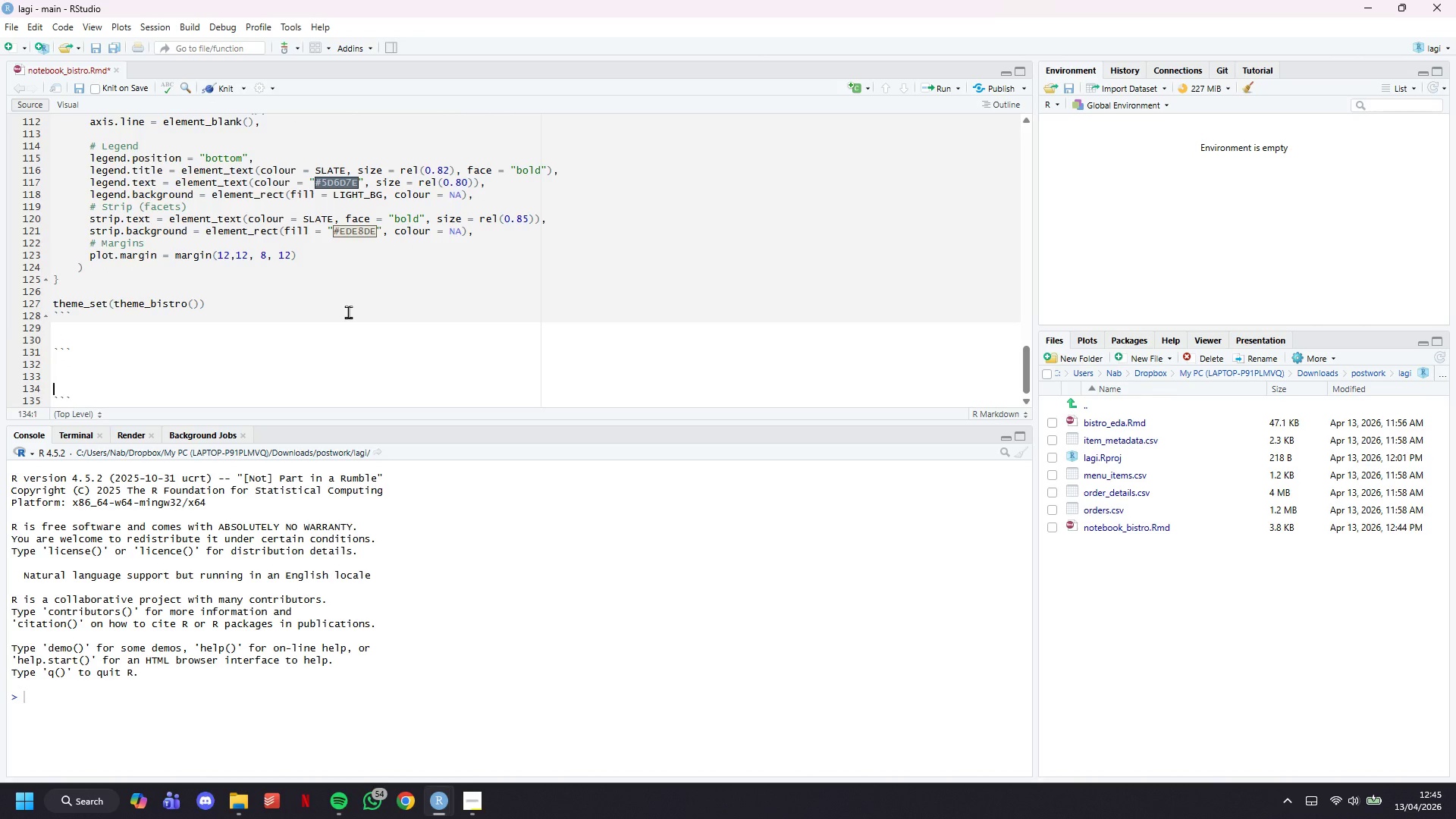 
key(ArrowUp)
 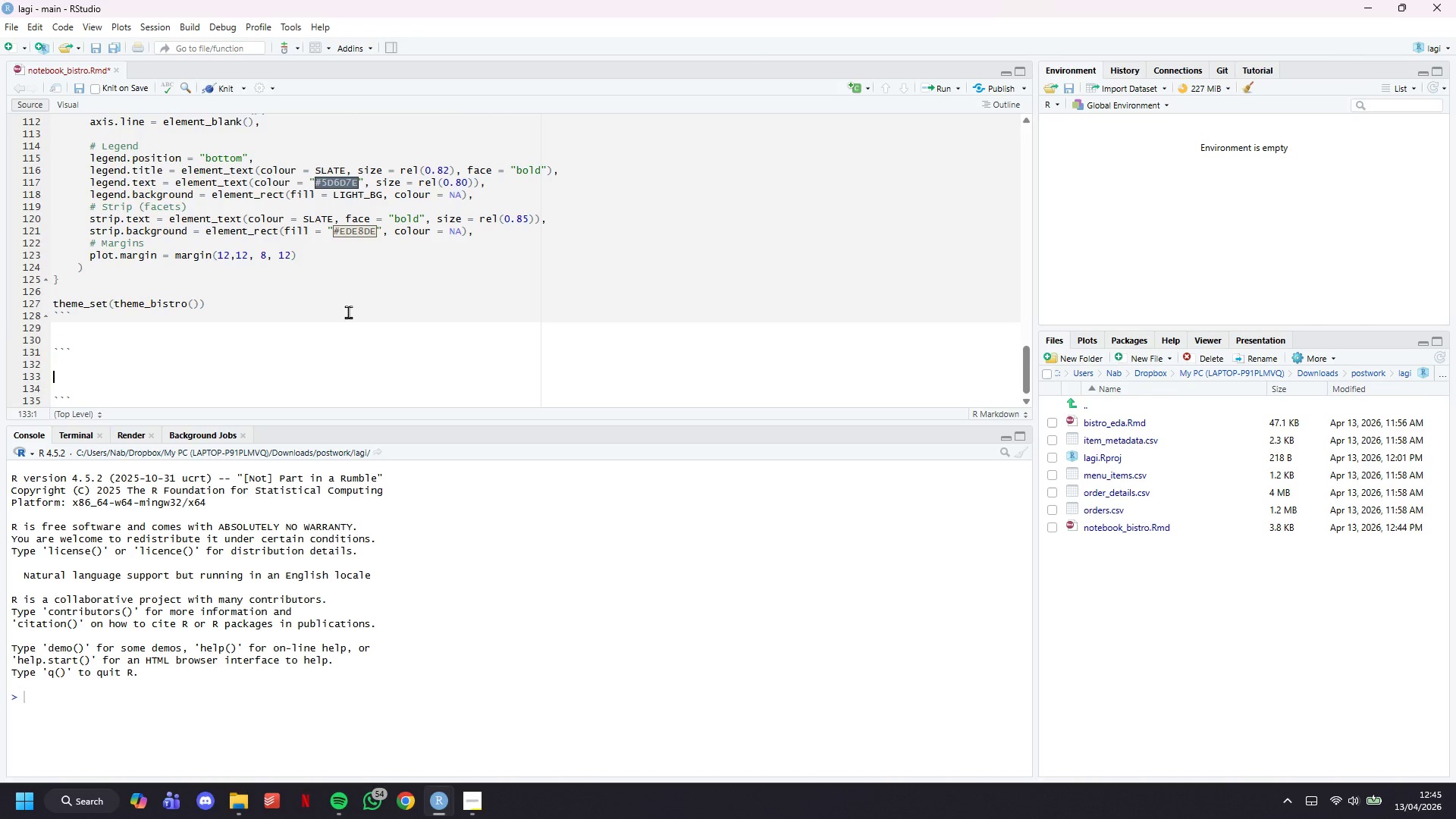 
key(ArrowUp)
 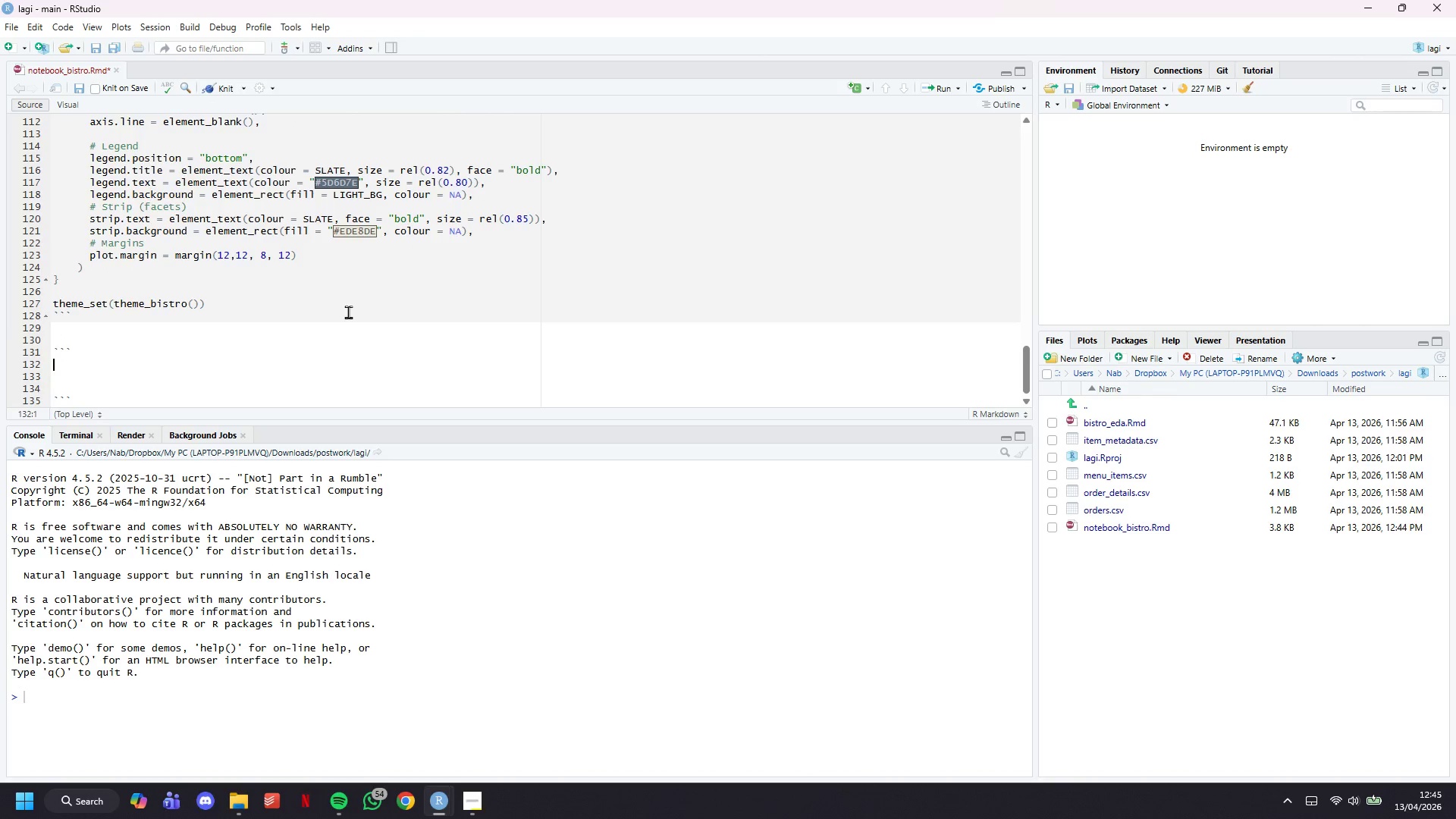 
key(ArrowUp)
 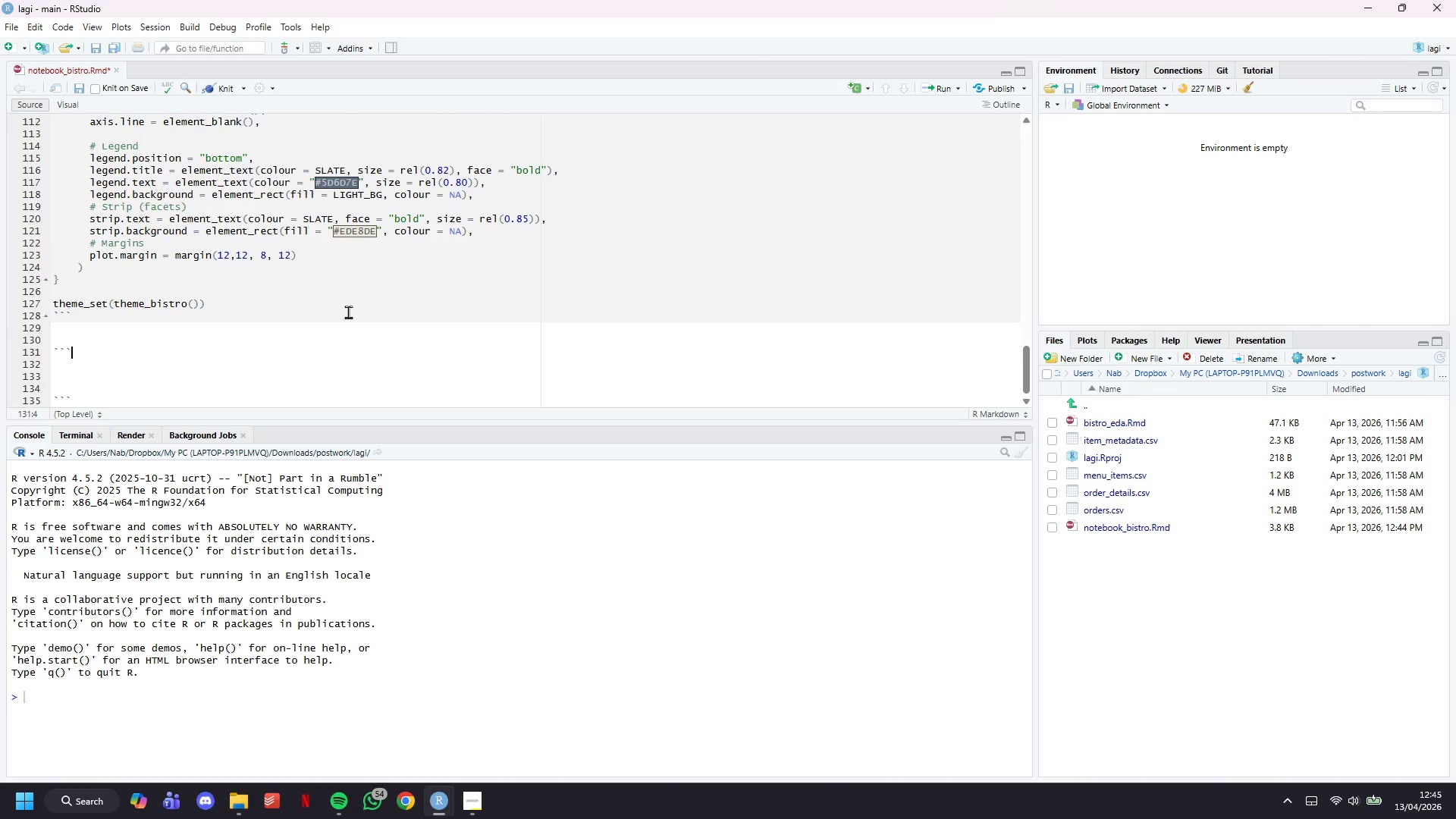 
key(ArrowUp)
 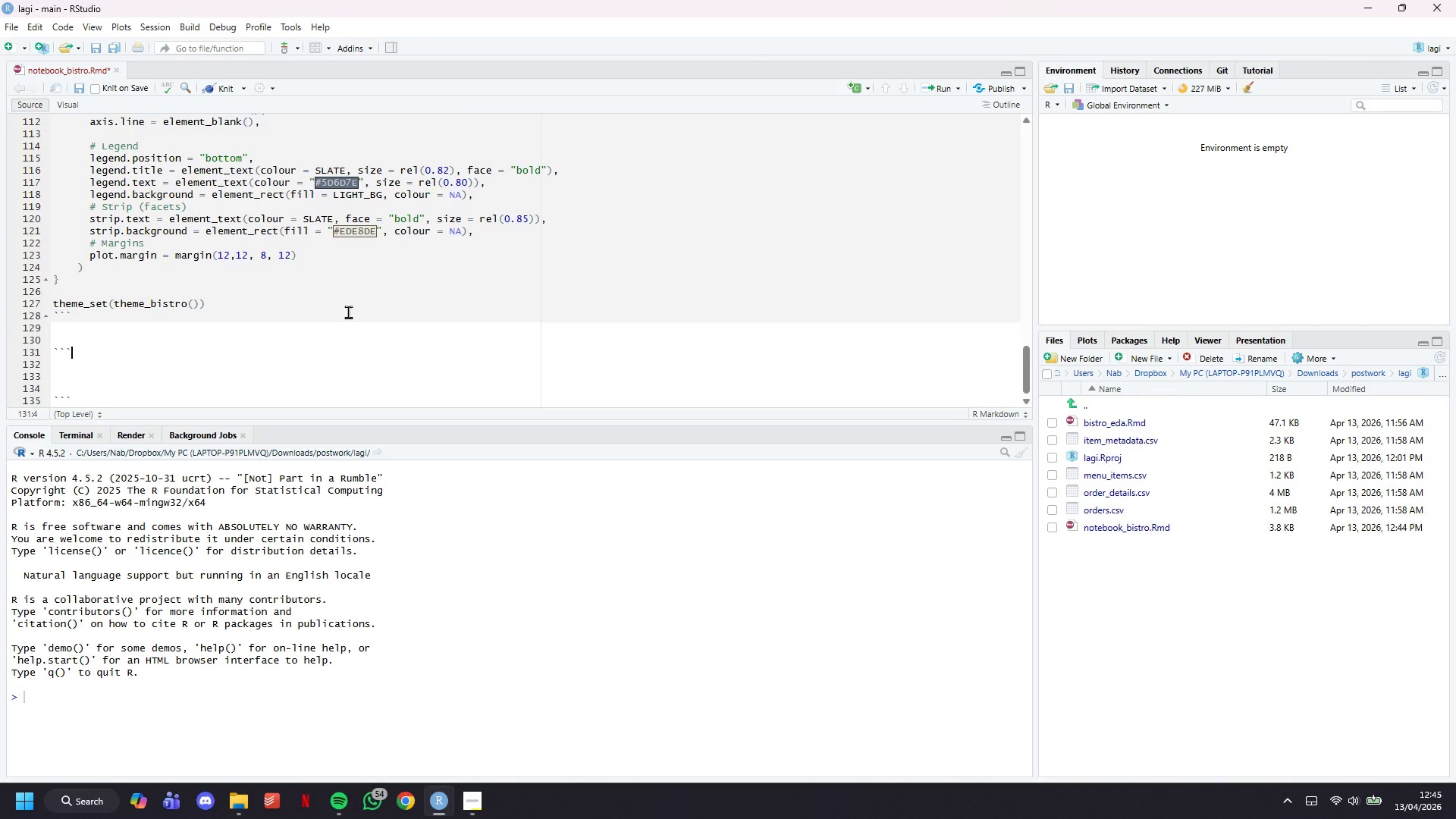 
type({r oad-data)
 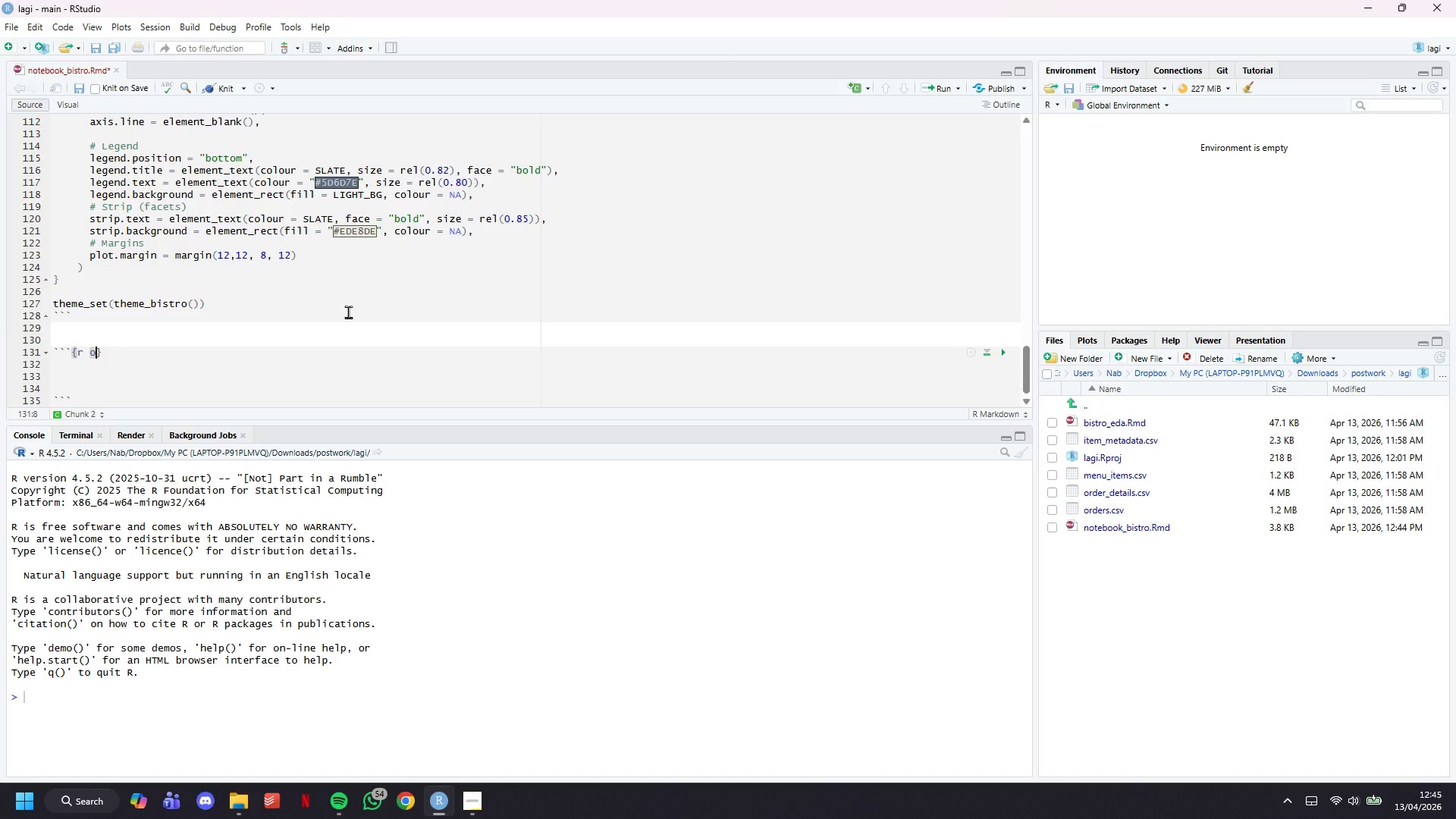 
key(ArrowRight)
 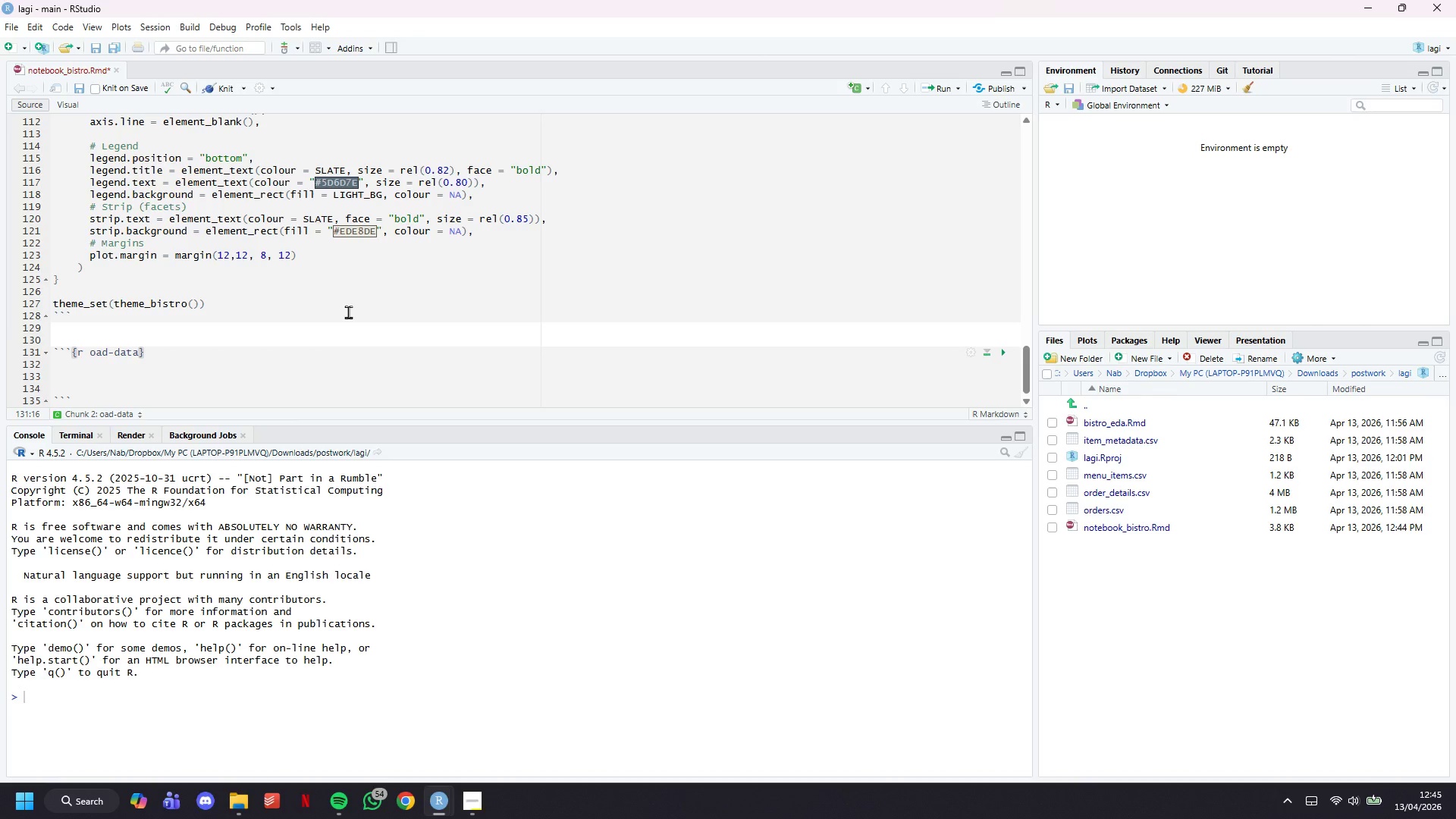 
hold_key(key=ArrowLeft, duration=0.66)
 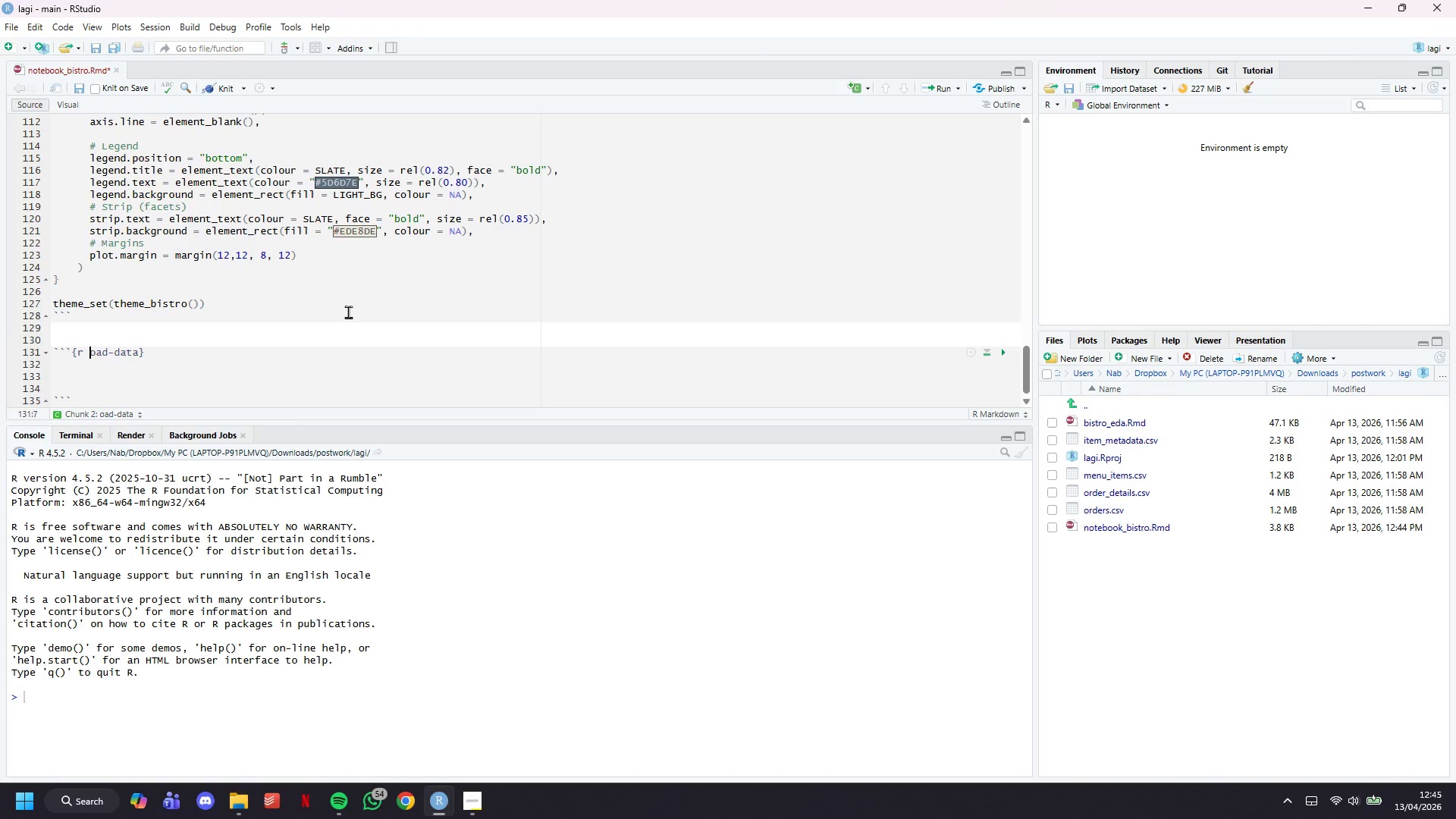 
hold_key(key=ArrowLeft, duration=0.39)
 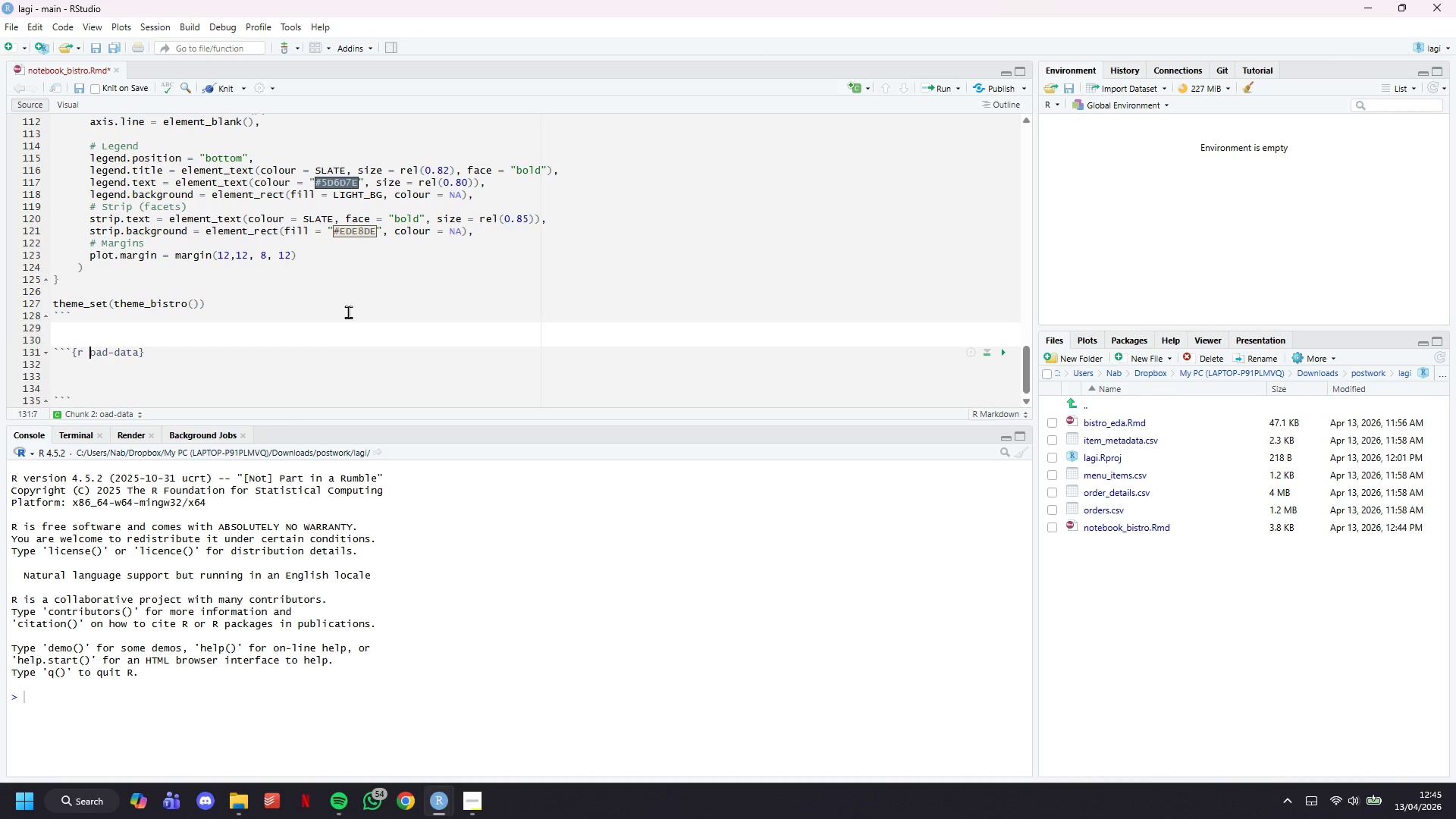 
key(ArrowLeft)
 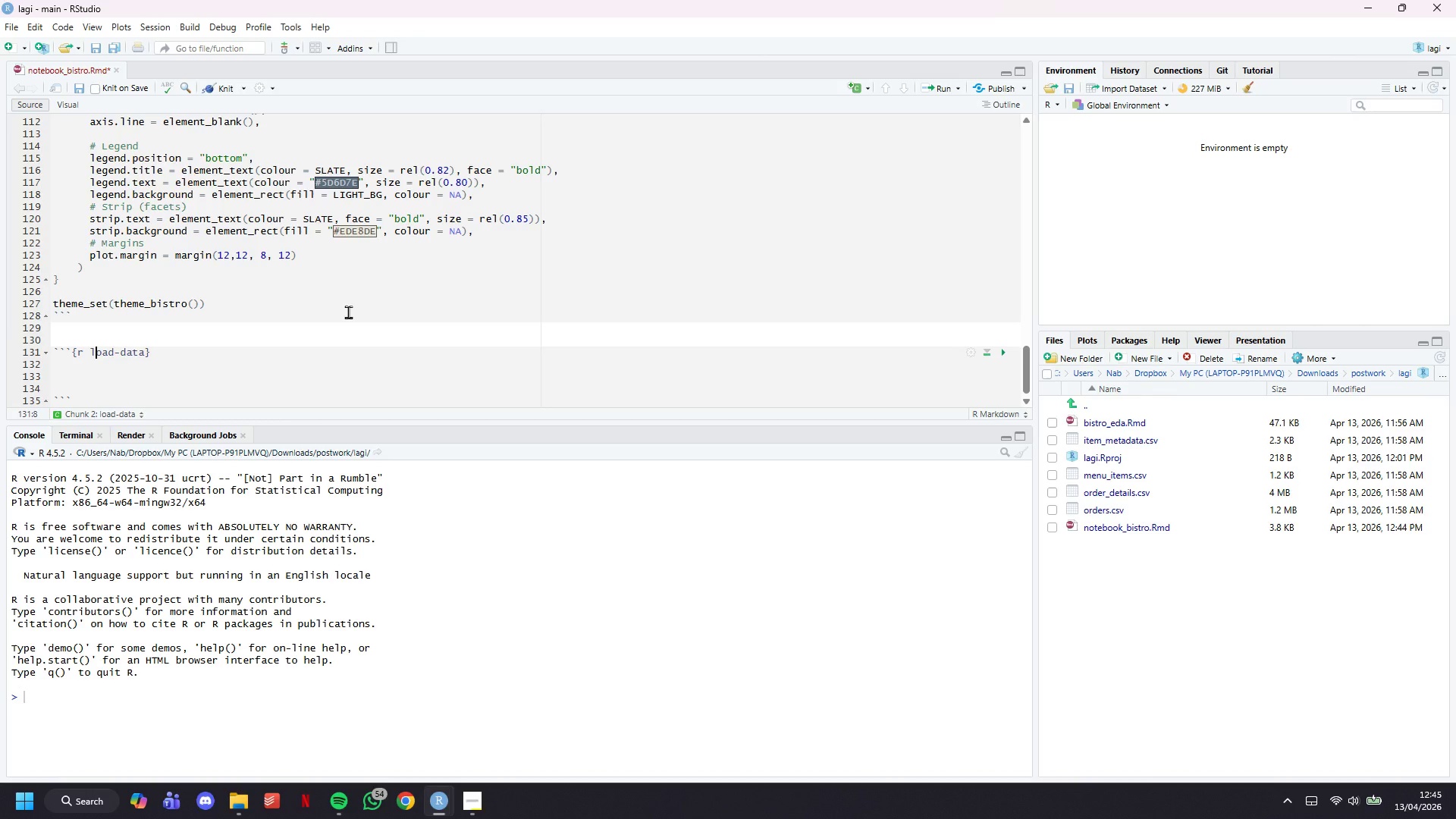 
key(L)
 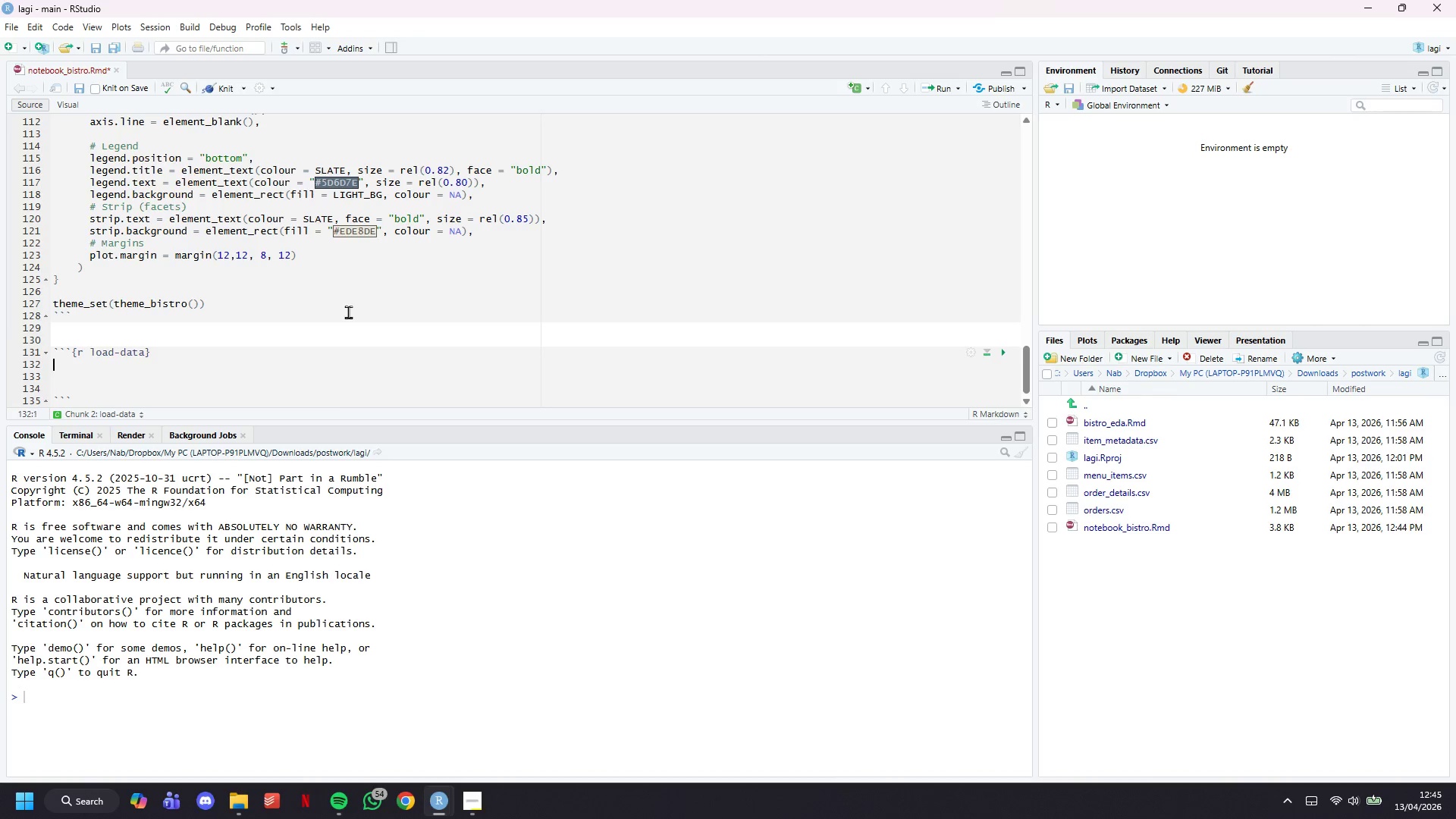 
key(ArrowDown)
 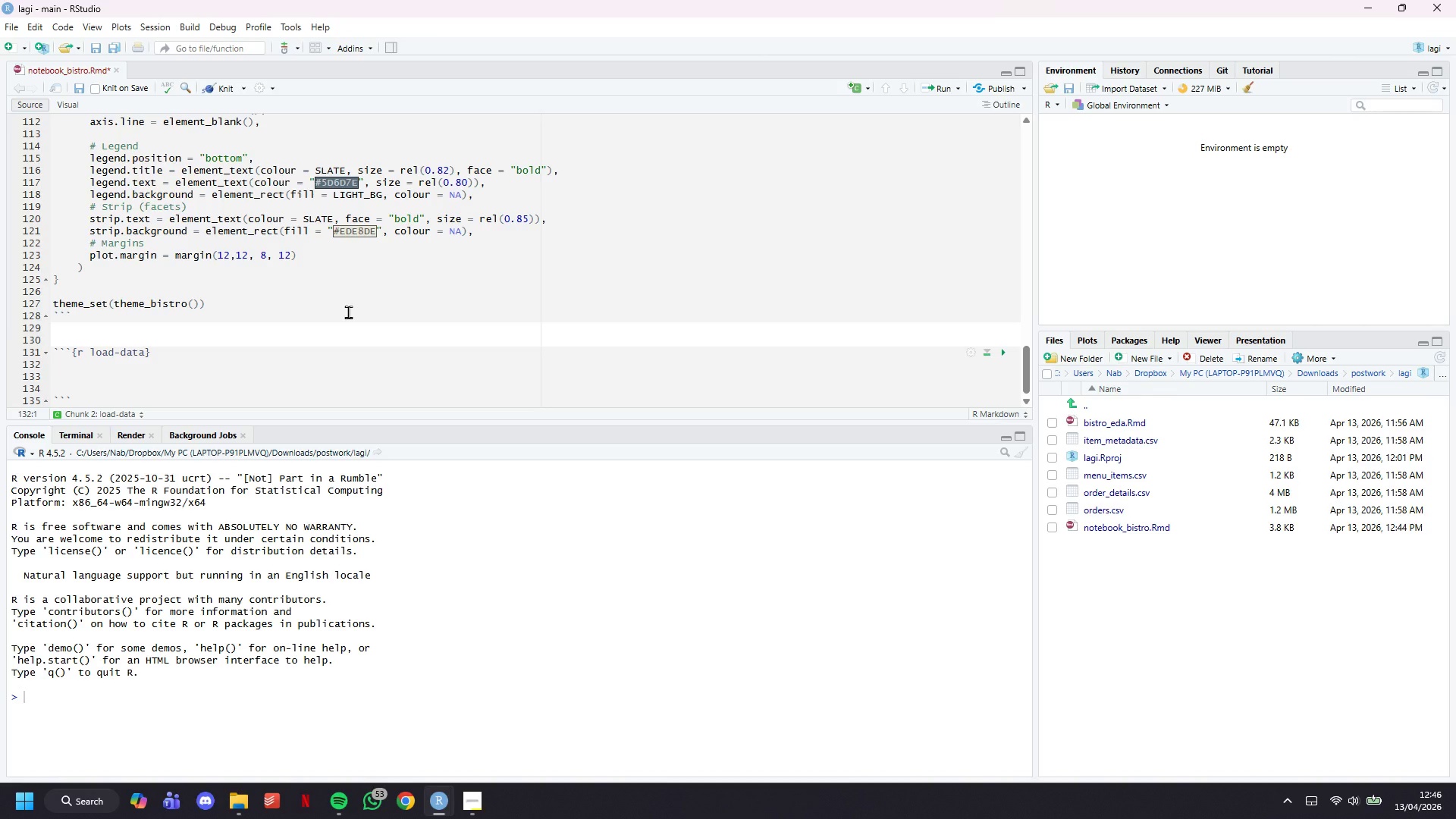 
wait(54.8)
 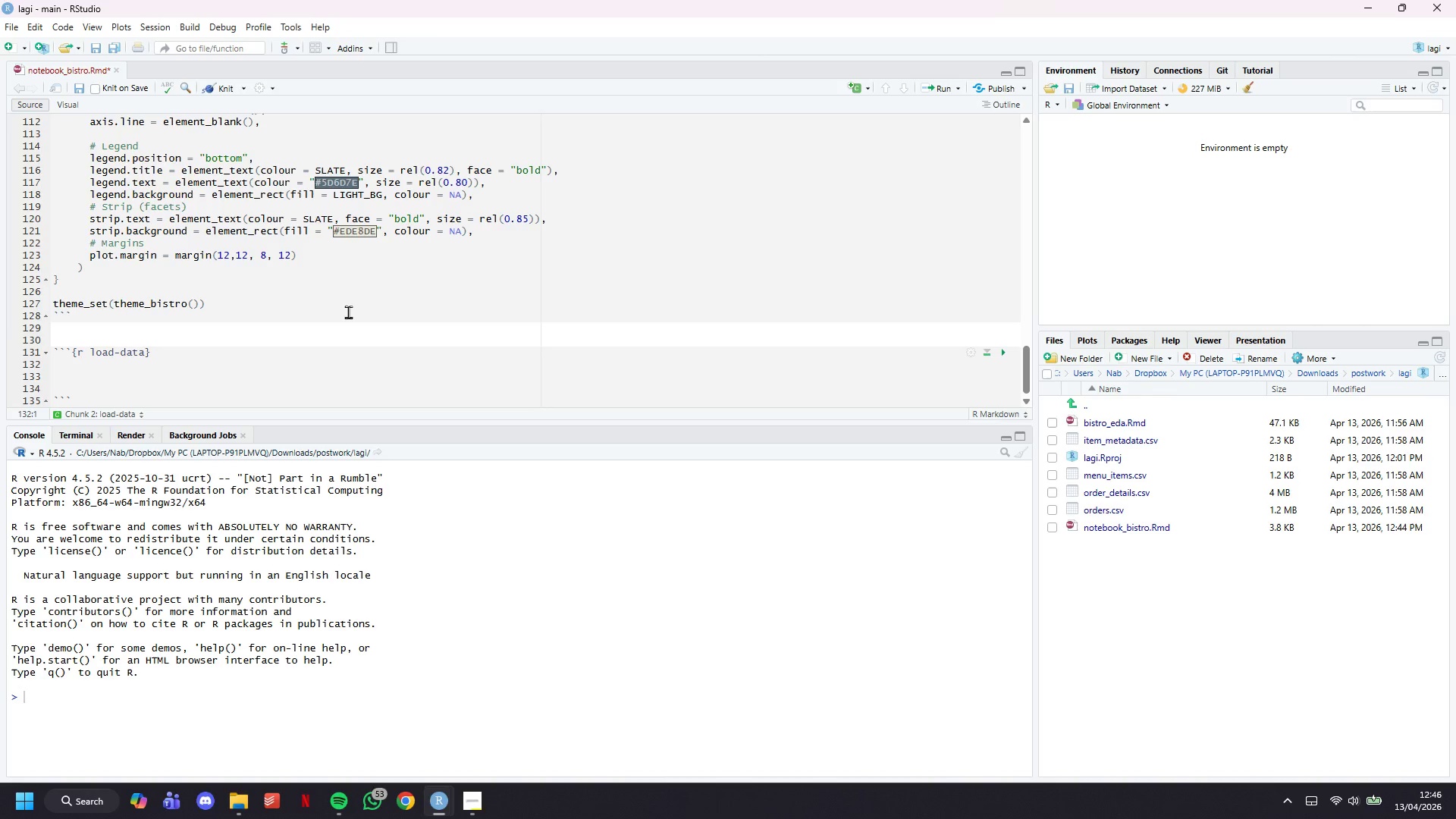 
type(# Read all foru)
key(Backspace)
key(Backspace)
type(ur CSV fiel)
key(Backspace)
key(Backspace)
type(les. )
 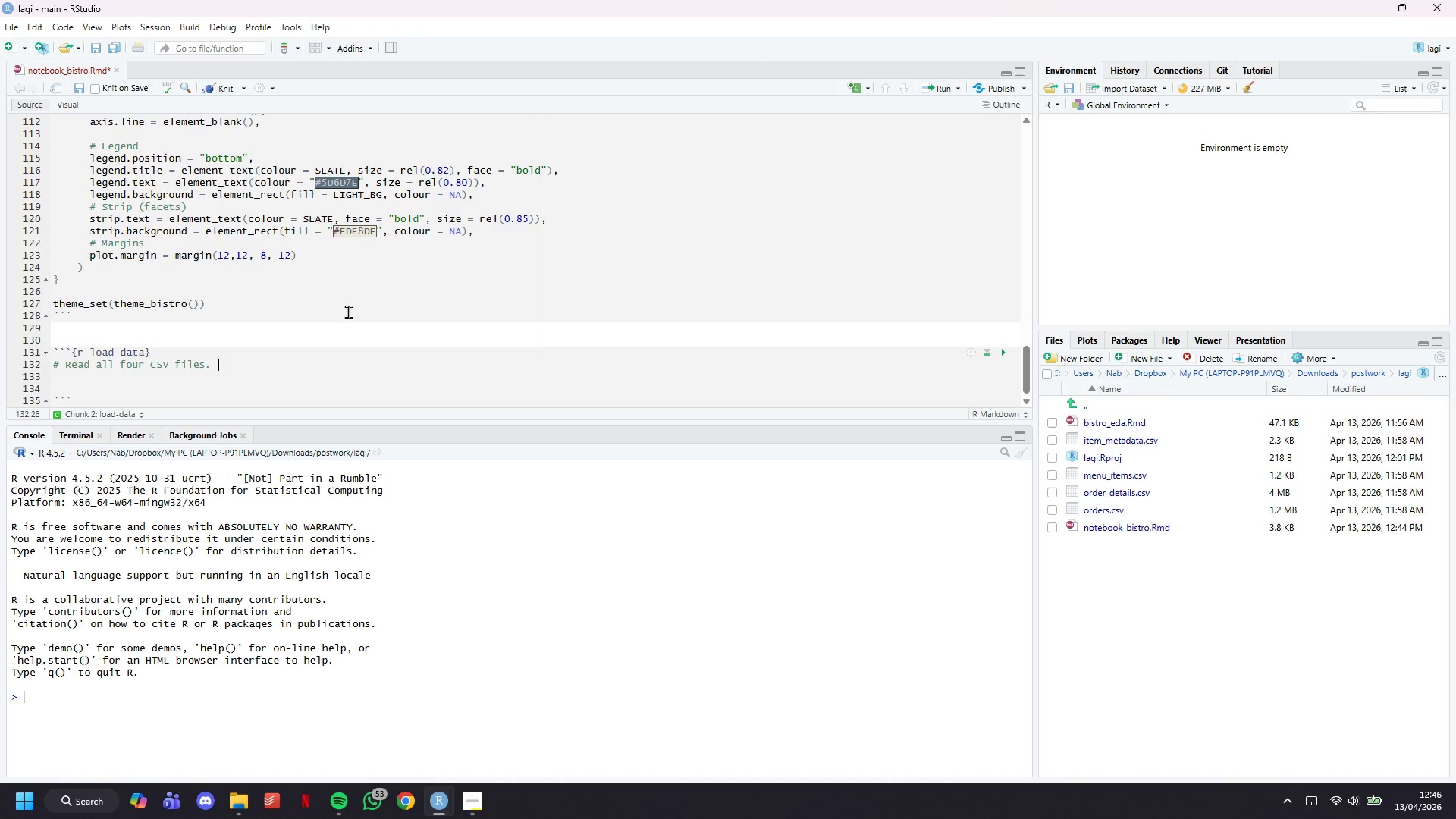 
type(Declare column types explicitly to prevent silent coercian (e.g. order_id read as character instead of integer)
 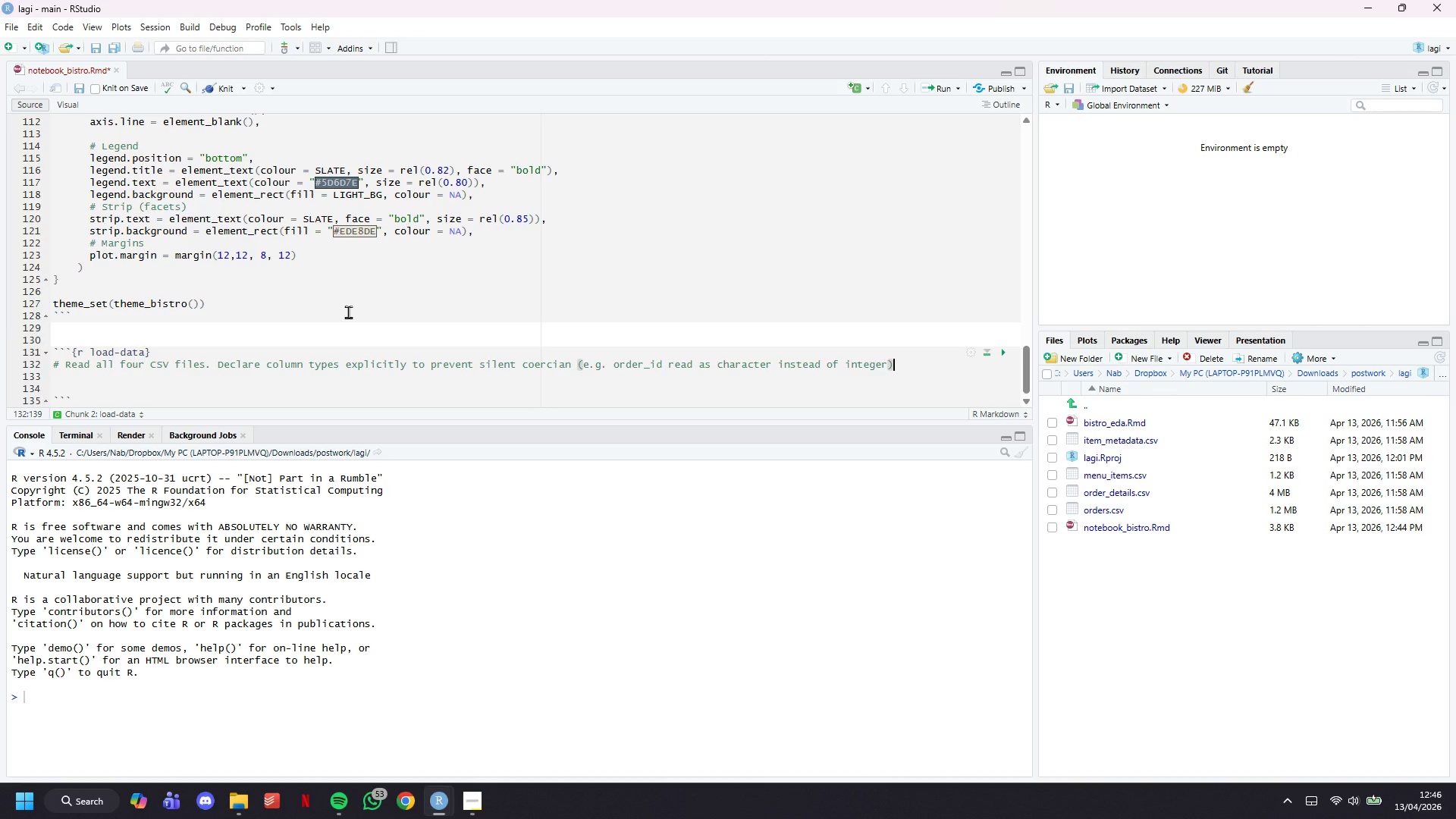 
 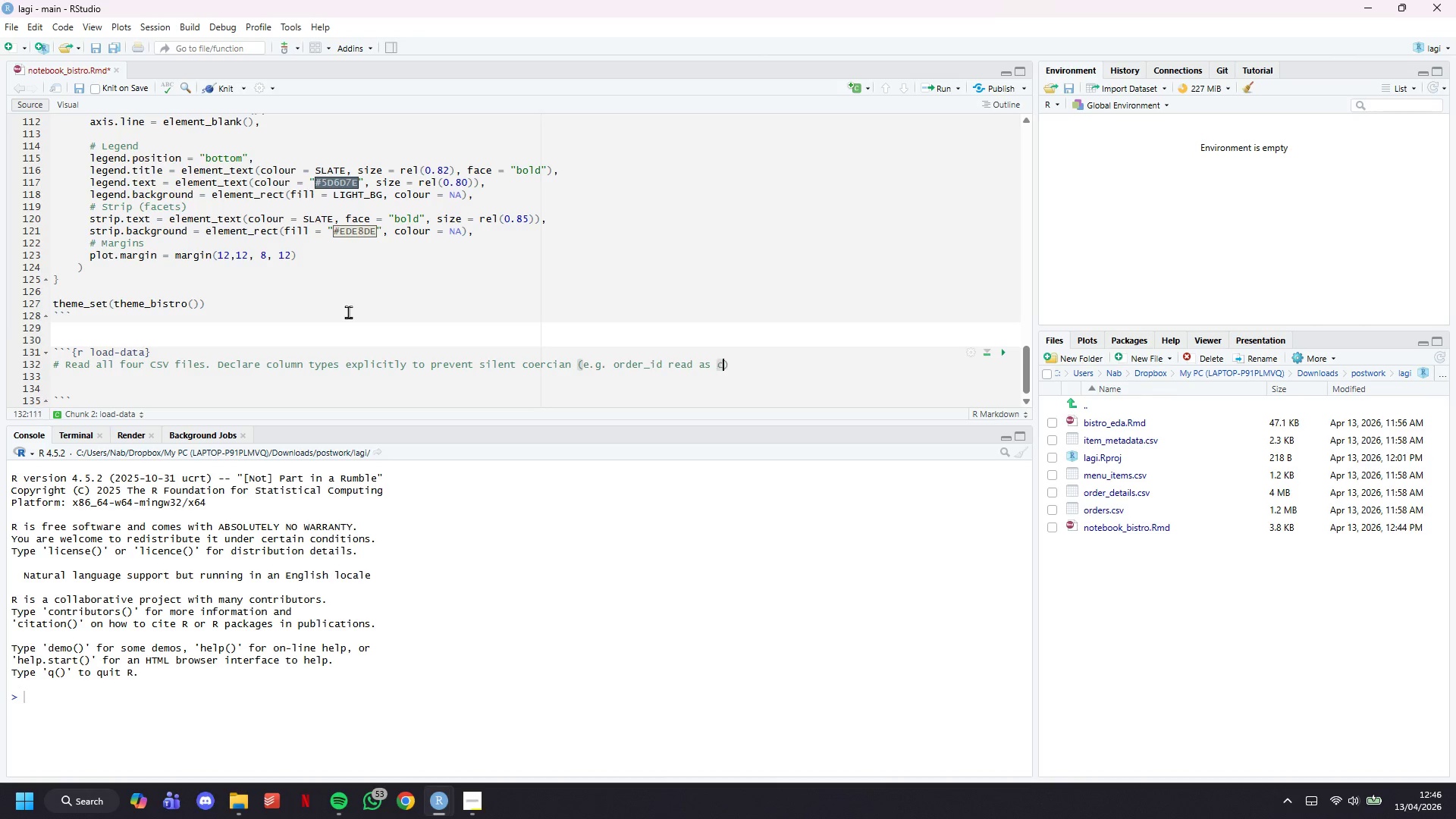 
key(ArrowRight)
 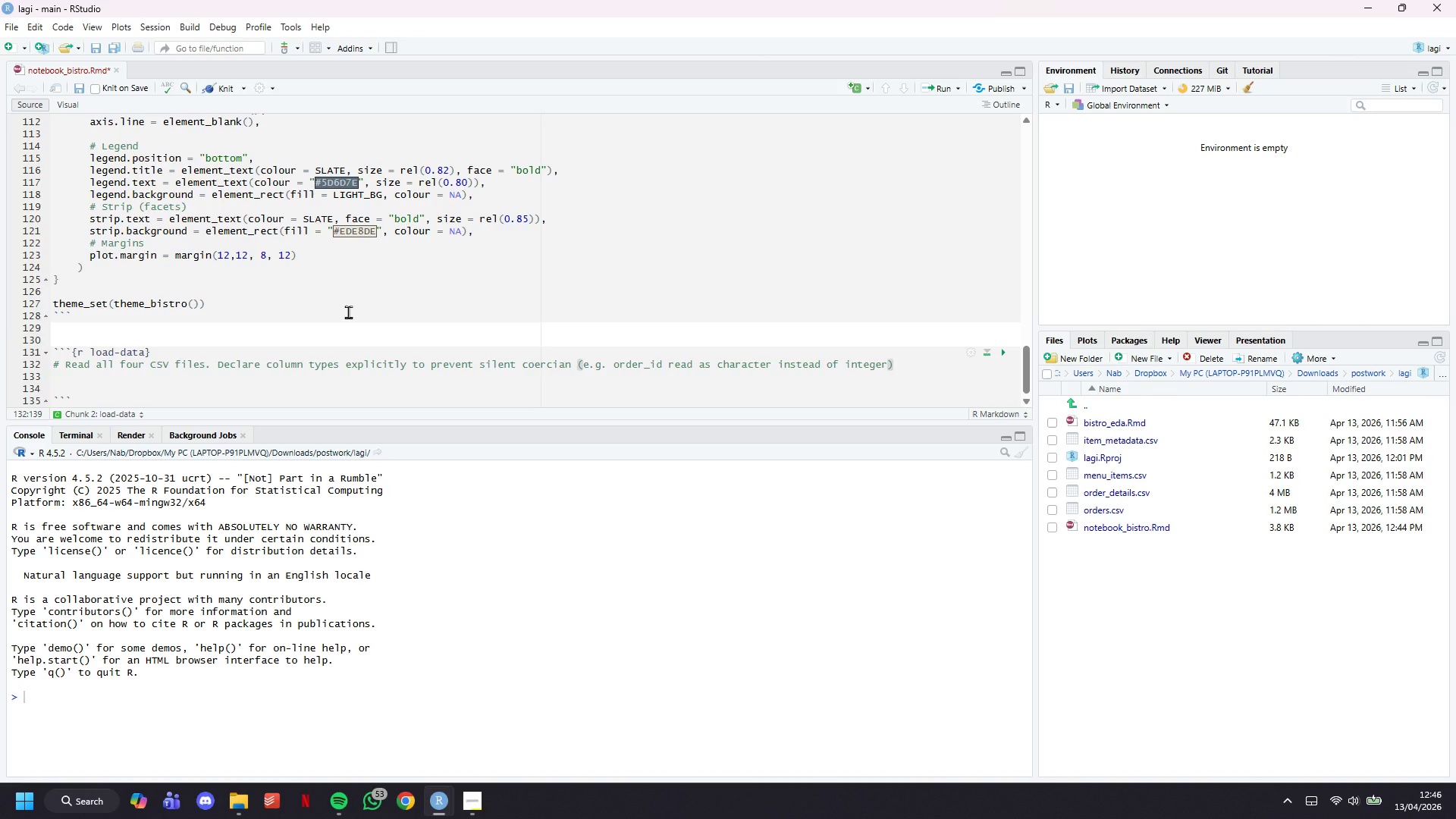 
key(Enter)
 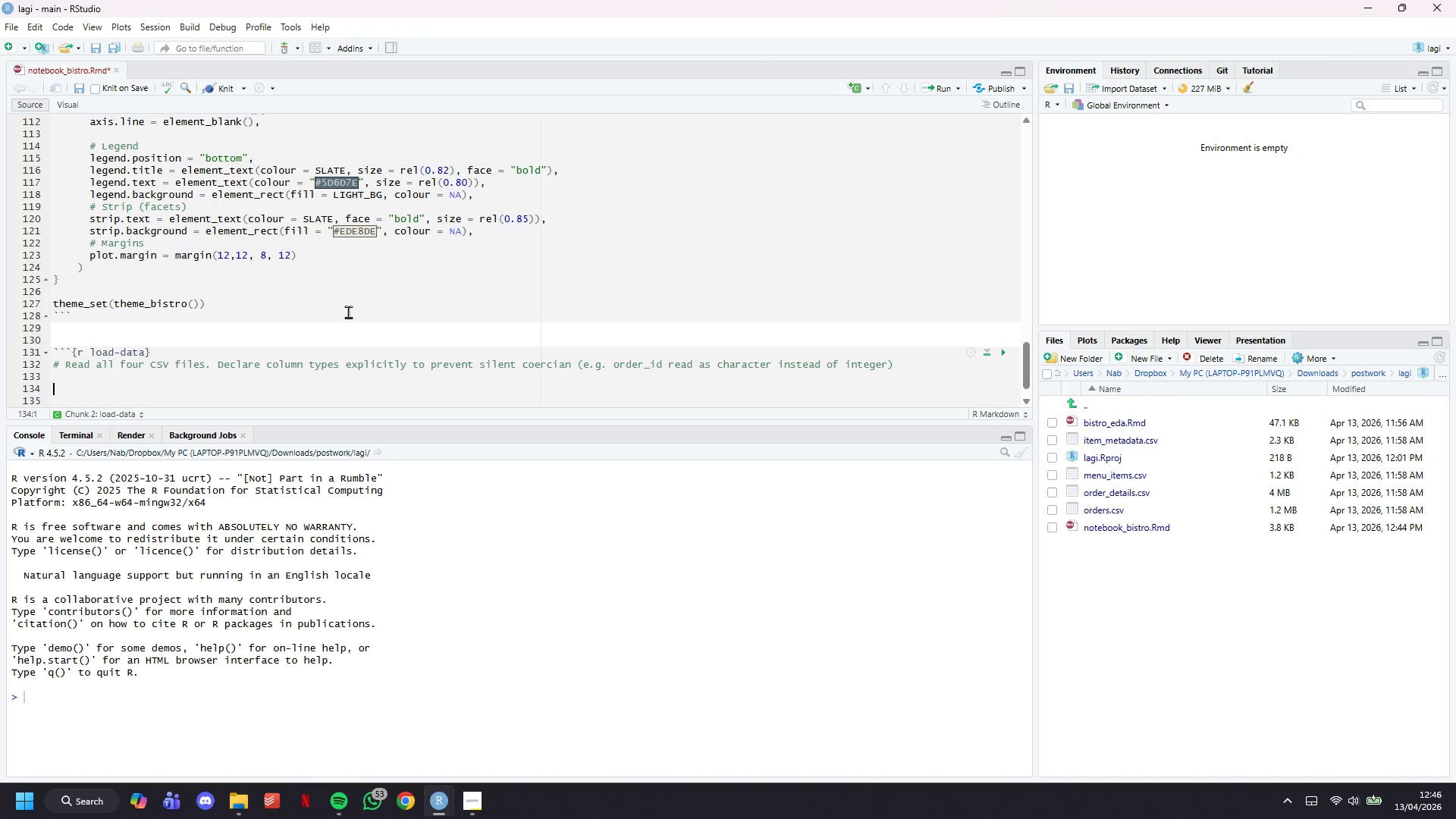 
key(Enter)
 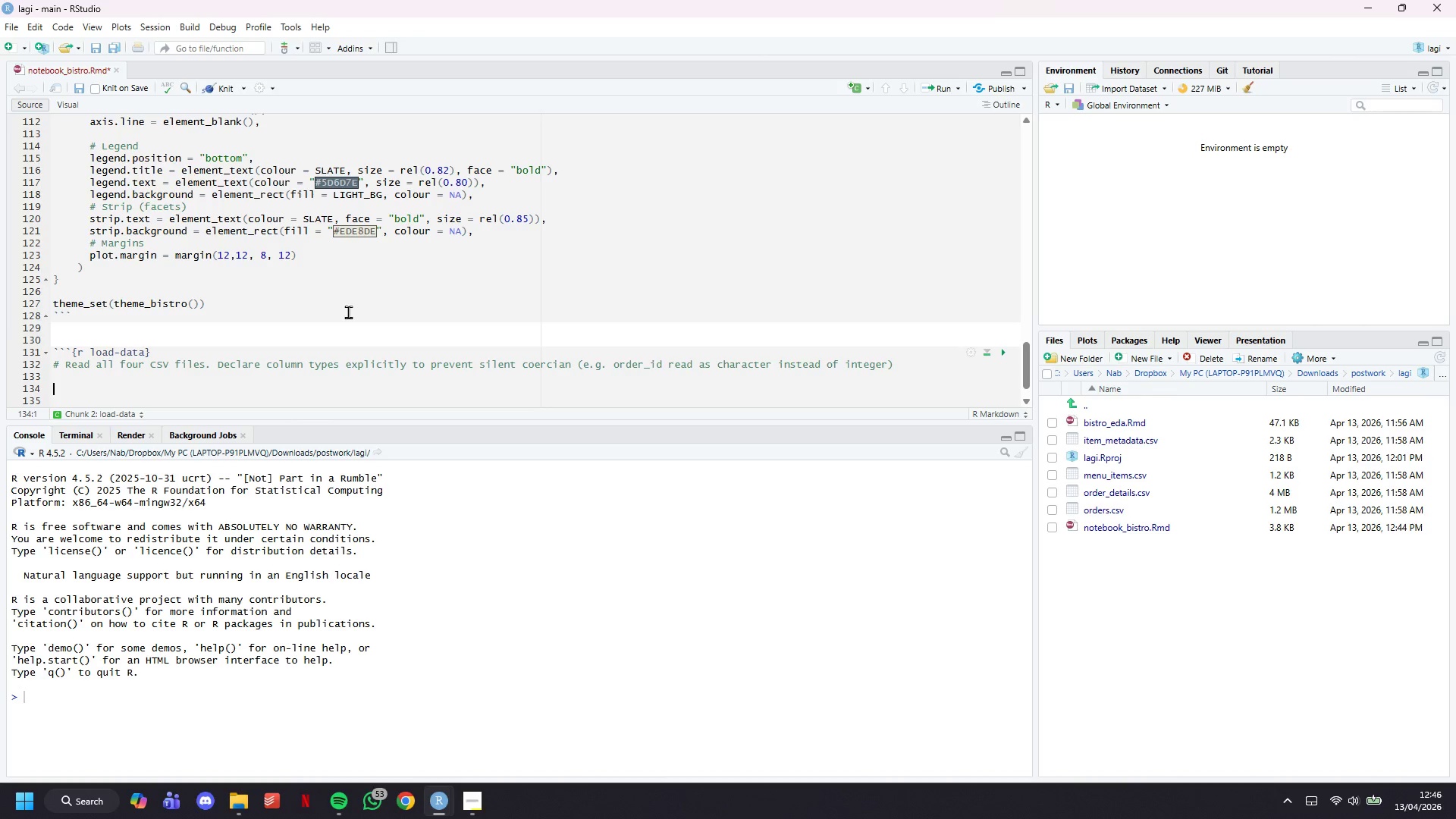 
type(# File structure mrrros )
key(Backspace)
key(Backspace)
type("")
 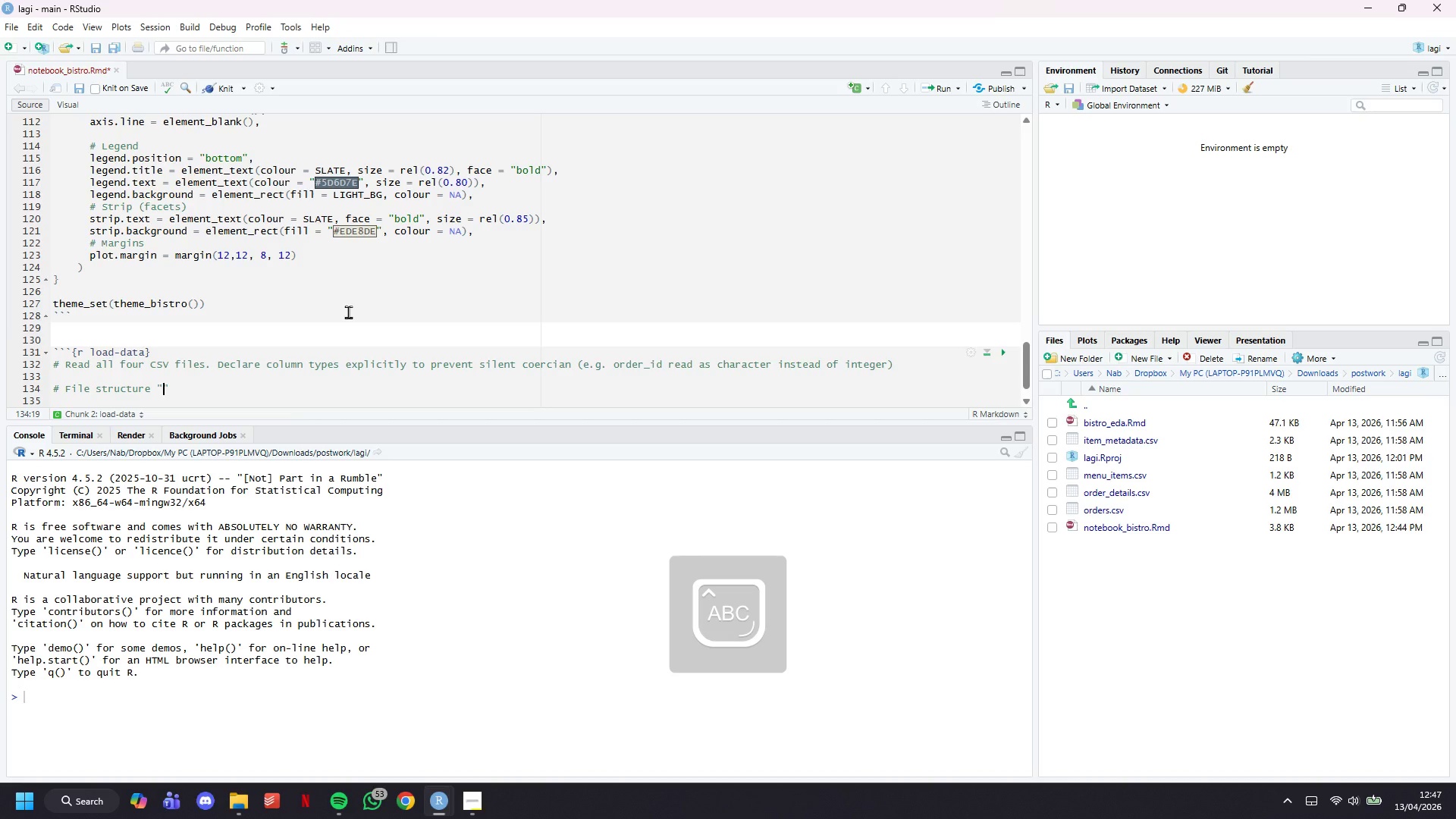 
 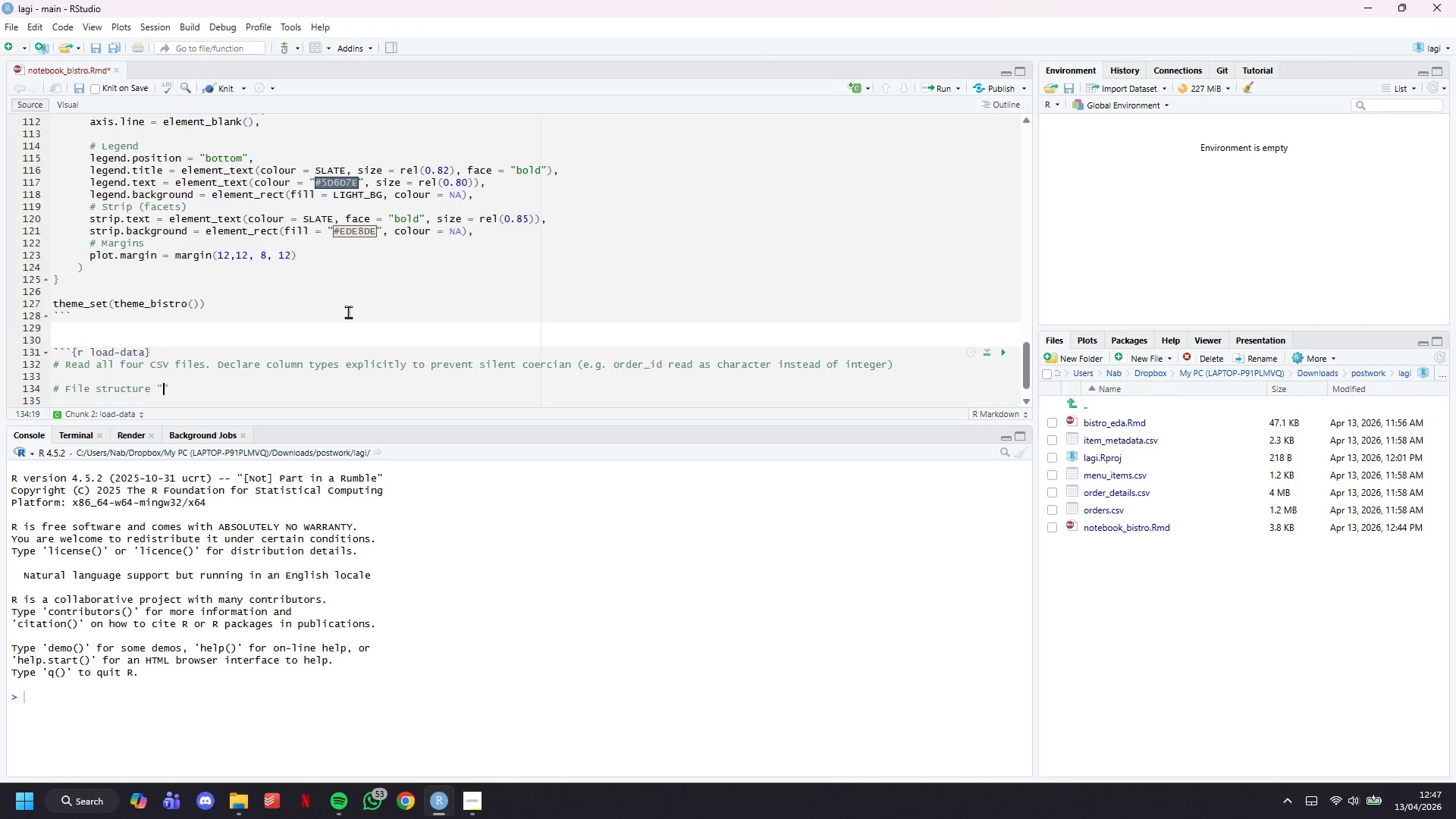 
key(ArrowLeft)
 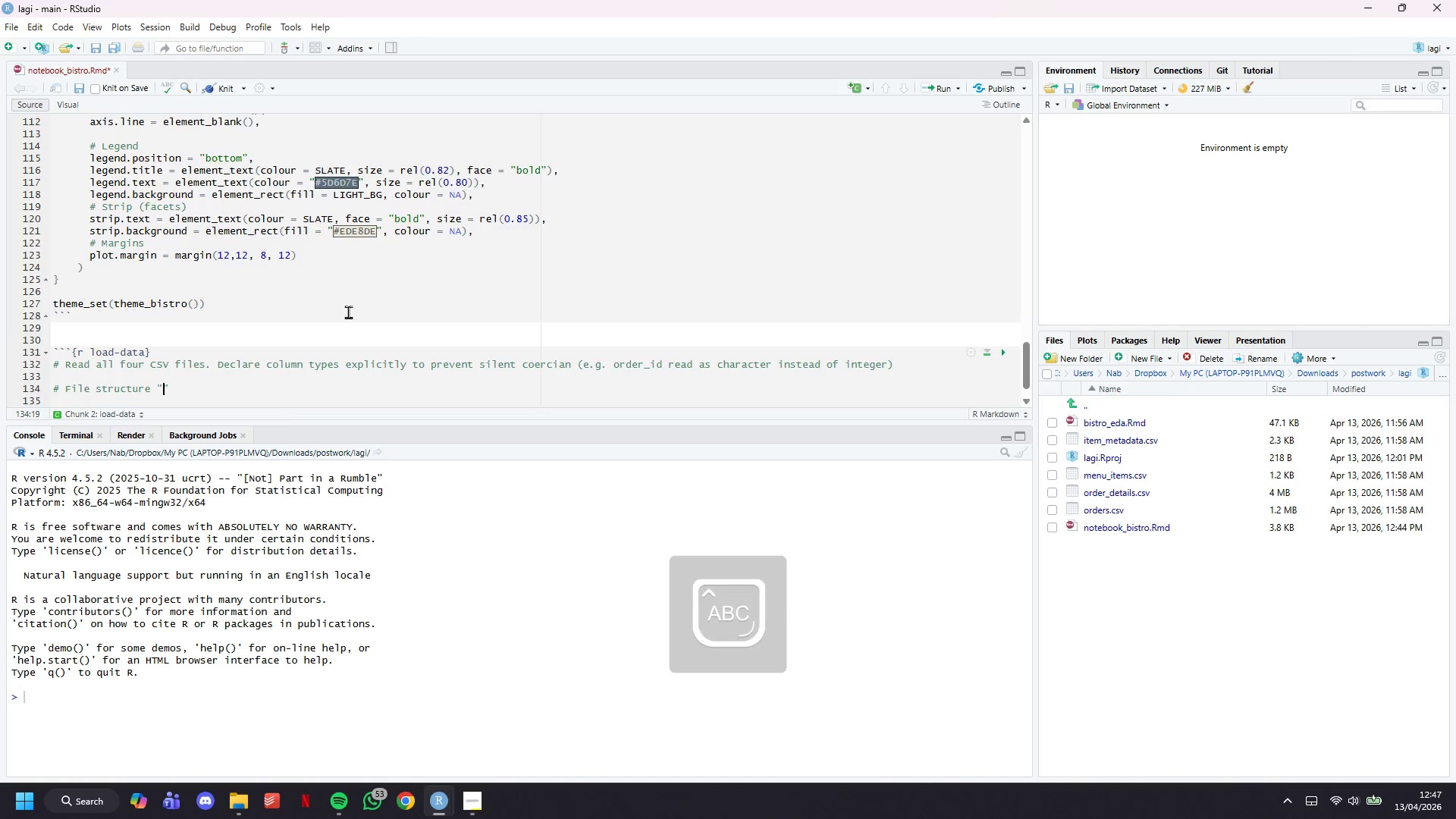 
type(Maven Analytics' Pizza Place Sales)
 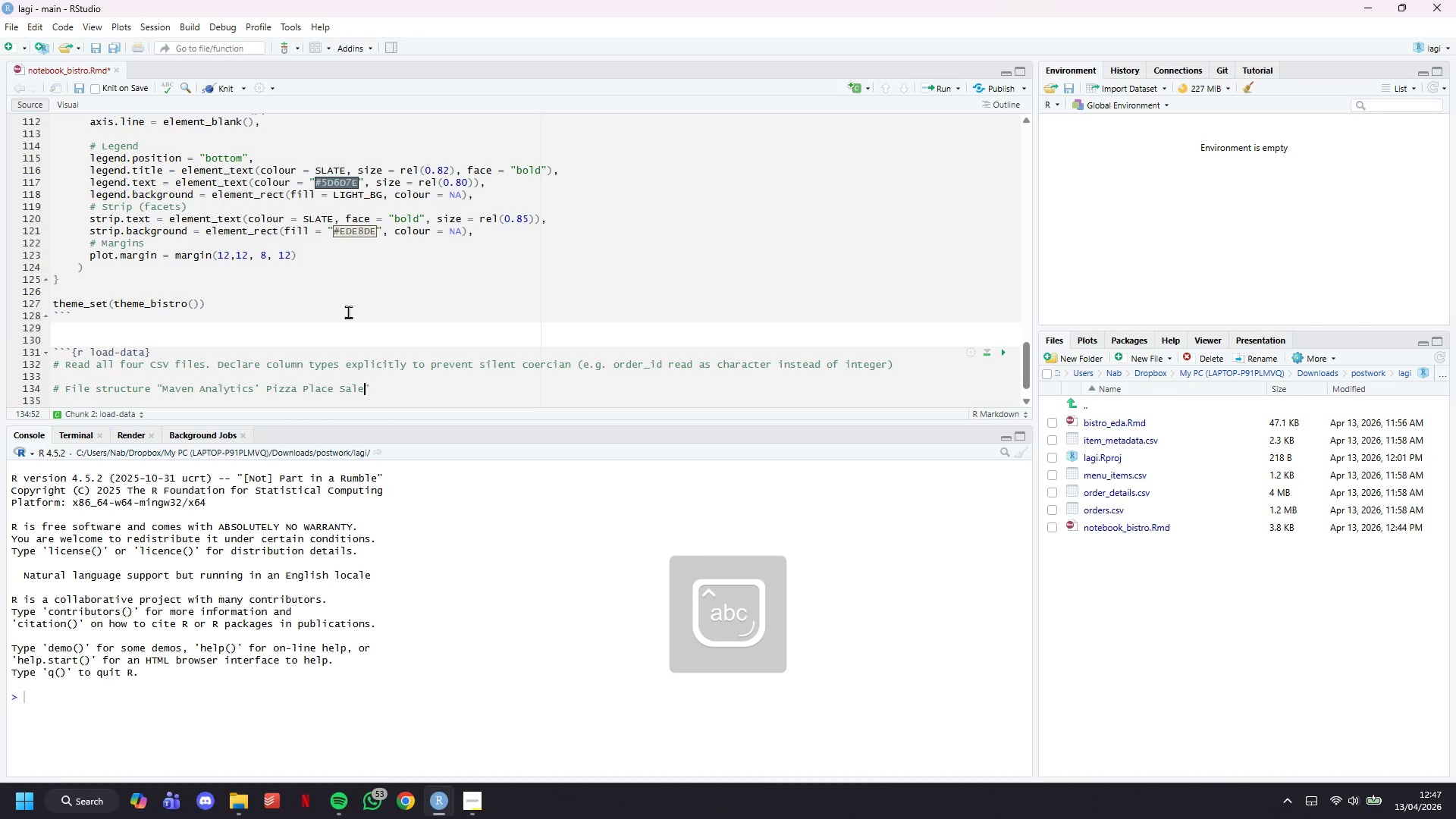 
key(ArrowRight)
 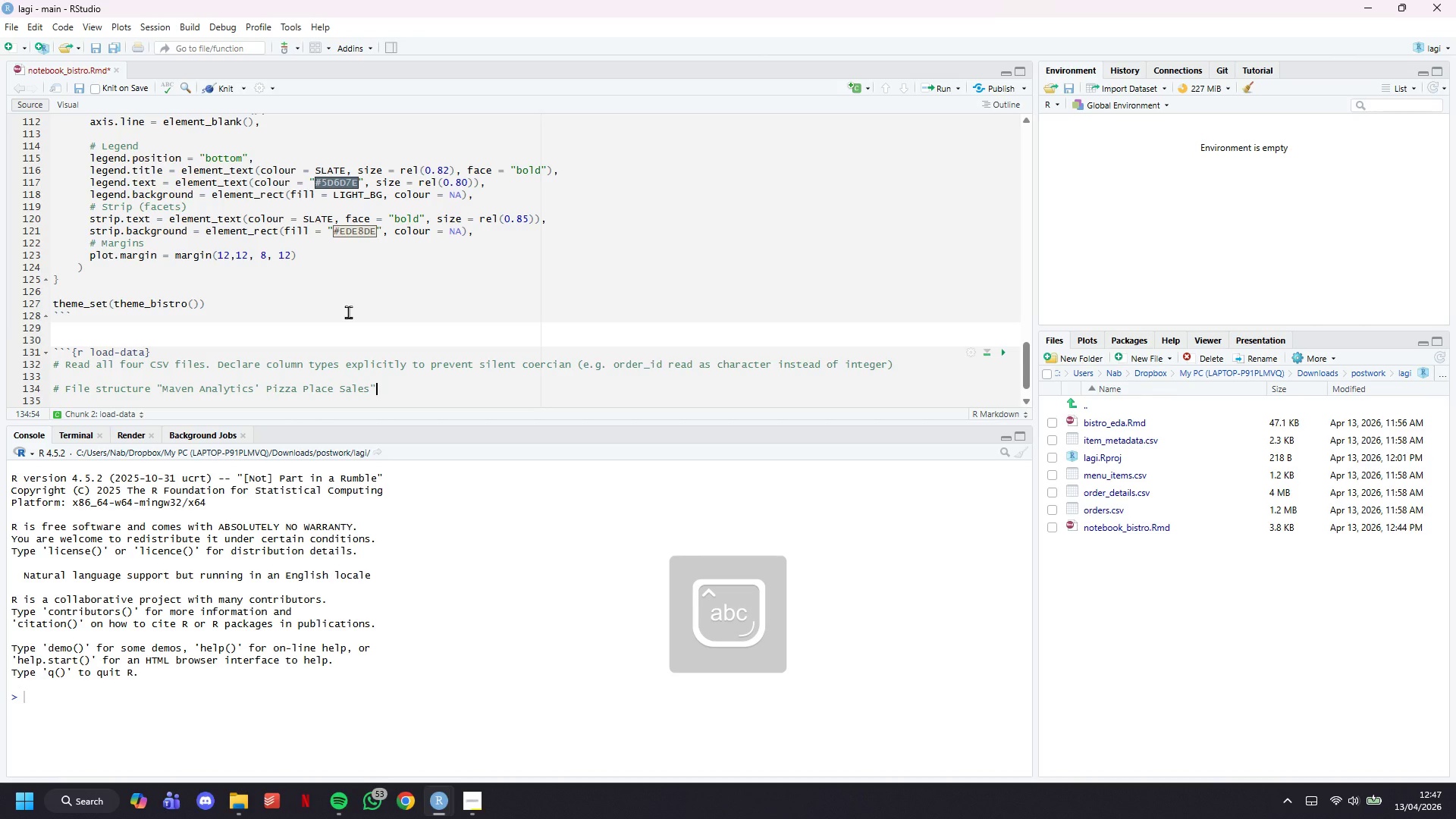 
type( dataset:)
 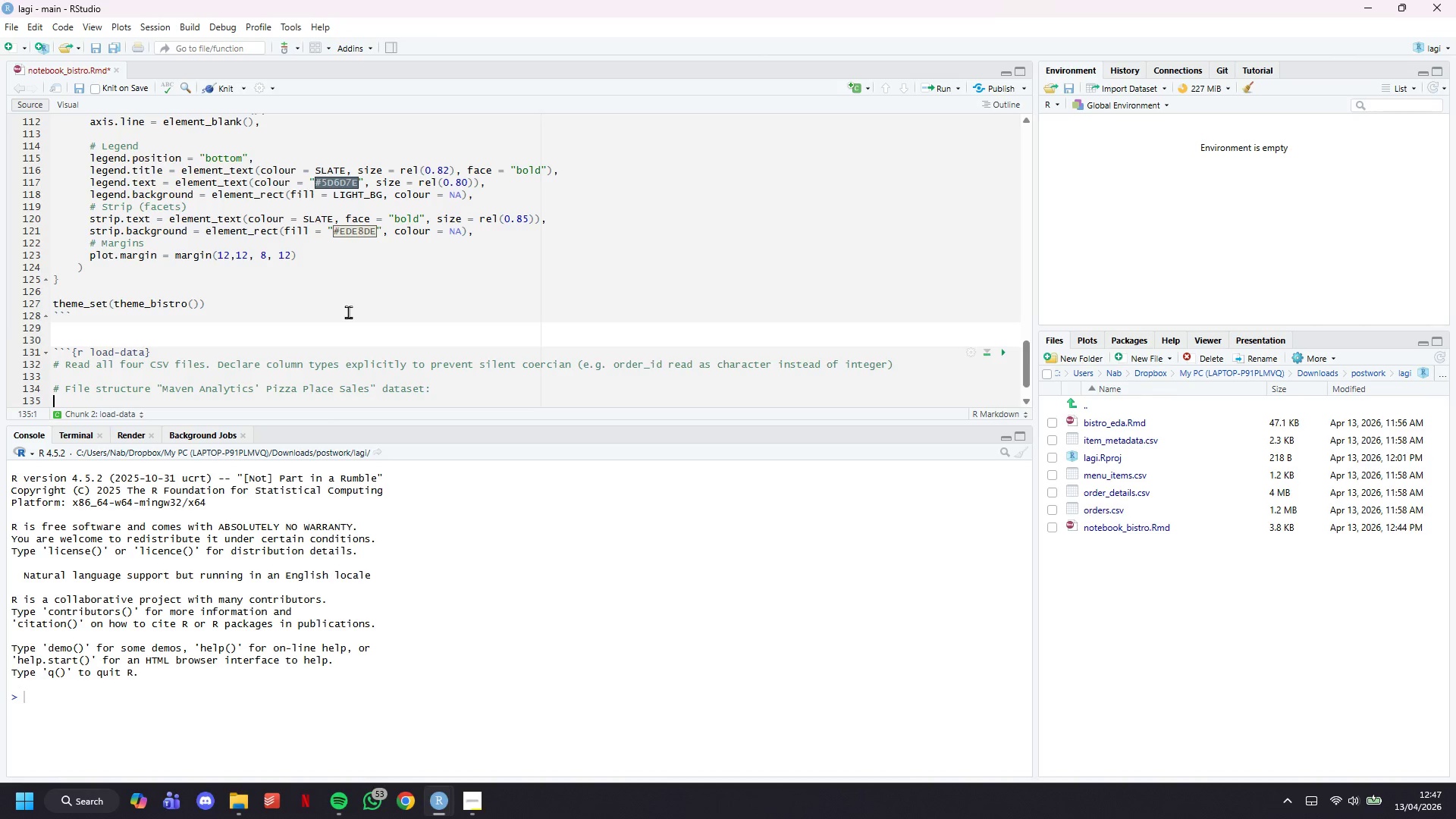 
 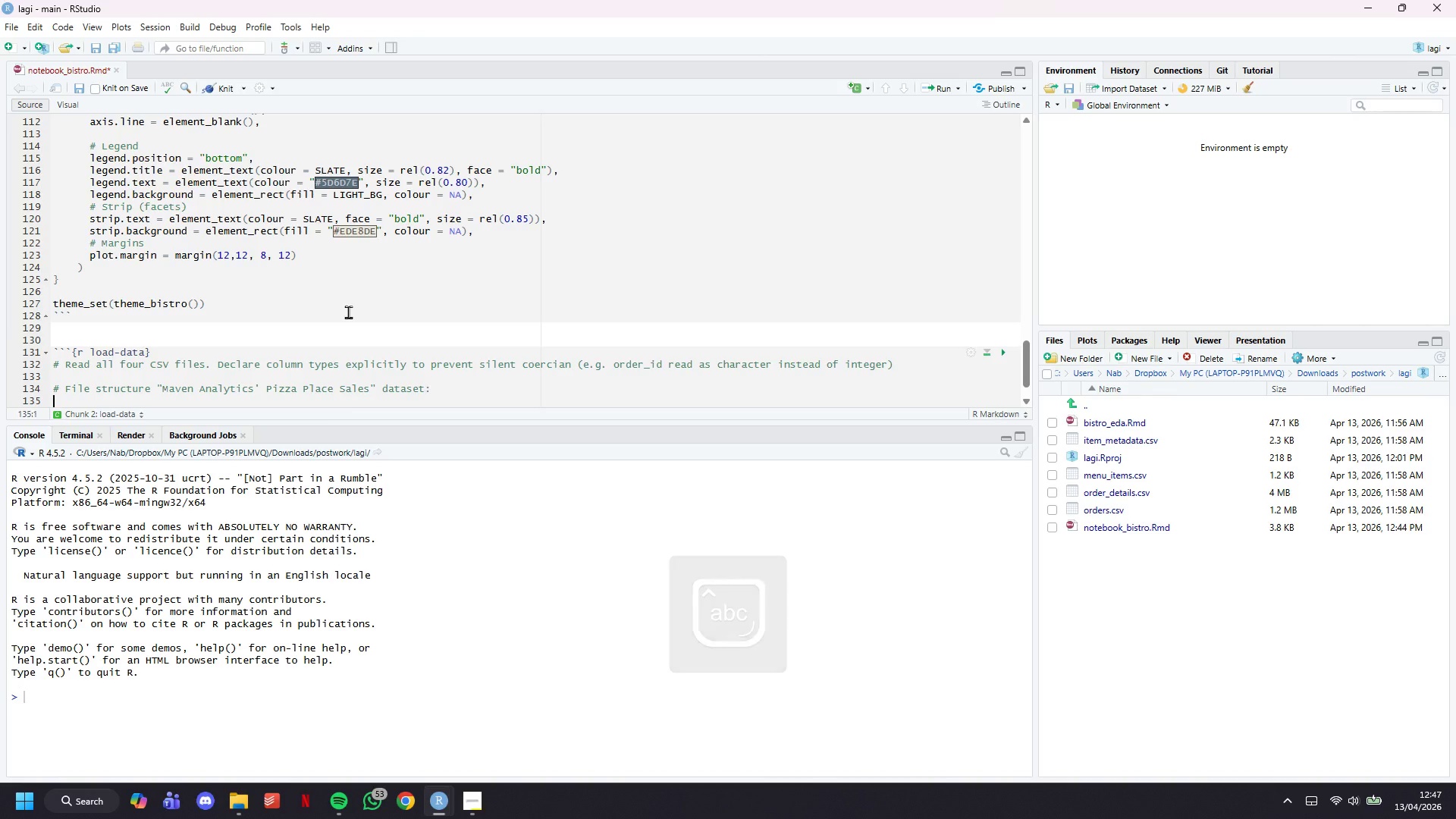 
key(Enter)
 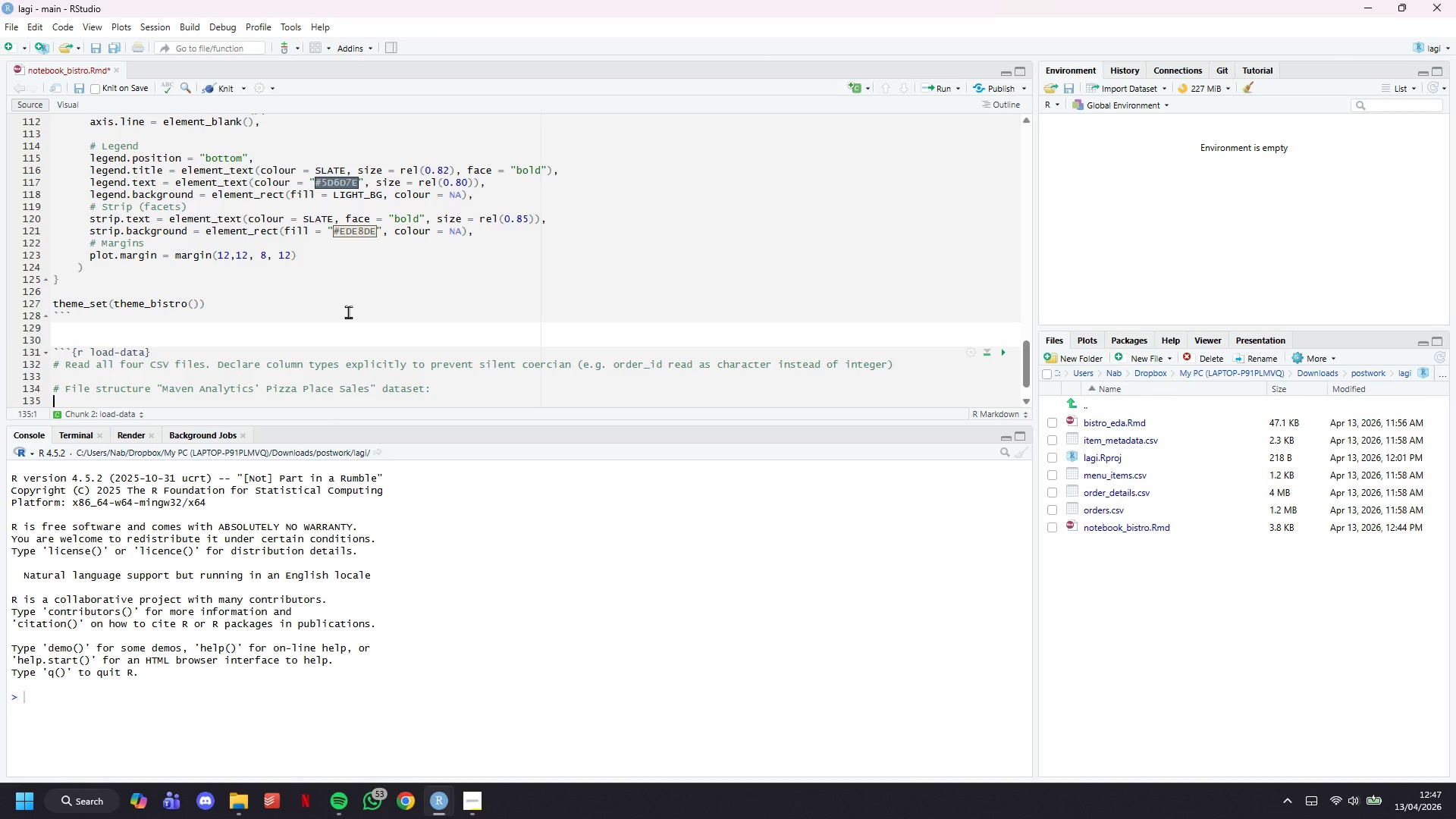 
key(Shift+3)
 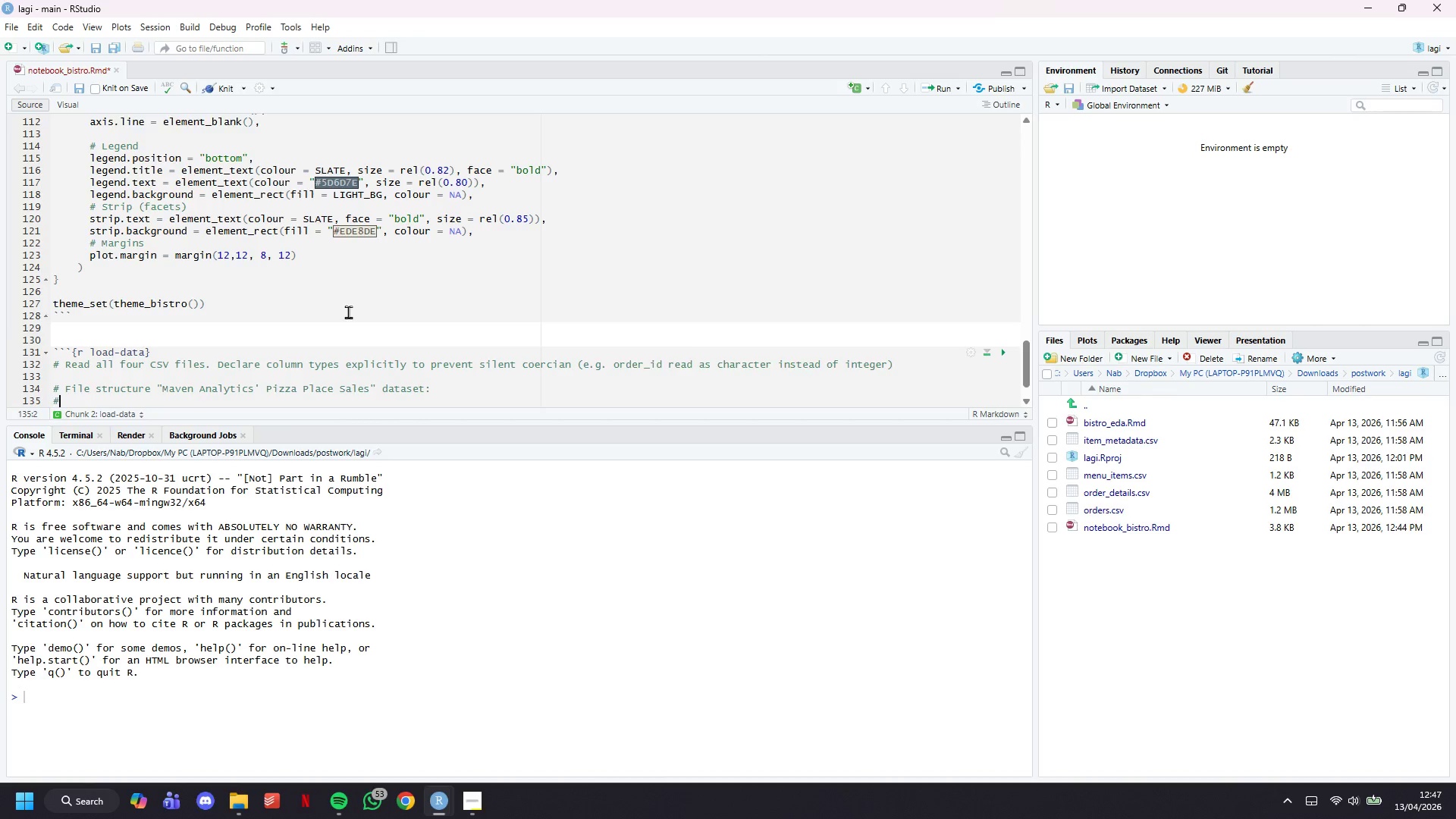 
key(Enter)
 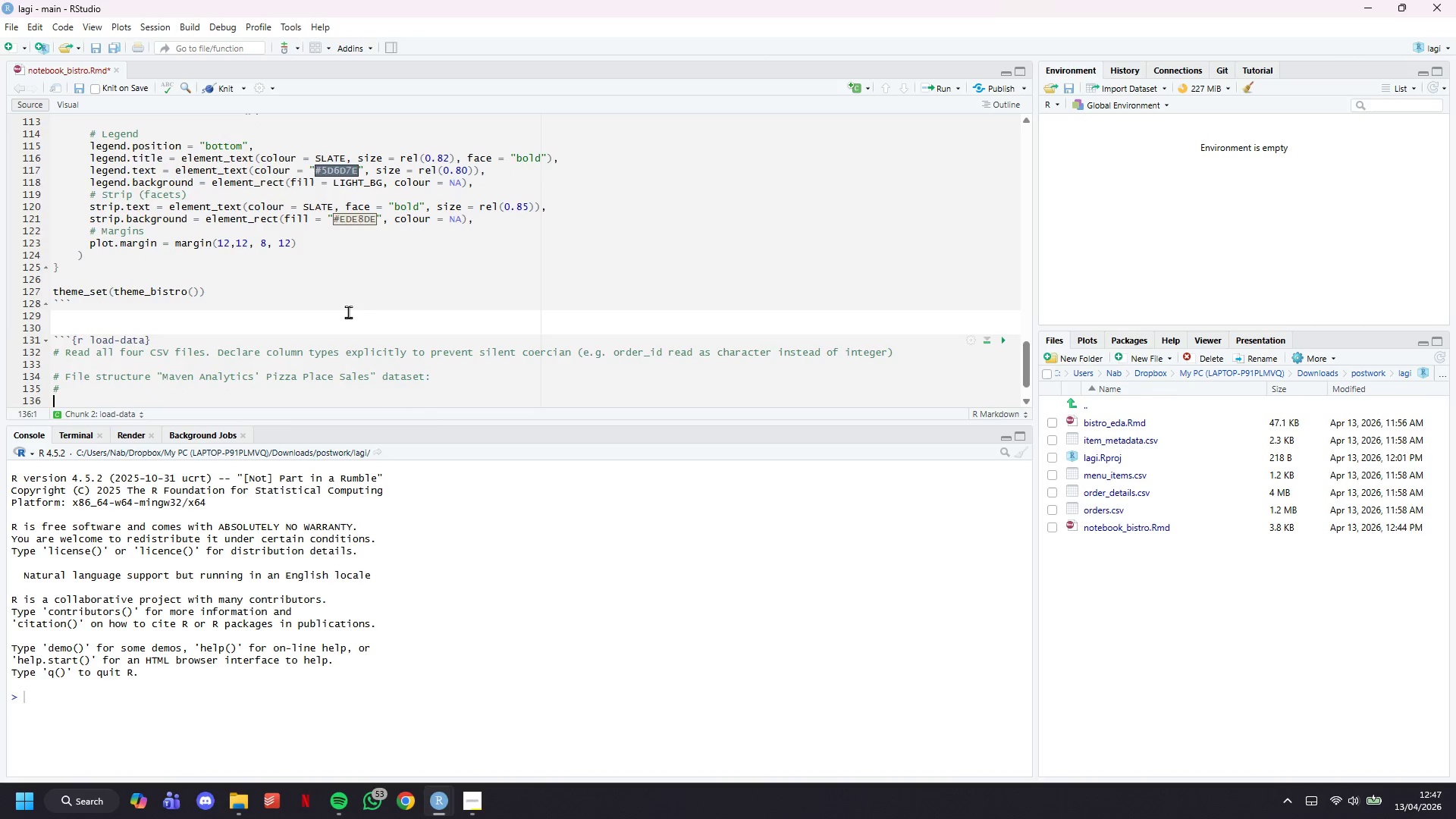 
key(Shift+ShiftLeft)
 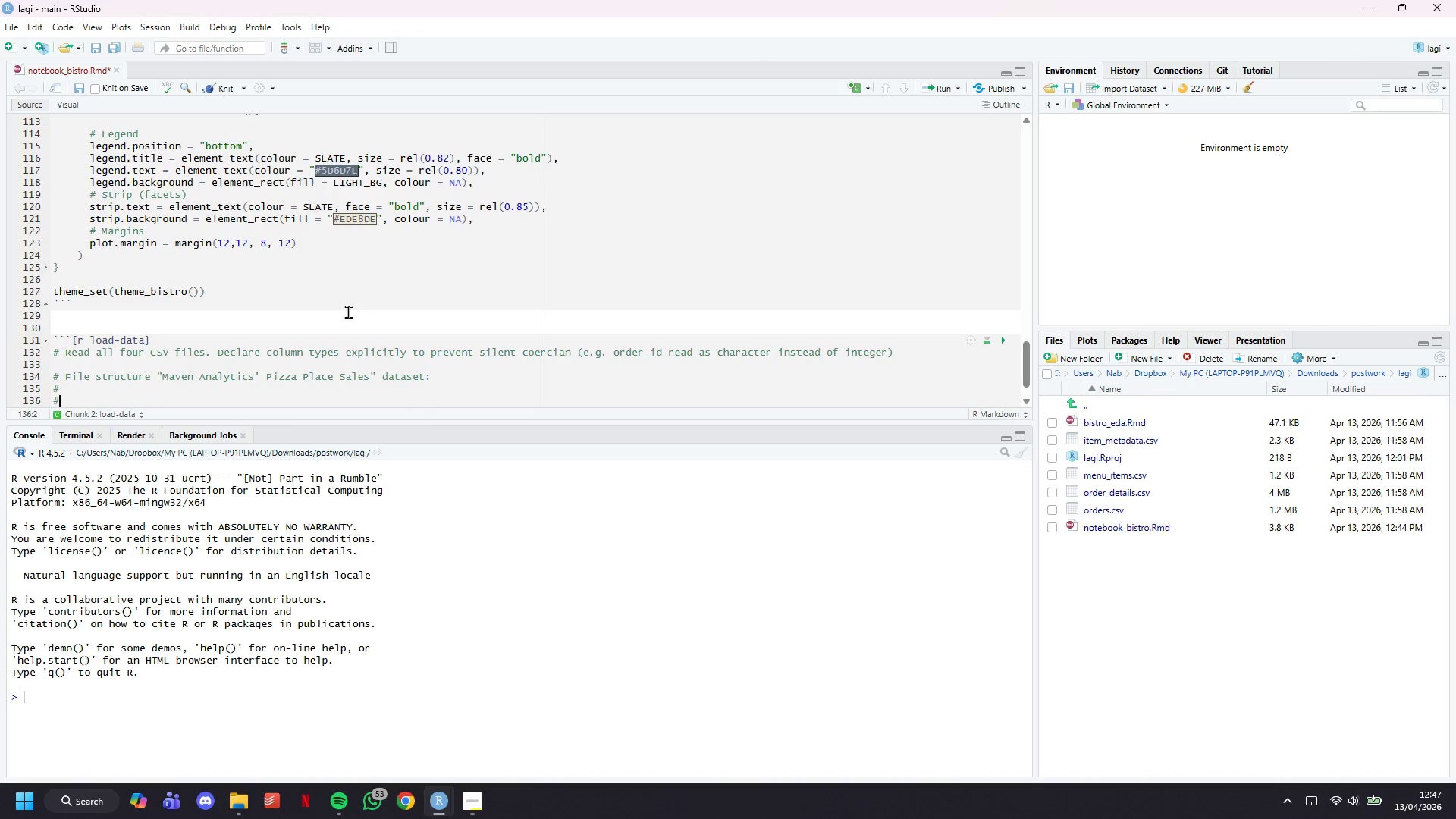 
key(Shift+3)
 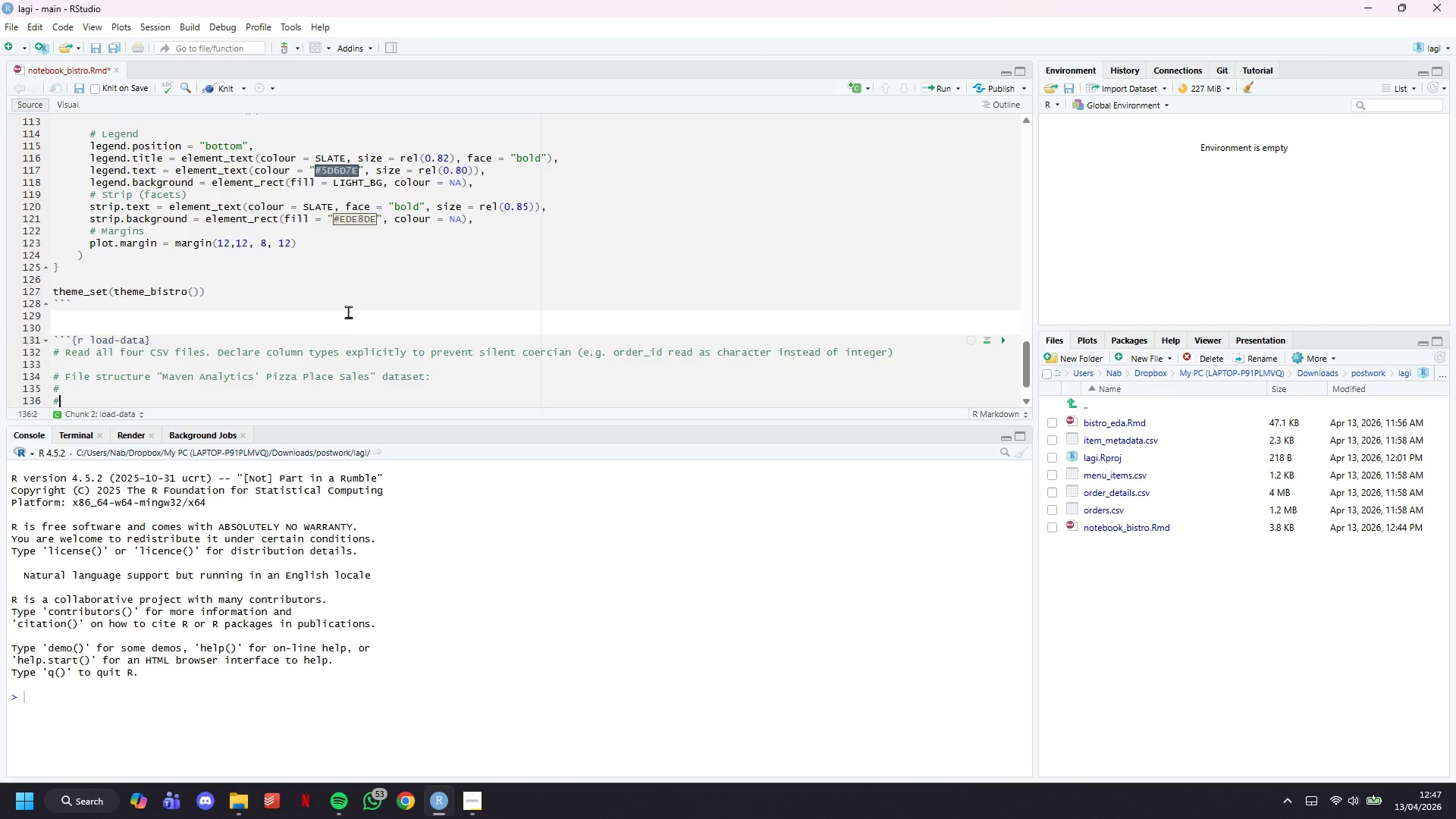 
key(Enter)
 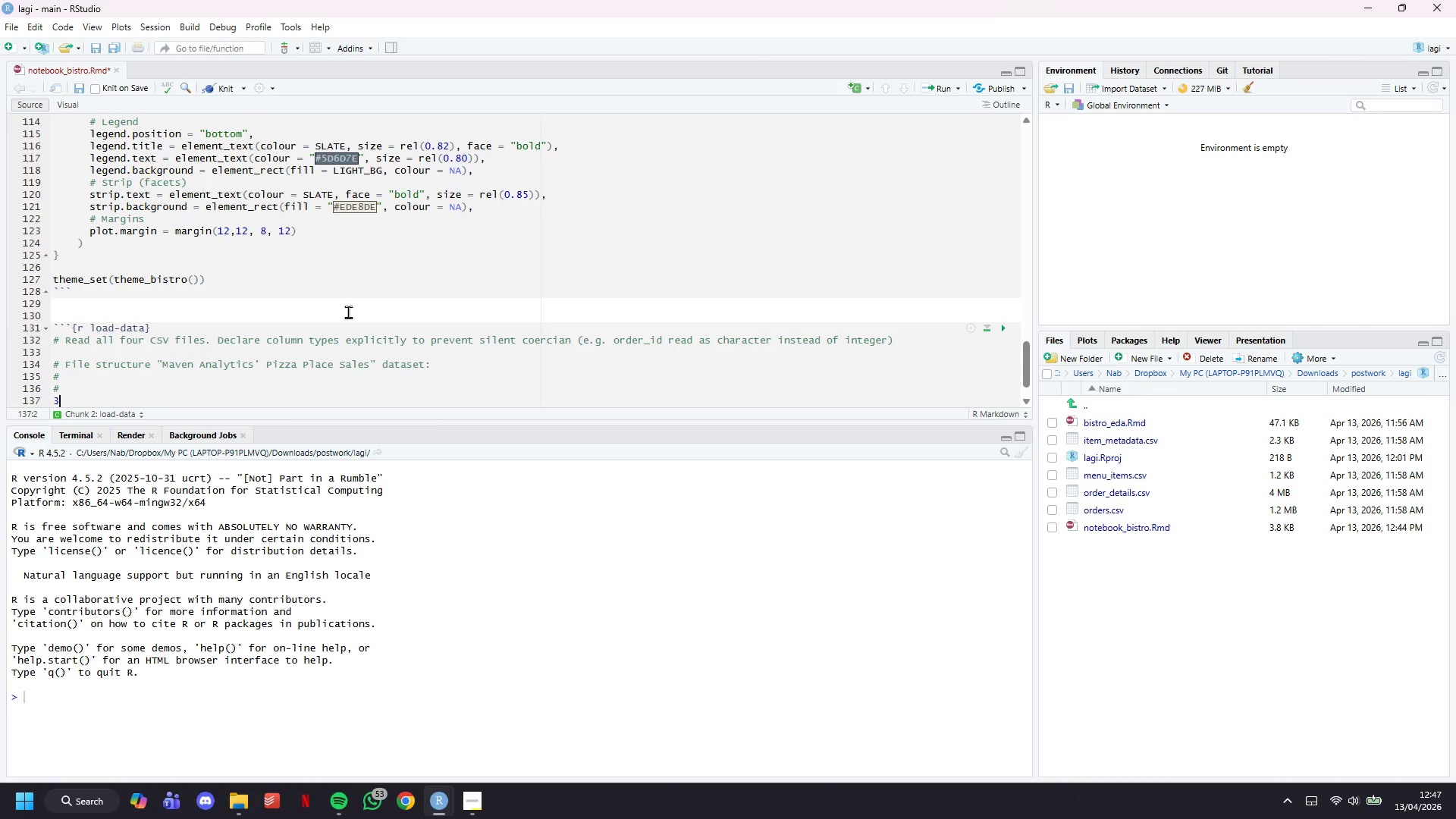 
key(3)
 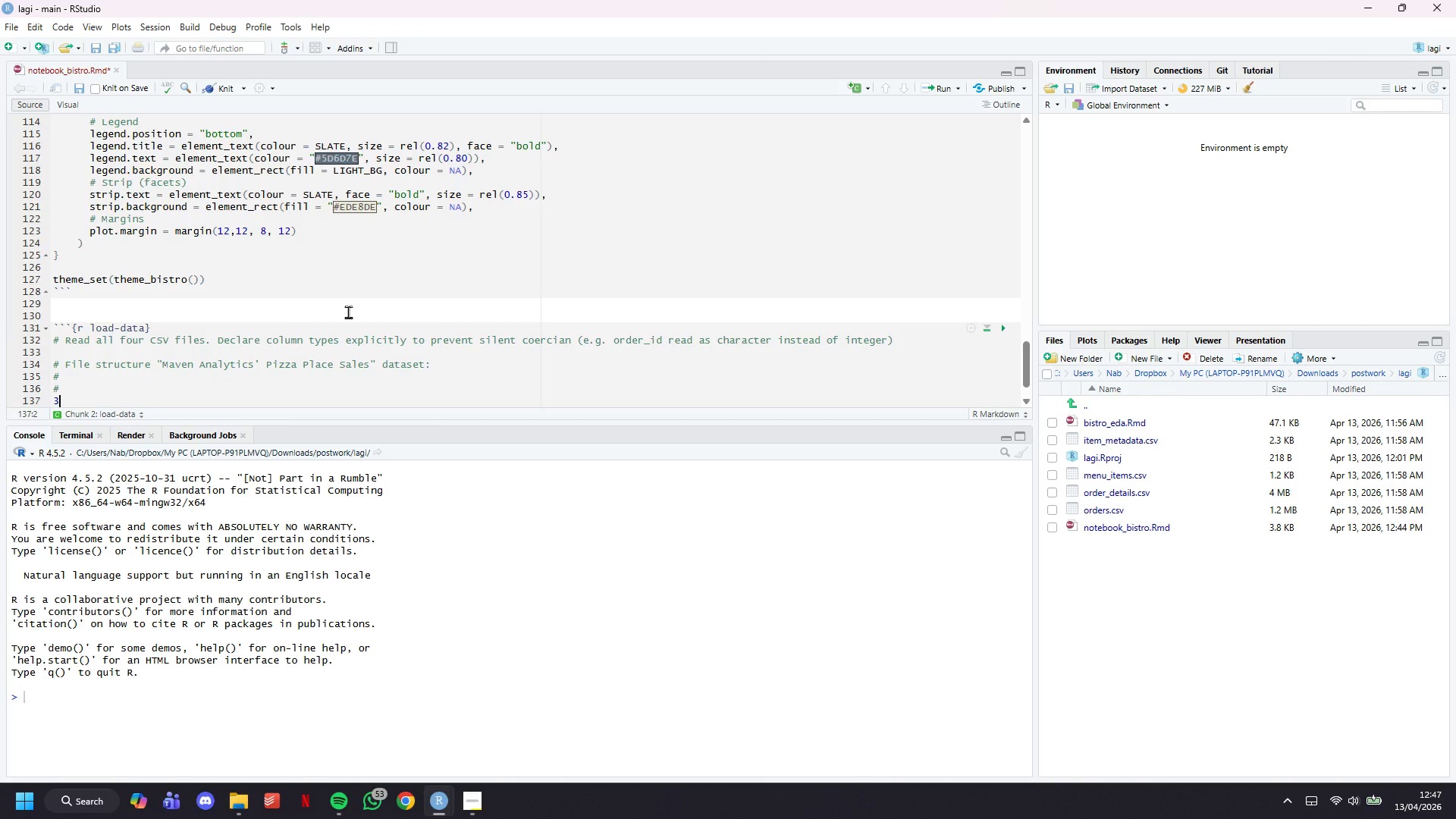 
key(Shift+ShiftLeft)
 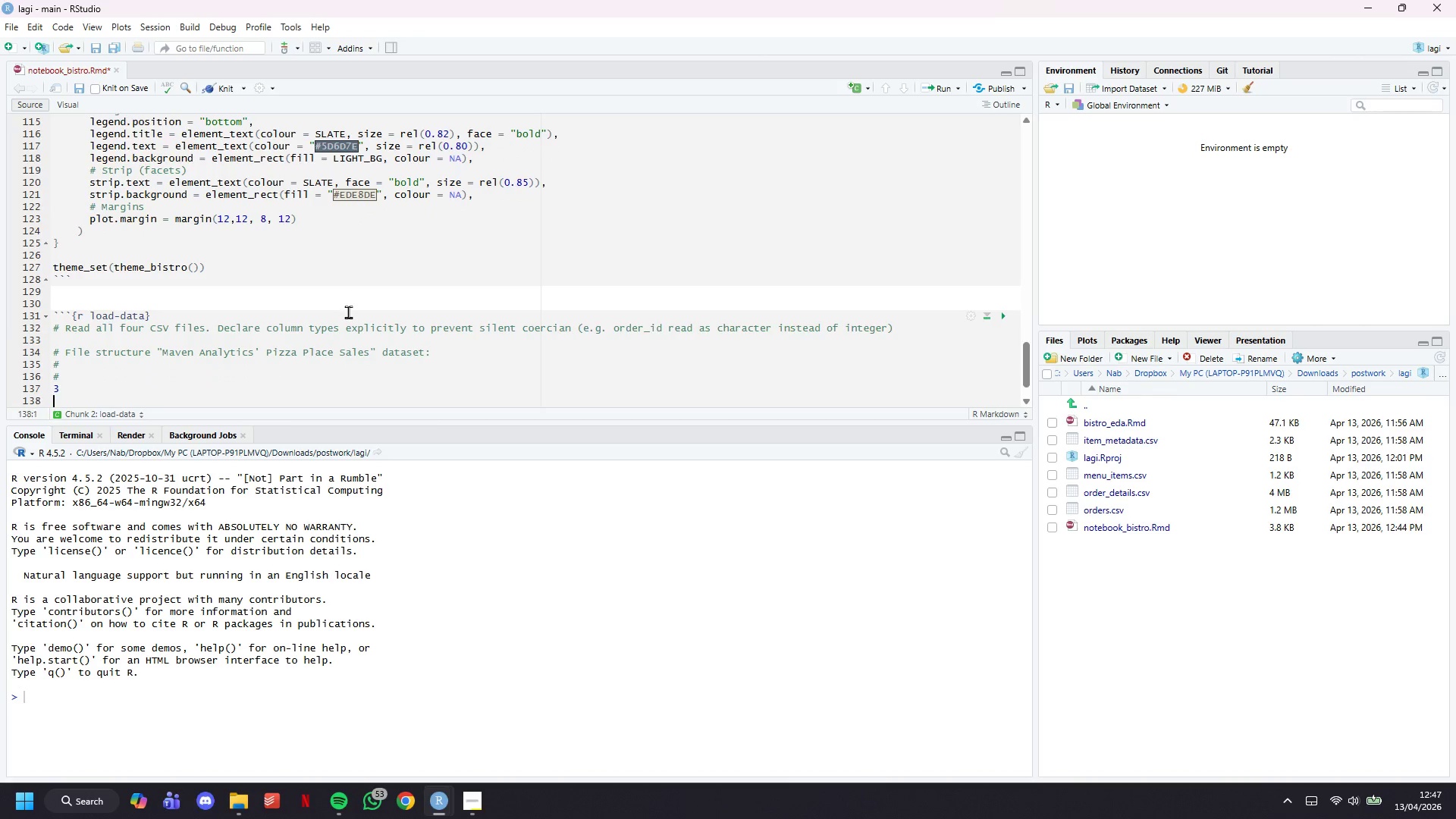 
key(Enter)
 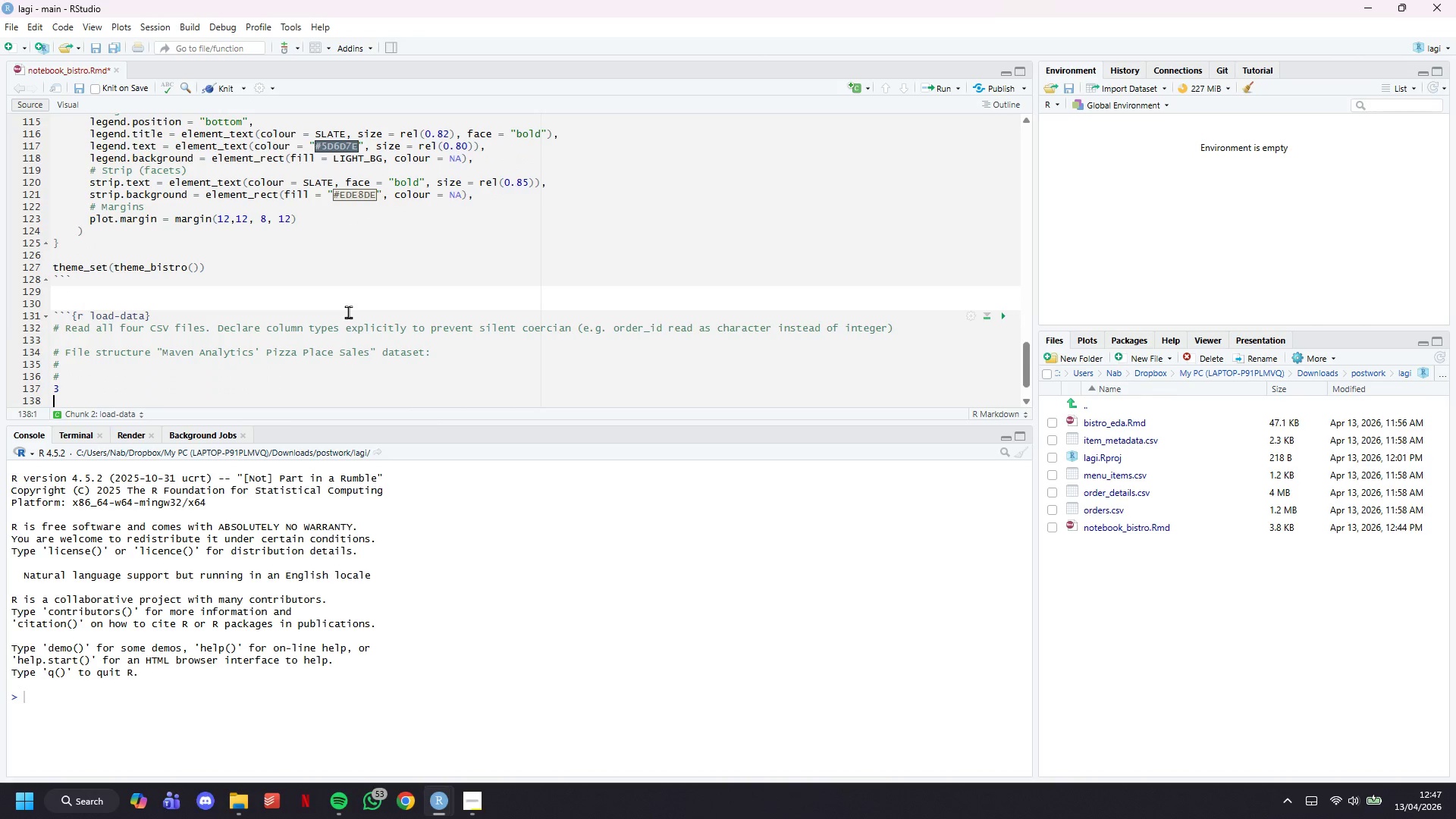 
key(Backspace)
 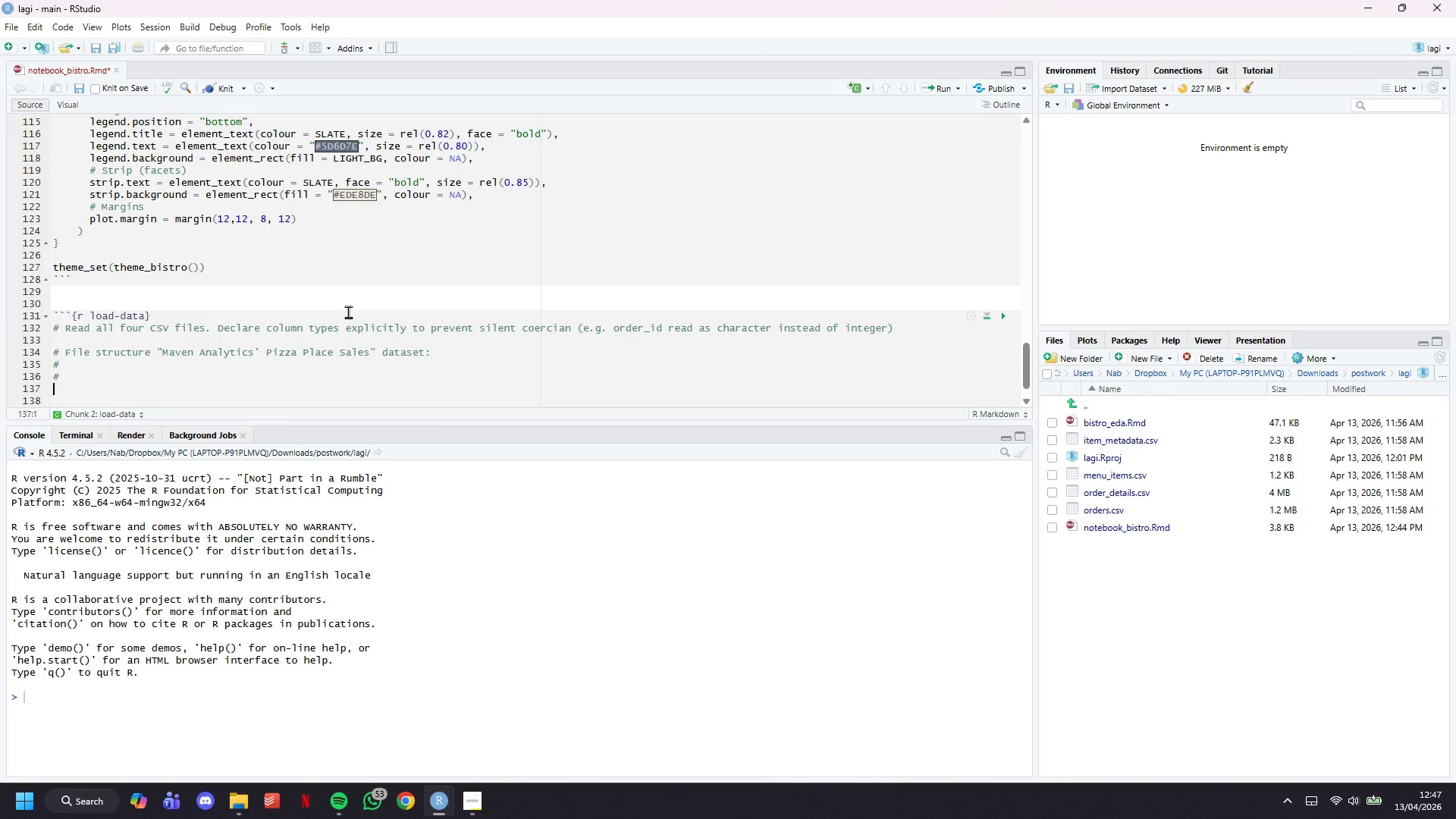 
key(Backspace)
 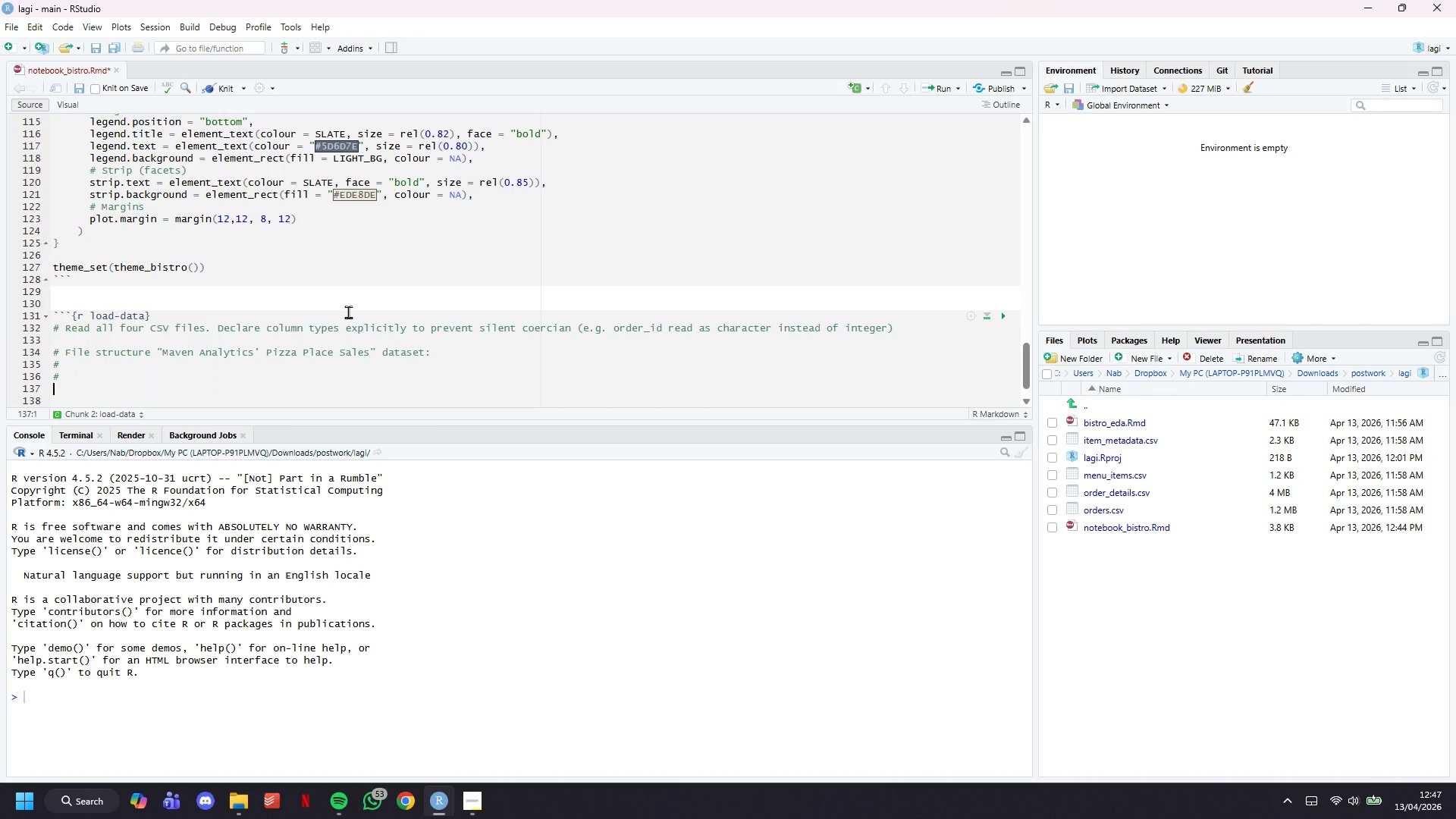 
key(Shift+ShiftLeft)
 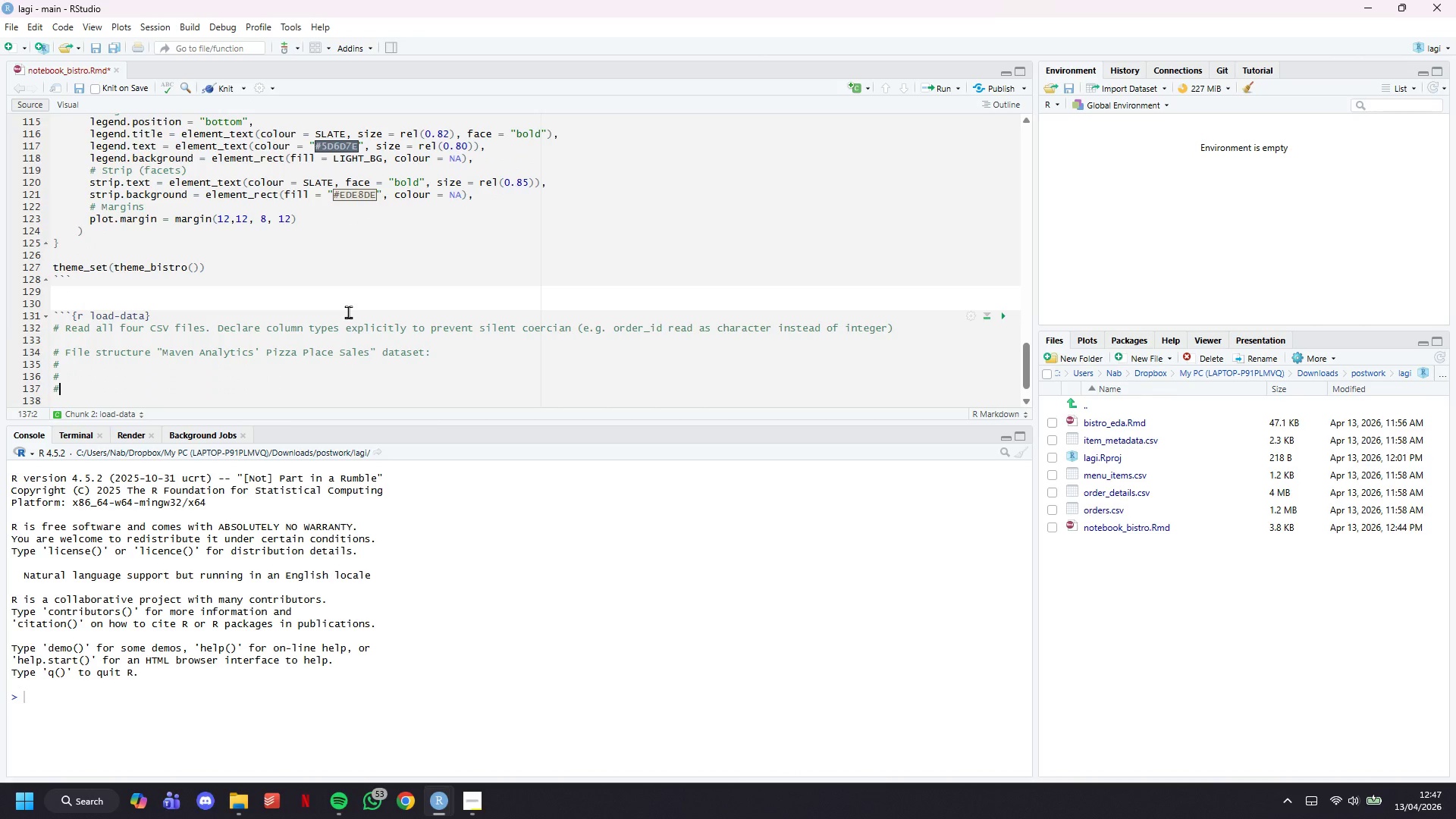 
key(Shift+3)
 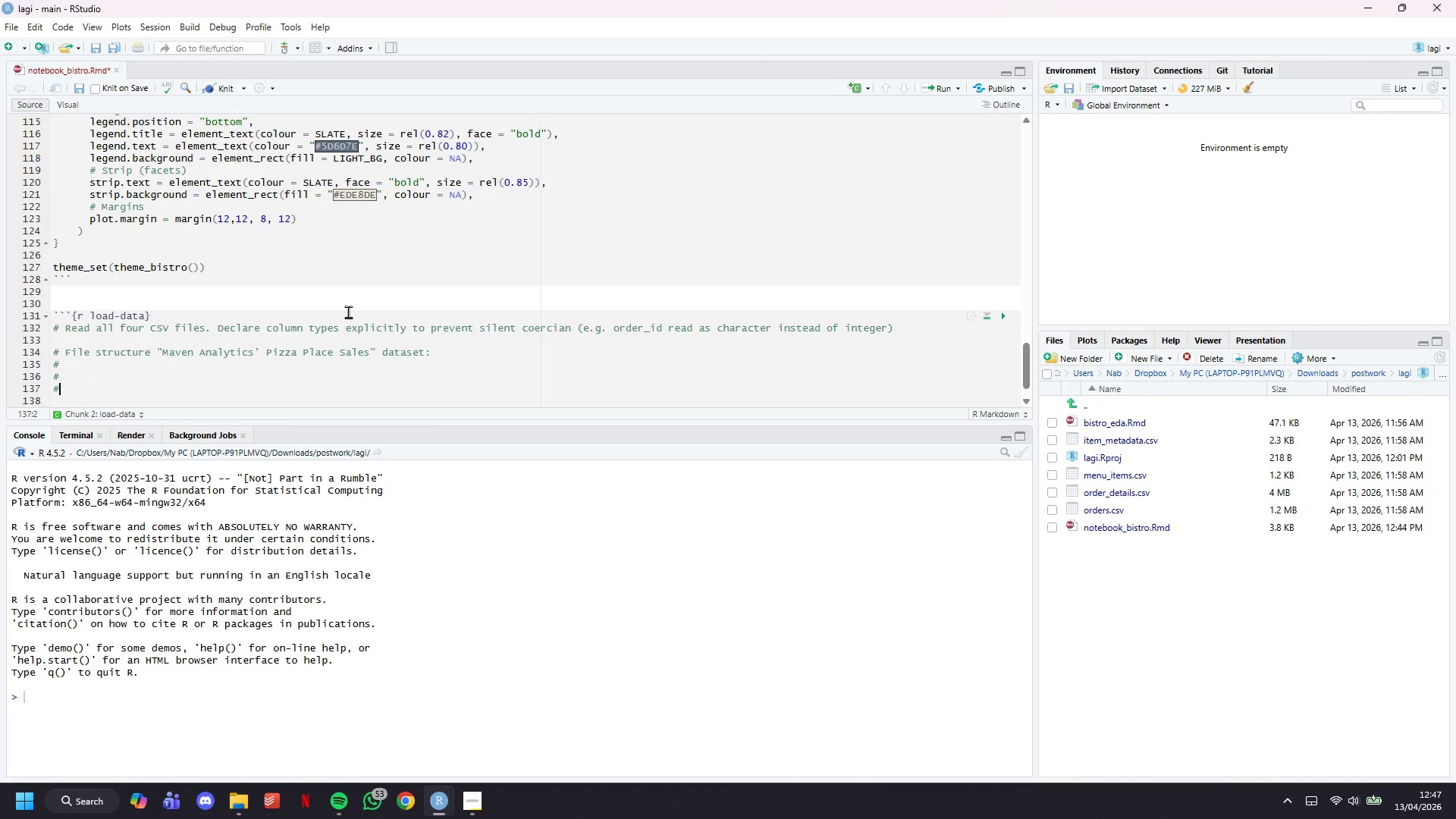 
key(Shift+Enter)
 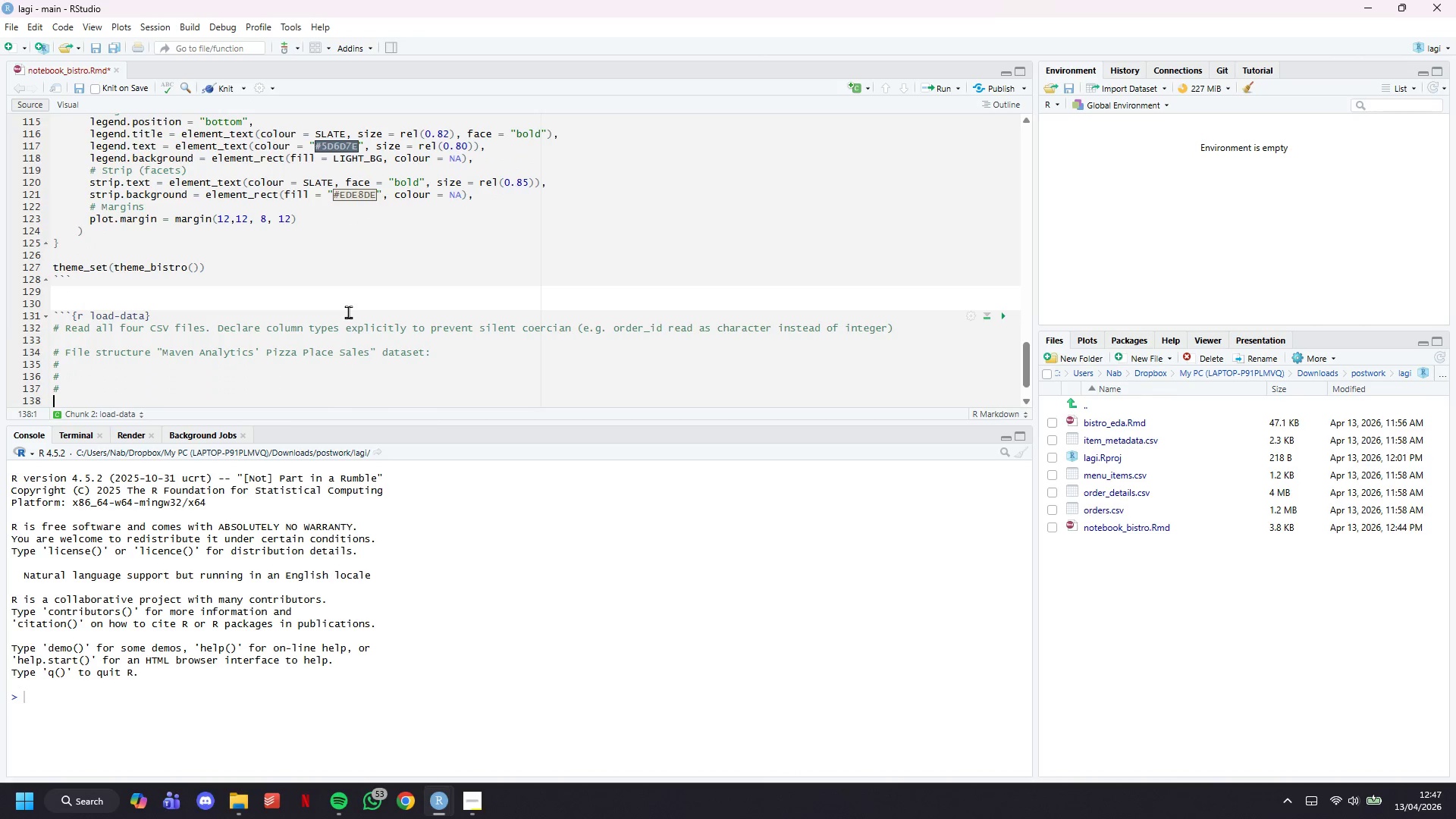 
key(Shift+ShiftLeft)
 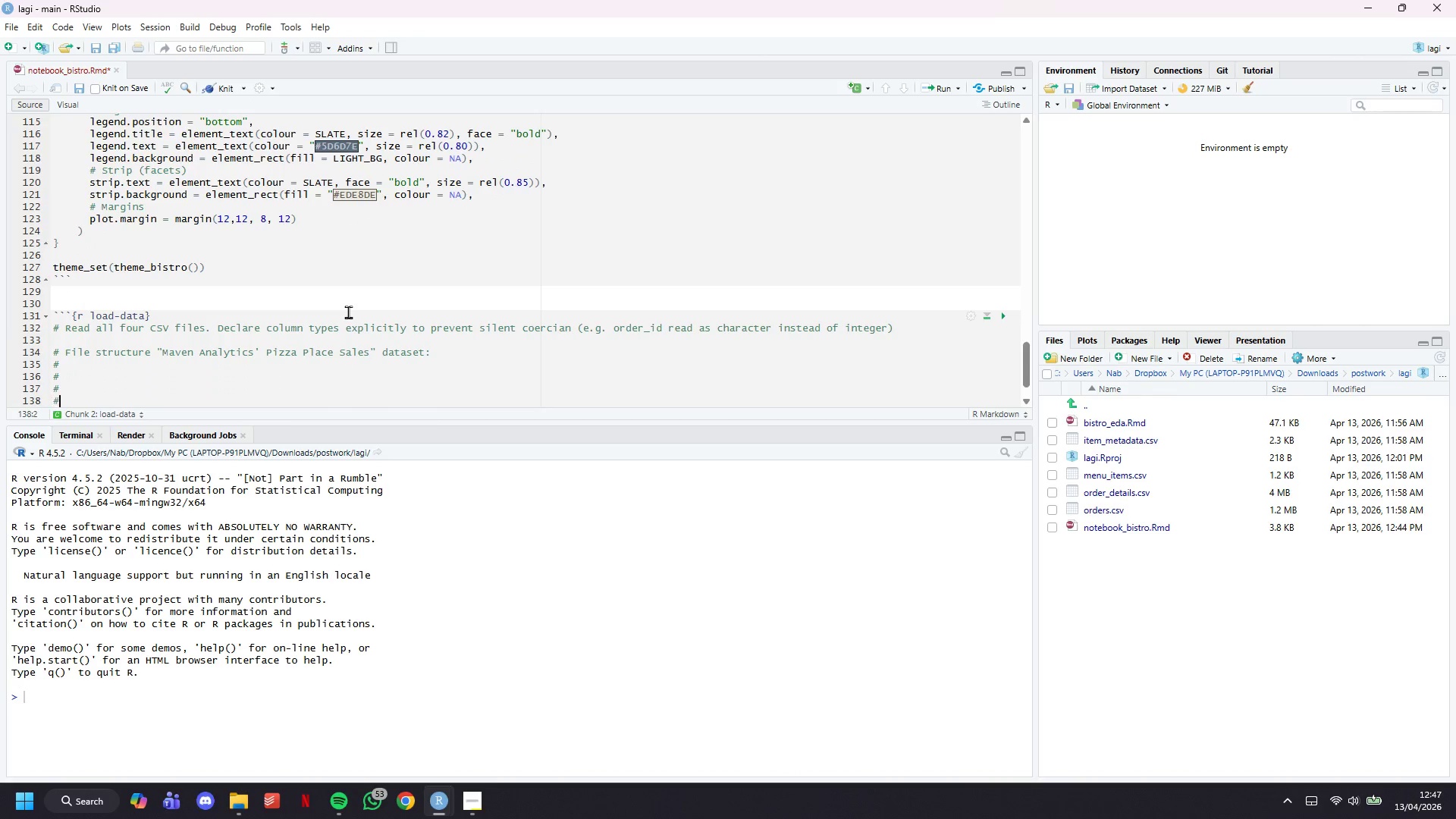 
key(Shift+3)
 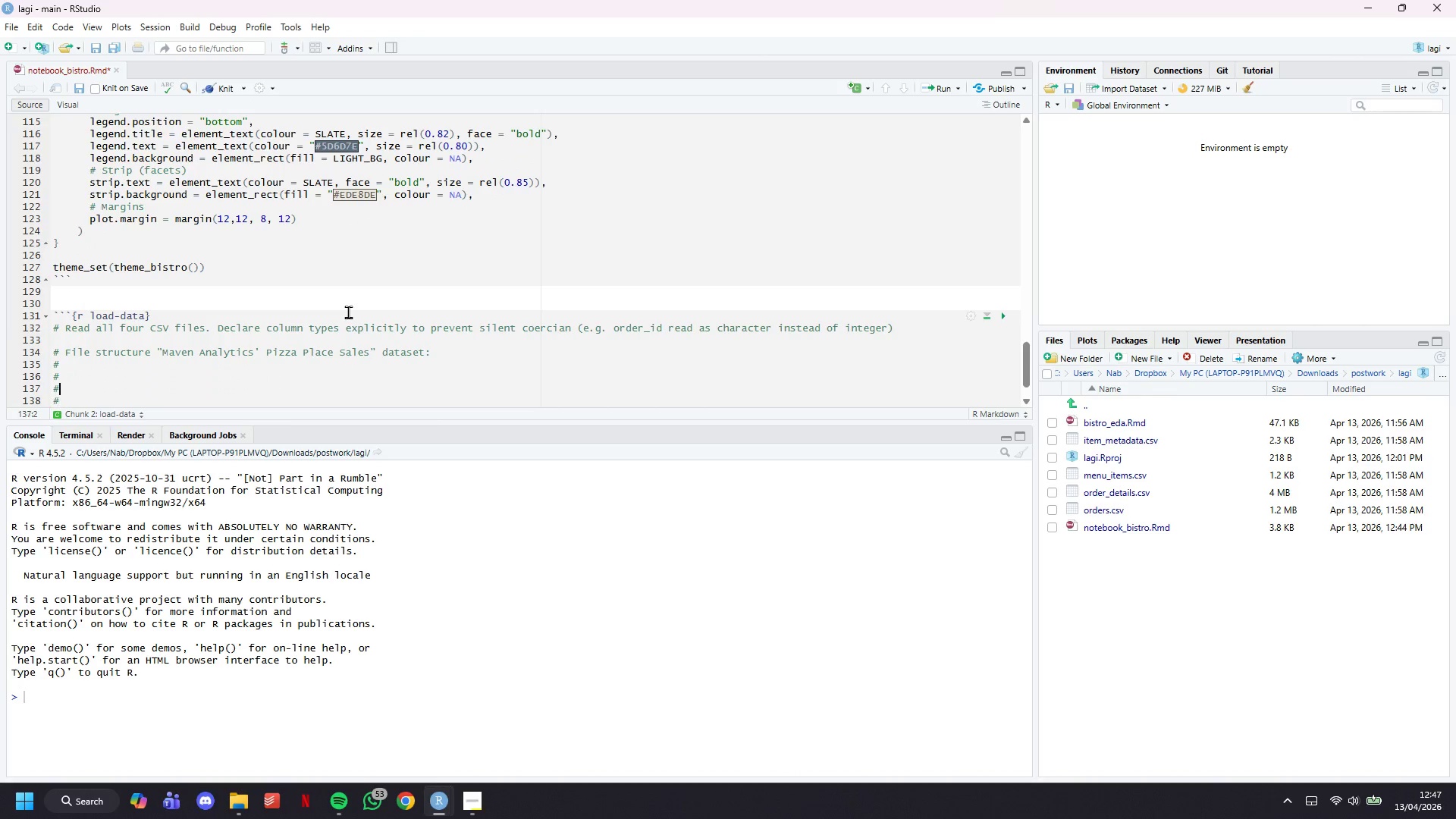 
key(ArrowUp)
 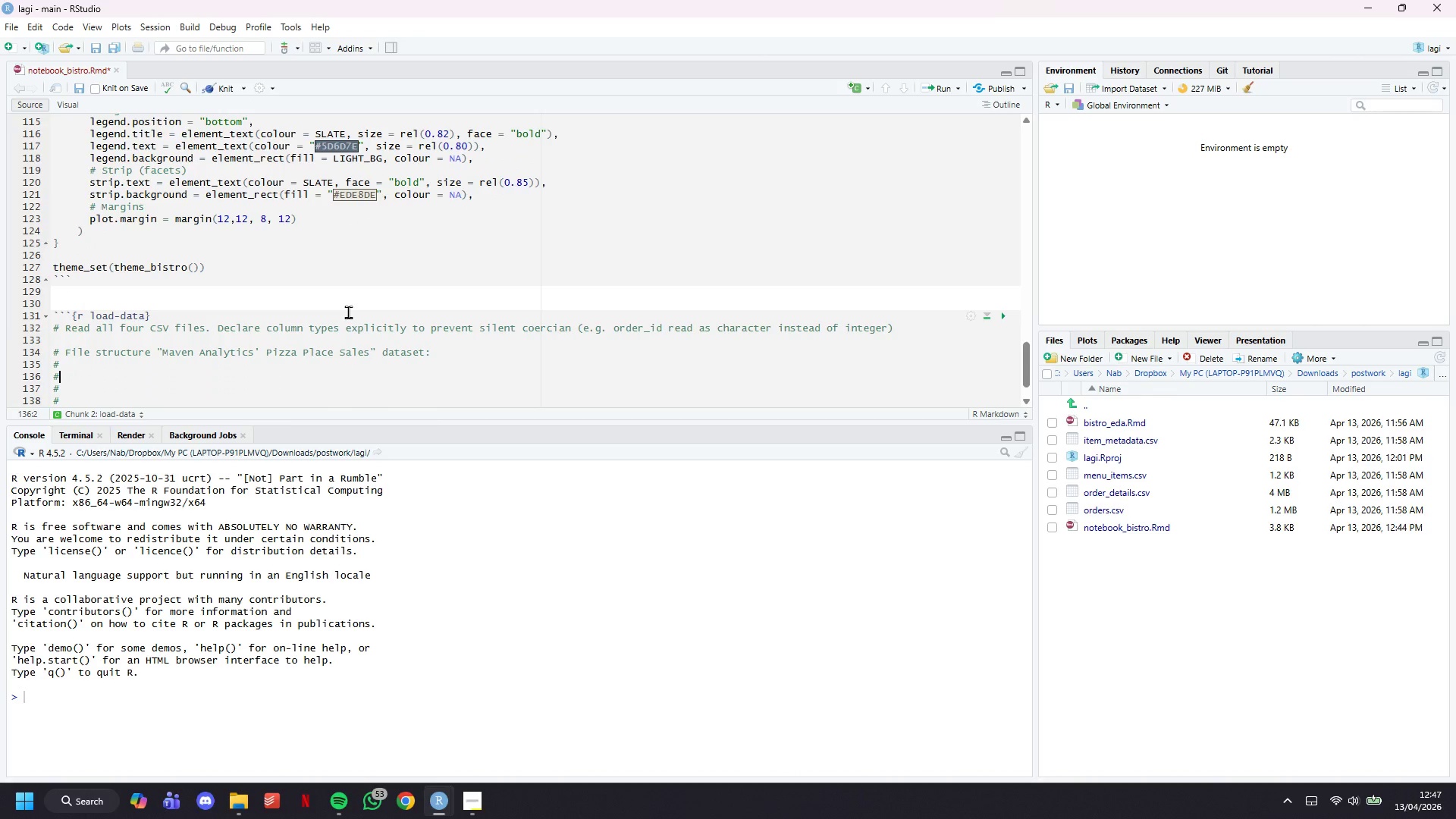 
key(ArrowUp)
 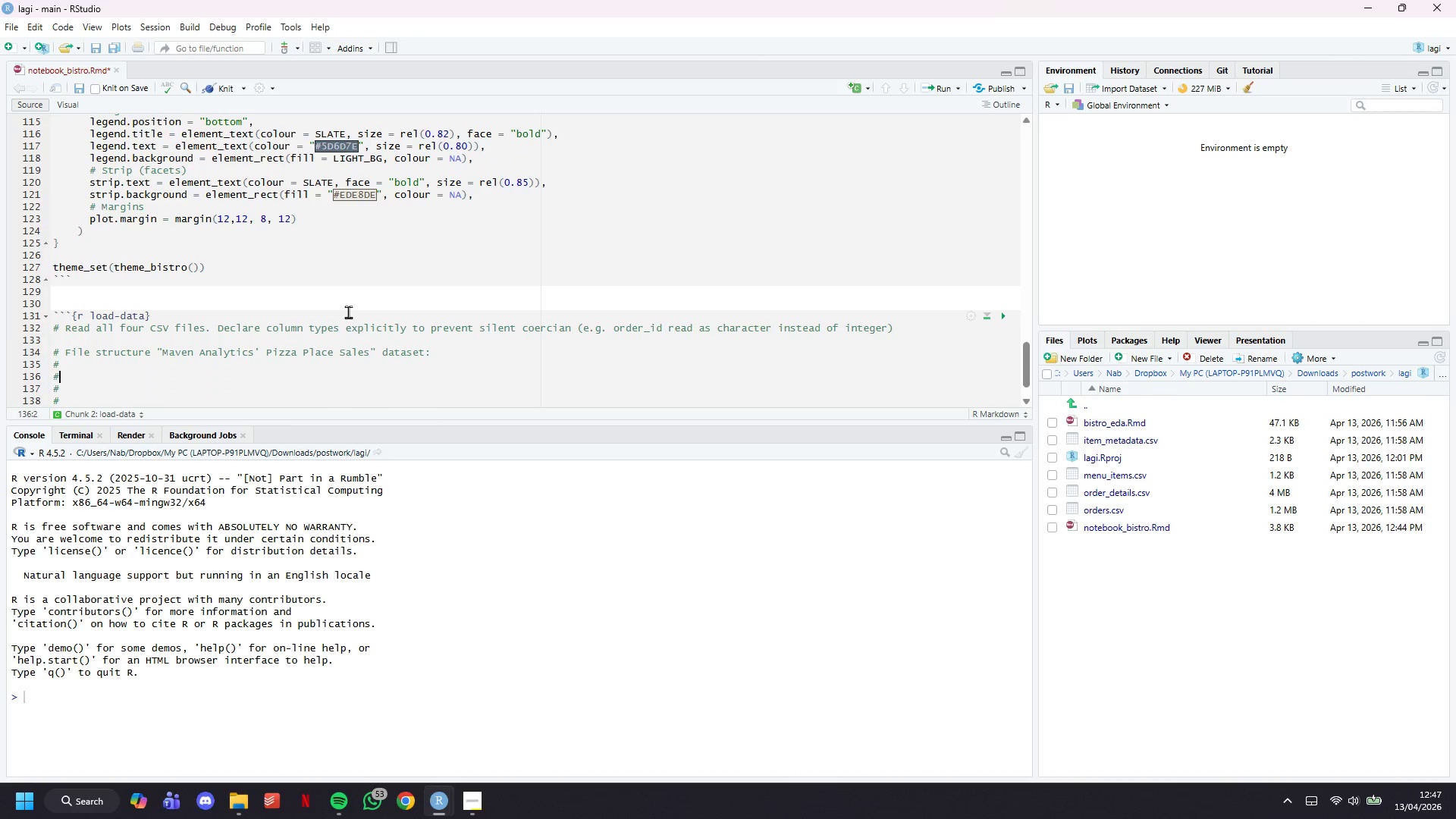 
key(ArrowUp)
 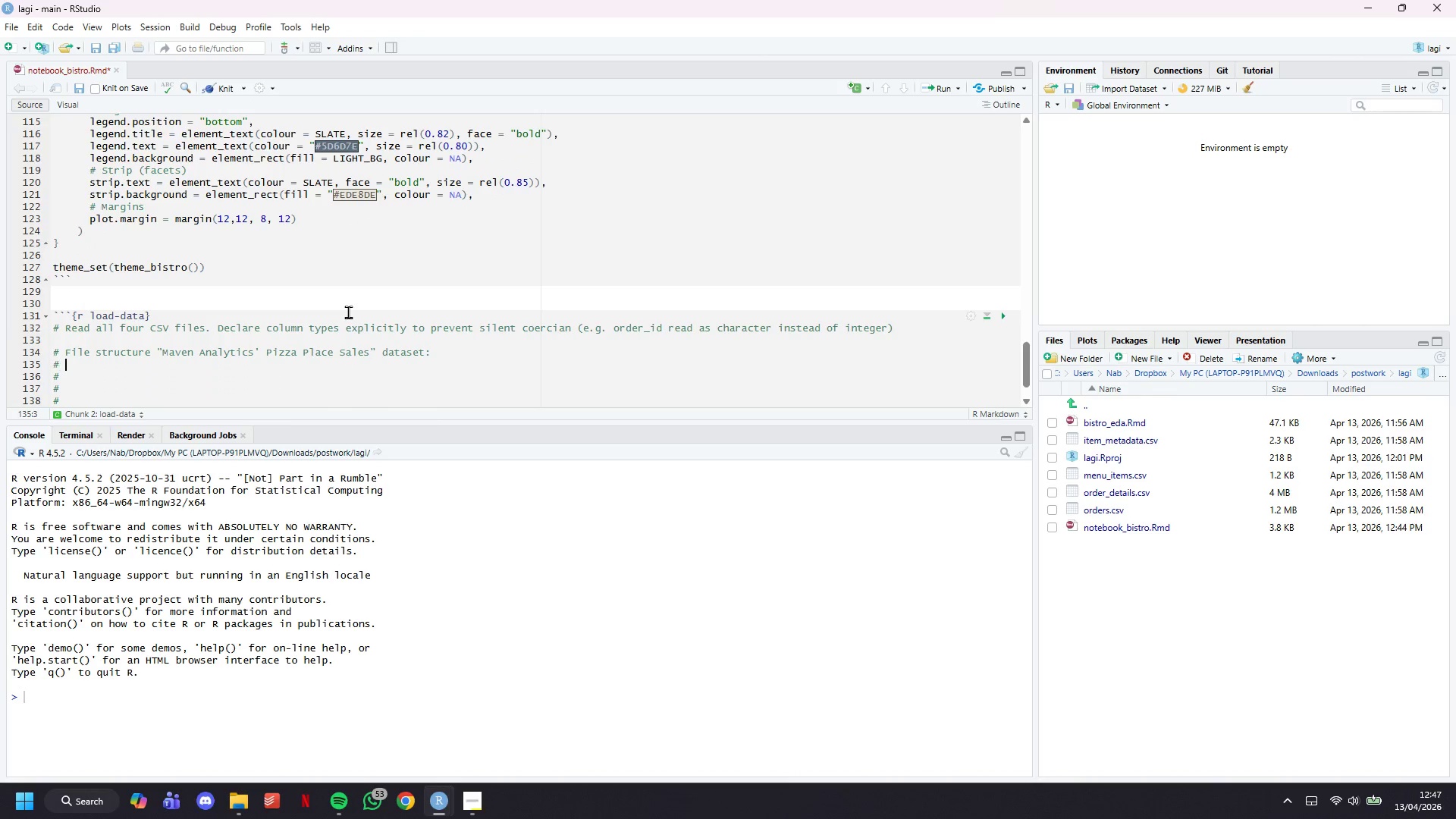 
type( orders.csv - one roow p)
key(Backspace)
key(Backspace)
key(Backspace)
key(Backspace)
type(w per transactu)
key(Backspace)
type(ion (ode)
key(Backspace)
key(Backspace)
type(rder_id, date, time)
 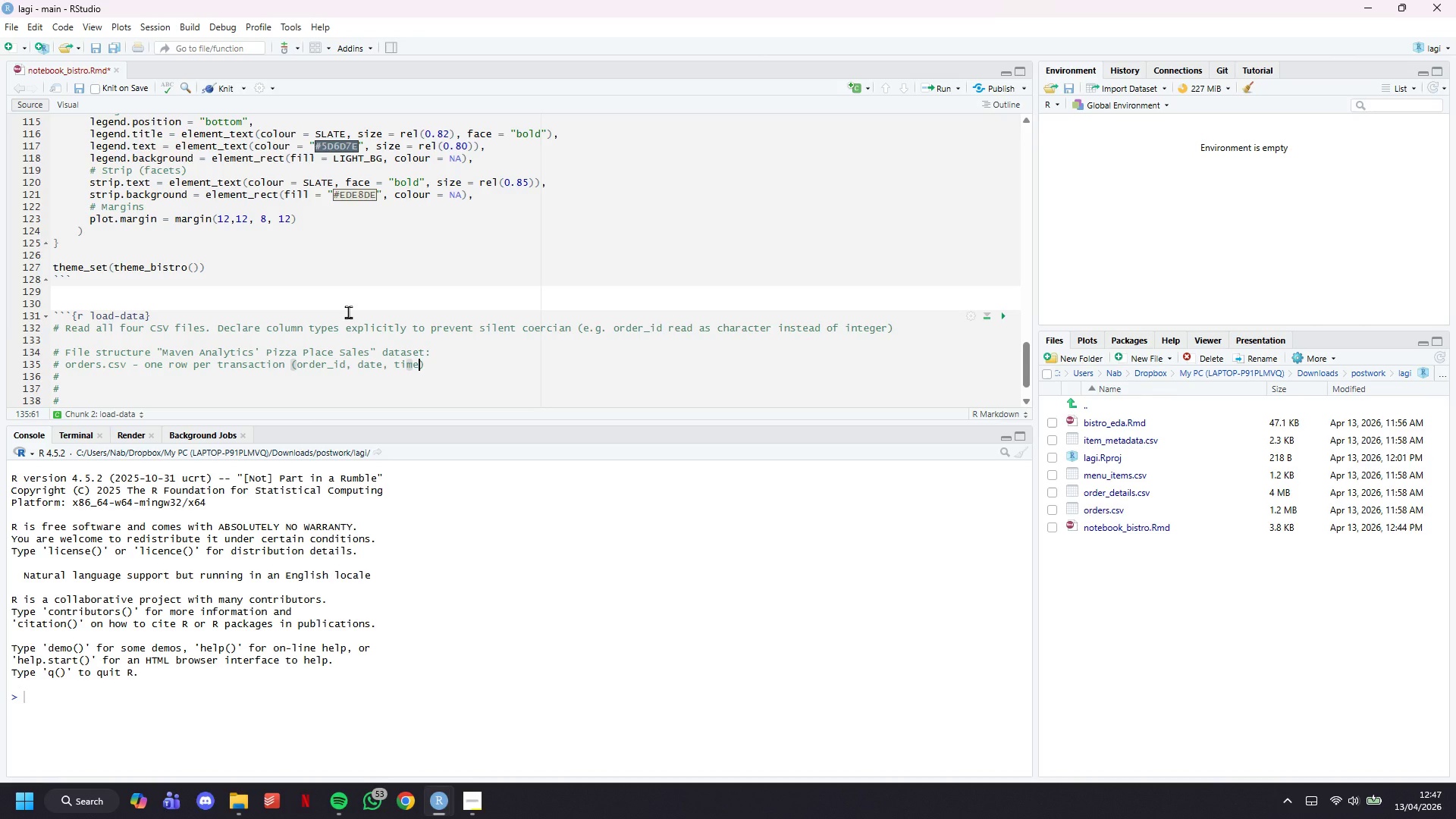 
key(ArrowRight)
 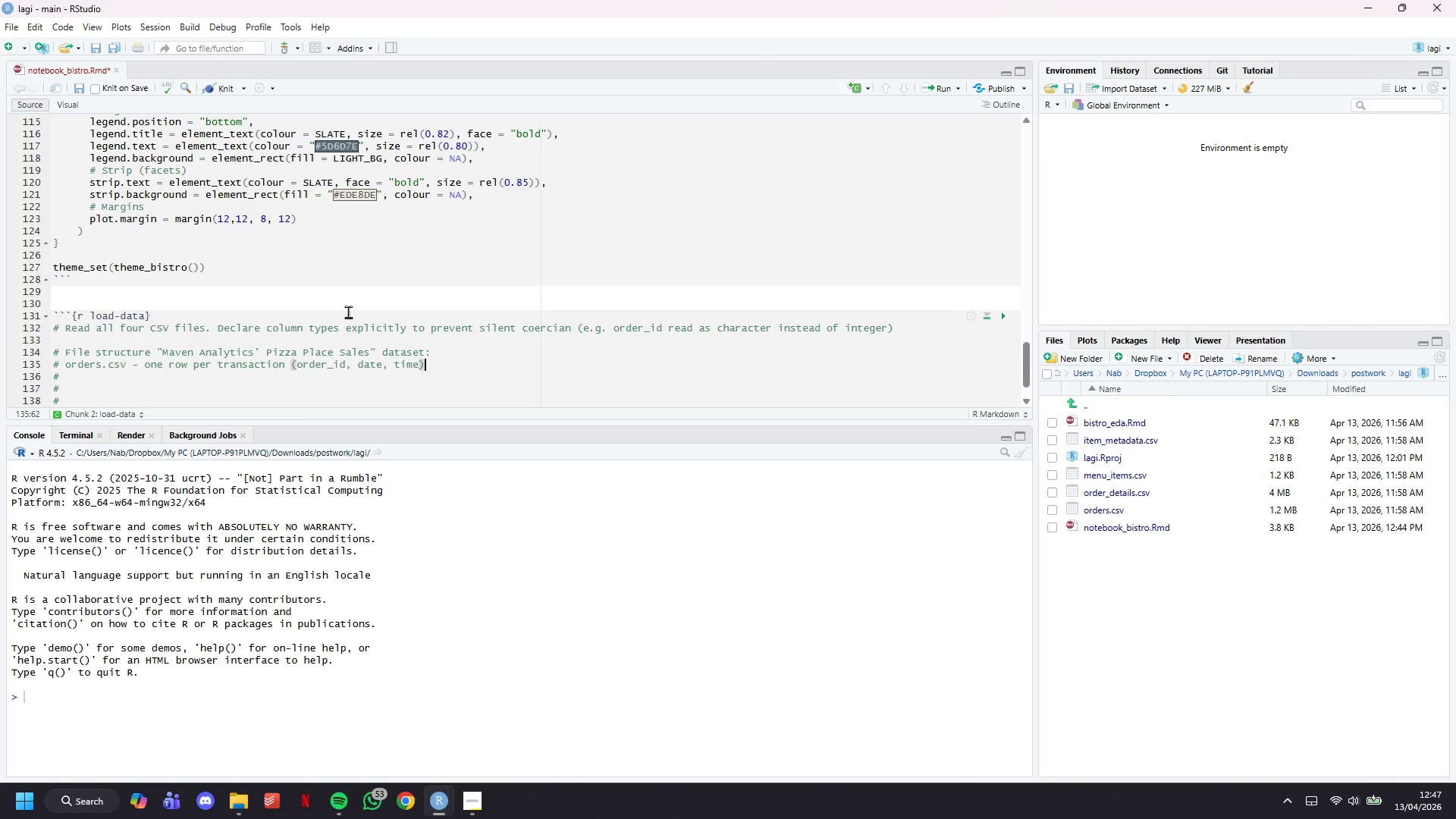 
key(ArrowDown)
 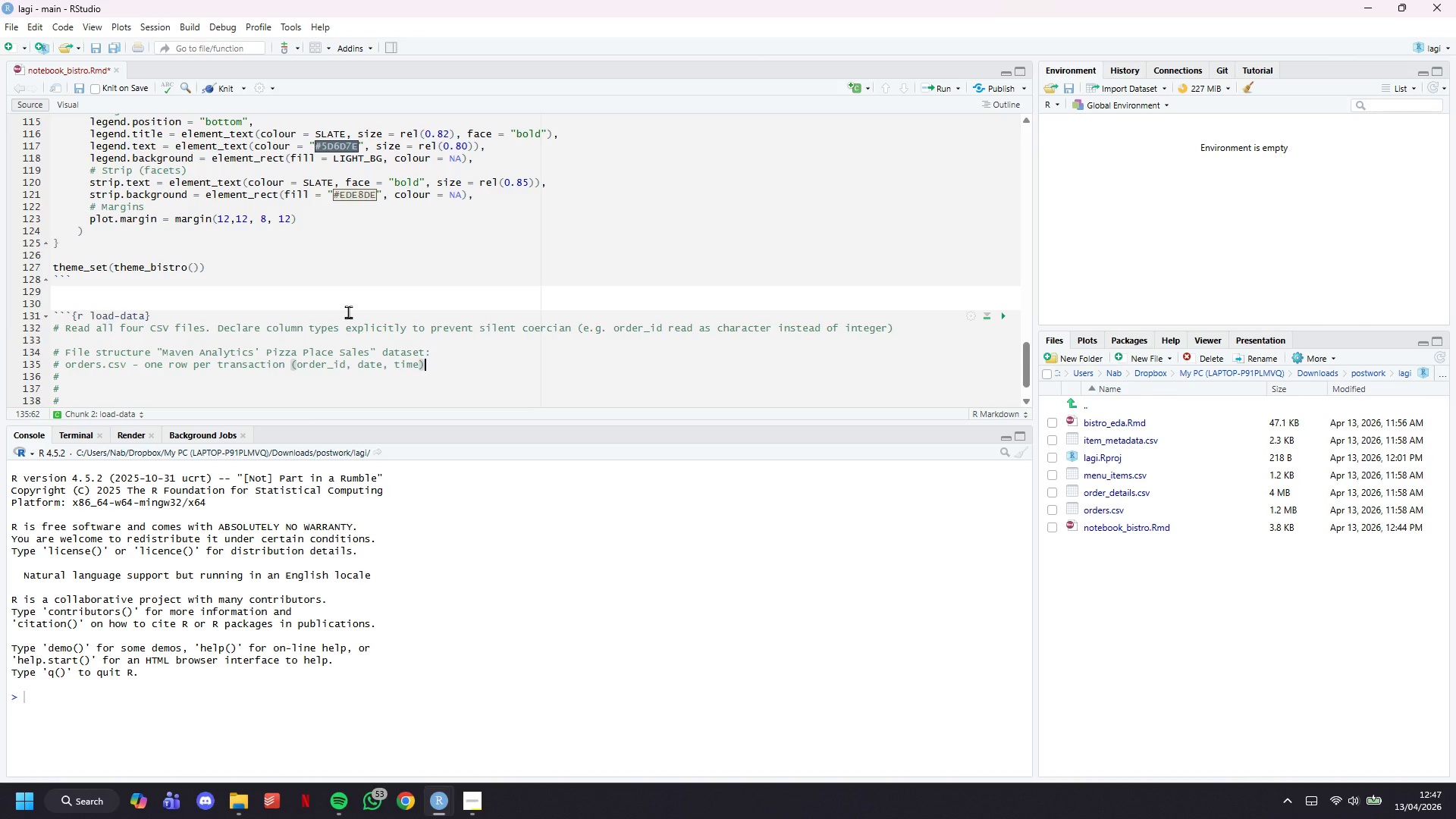 
type( p)
key(Backspace)
type(order_details.csv - one row per line item (t)
key(Backspace)
type(detail_id, i)
key(Backspace)
type(ordr)
key(Backspace)
type(er_id, item_id, qty)
 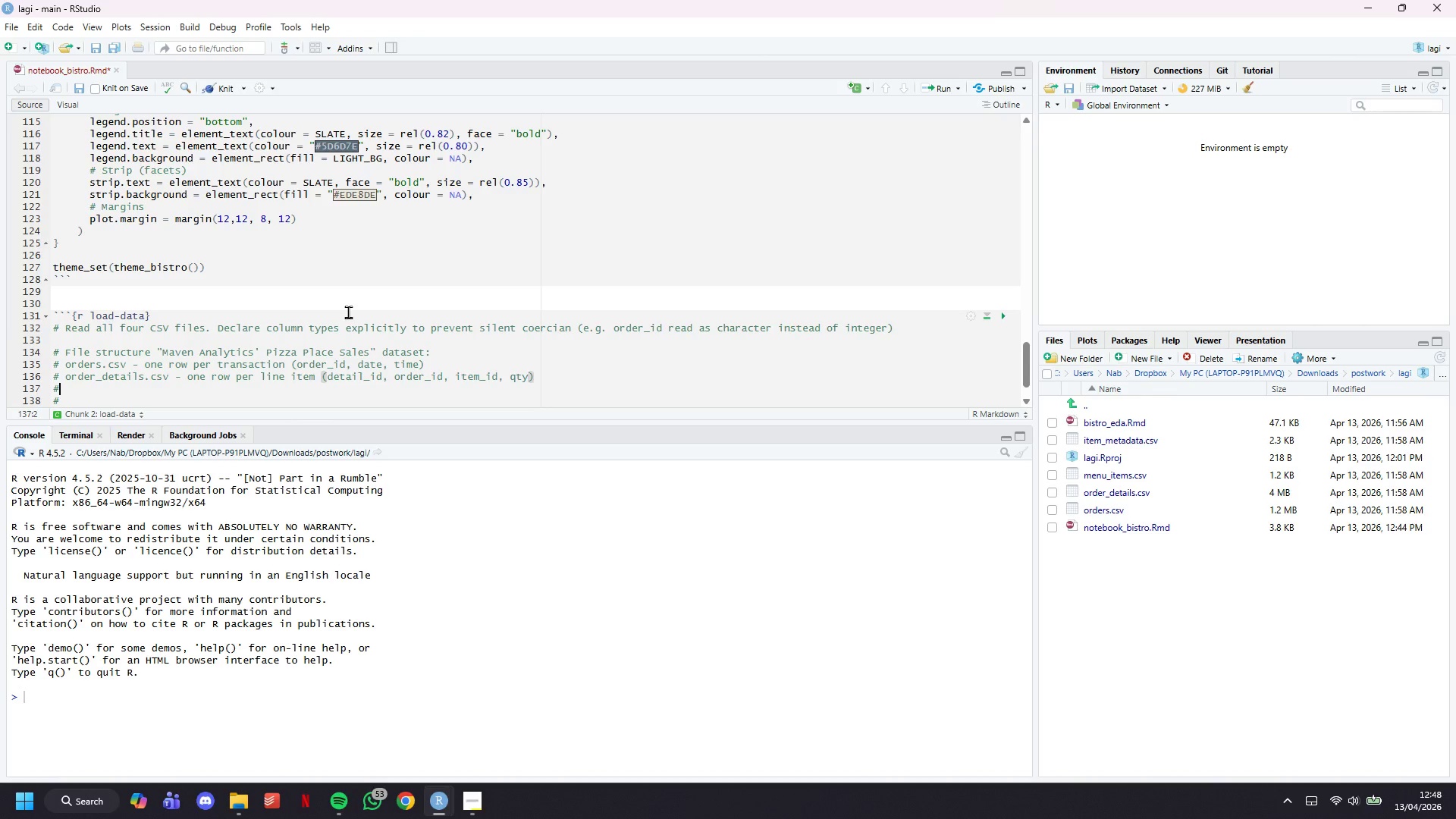 
 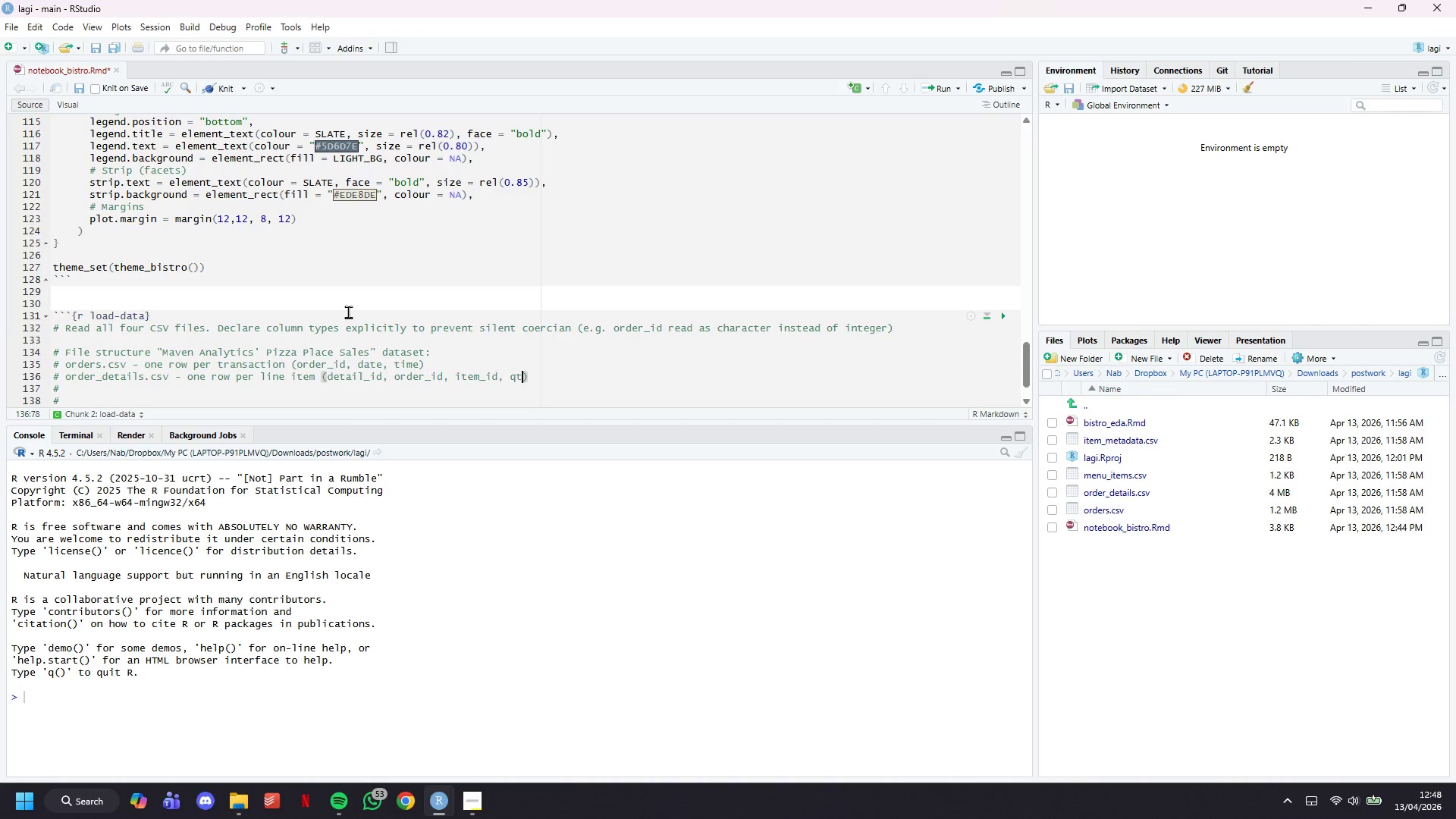 
key(ArrowDown)
 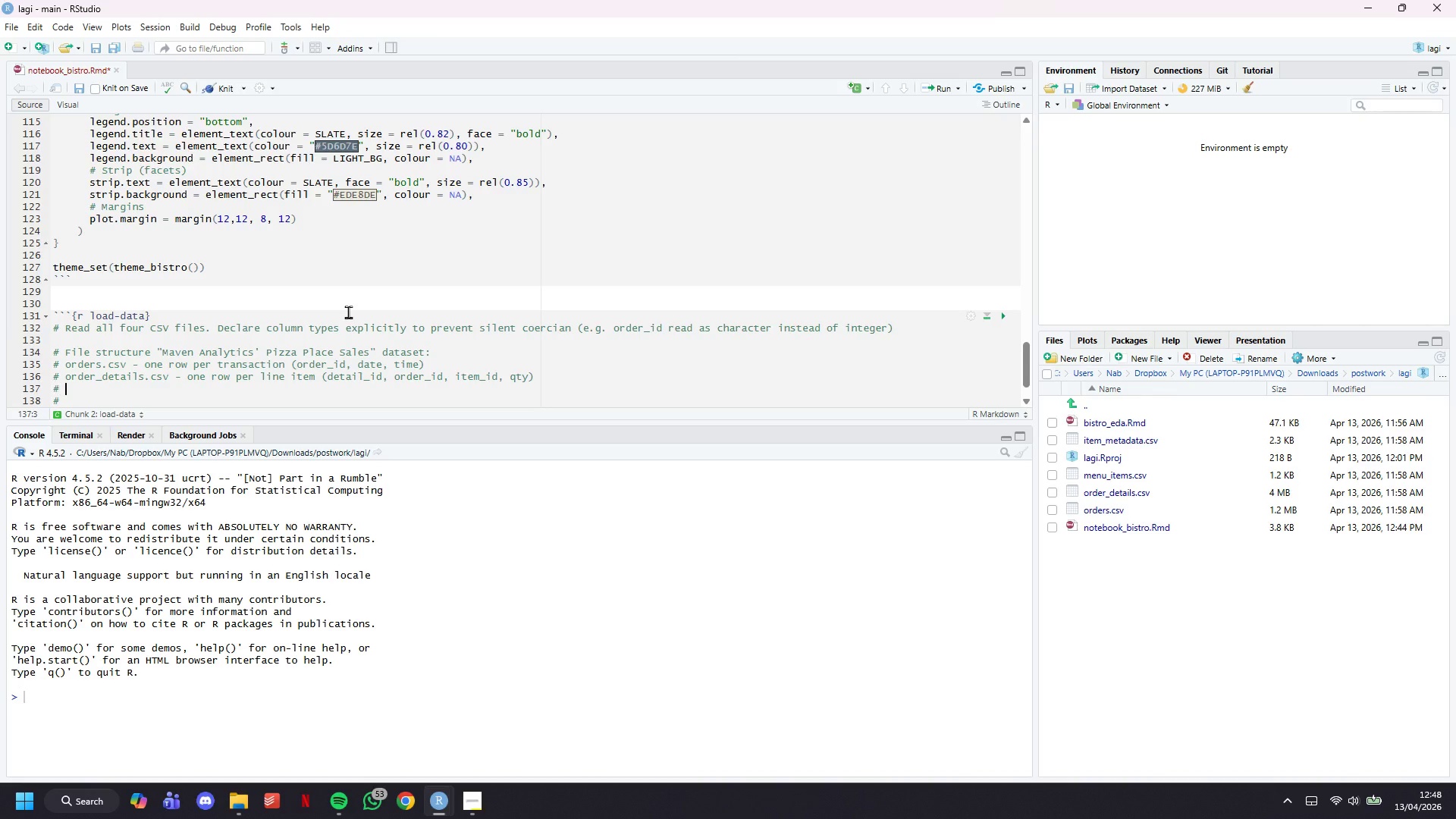 
type( menu_items.csv - item master (ite, )
key(Backspace)
type(_id, name, categpry)
key(Backspace)
key(Backspace)
key(Backspace)
key(Backspace)
type(gory, price)
 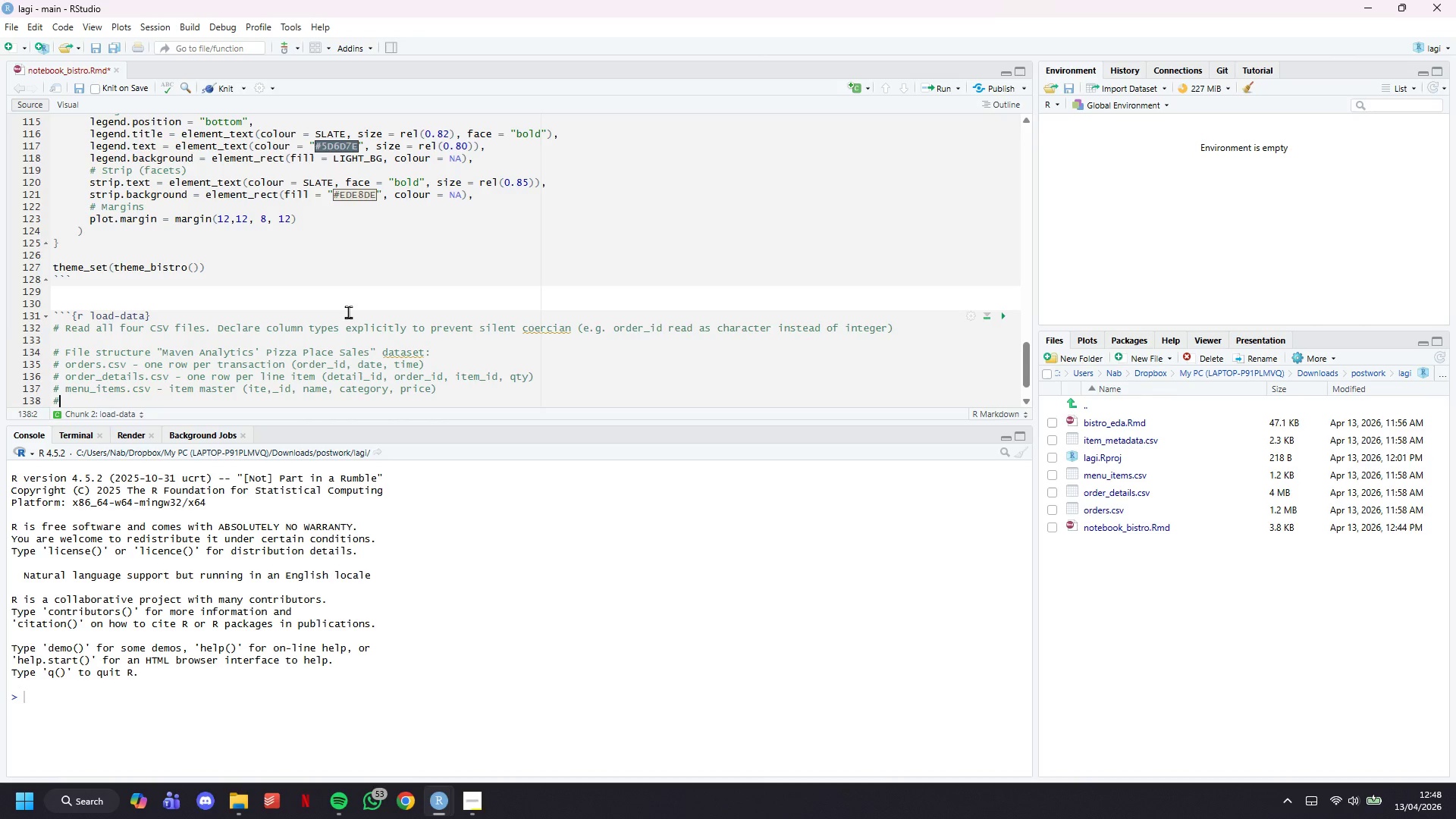 
 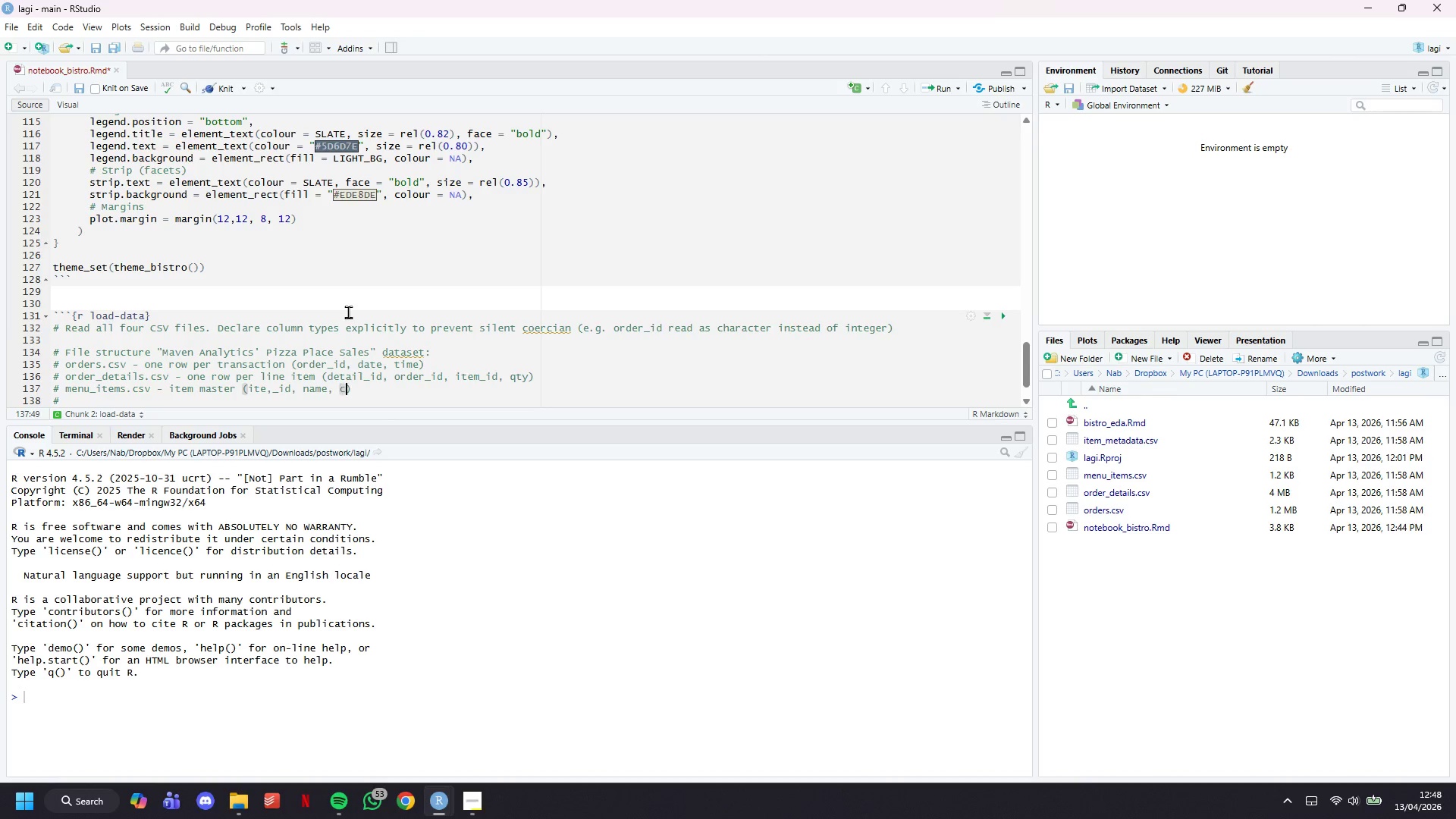 
key(ArrowDown)
 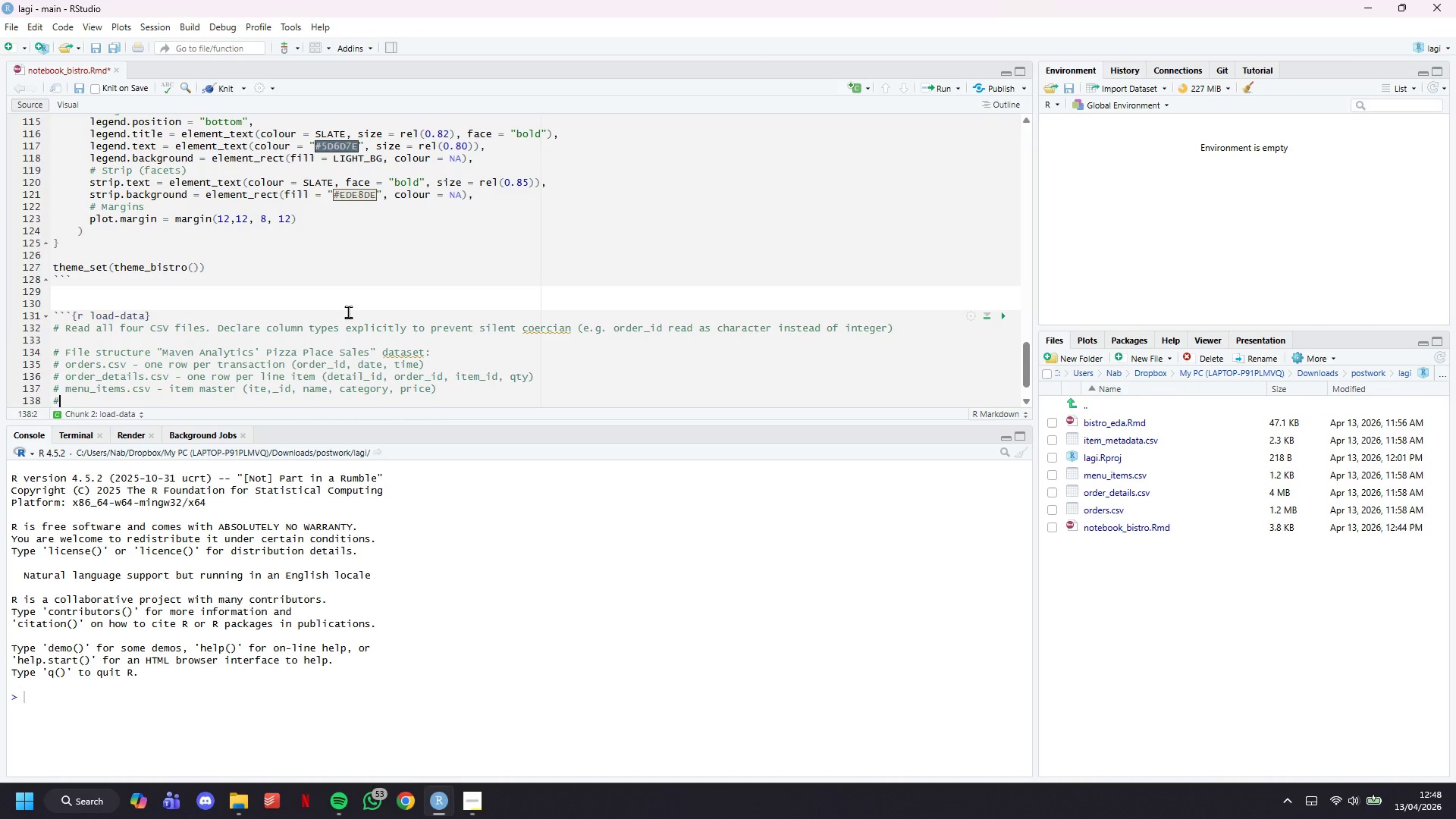 
type( item_metdata.csv - cta)
key(Backspace)
key(Backspace)
type(ategory descriptions)
 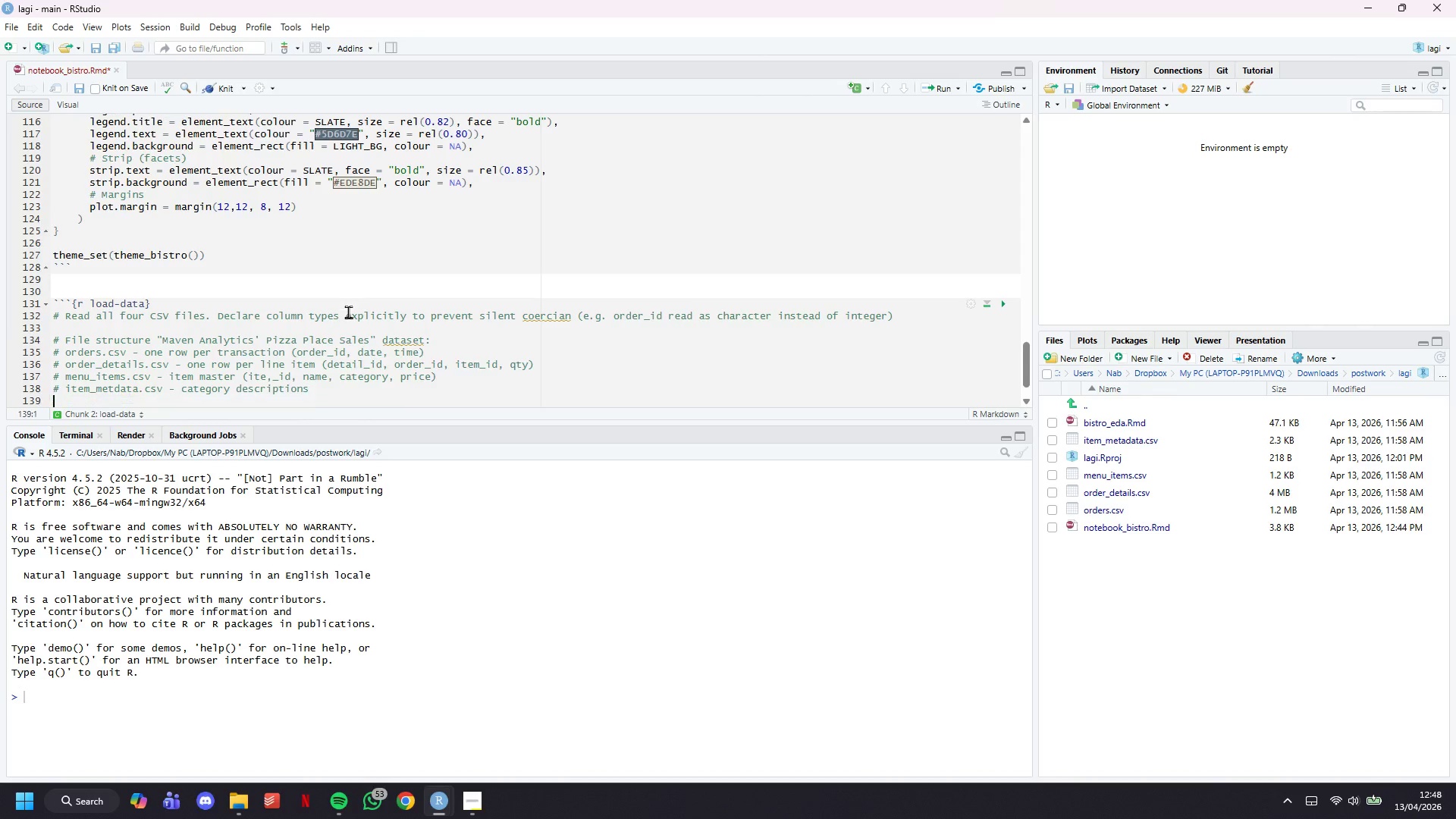 
key(Enter)
 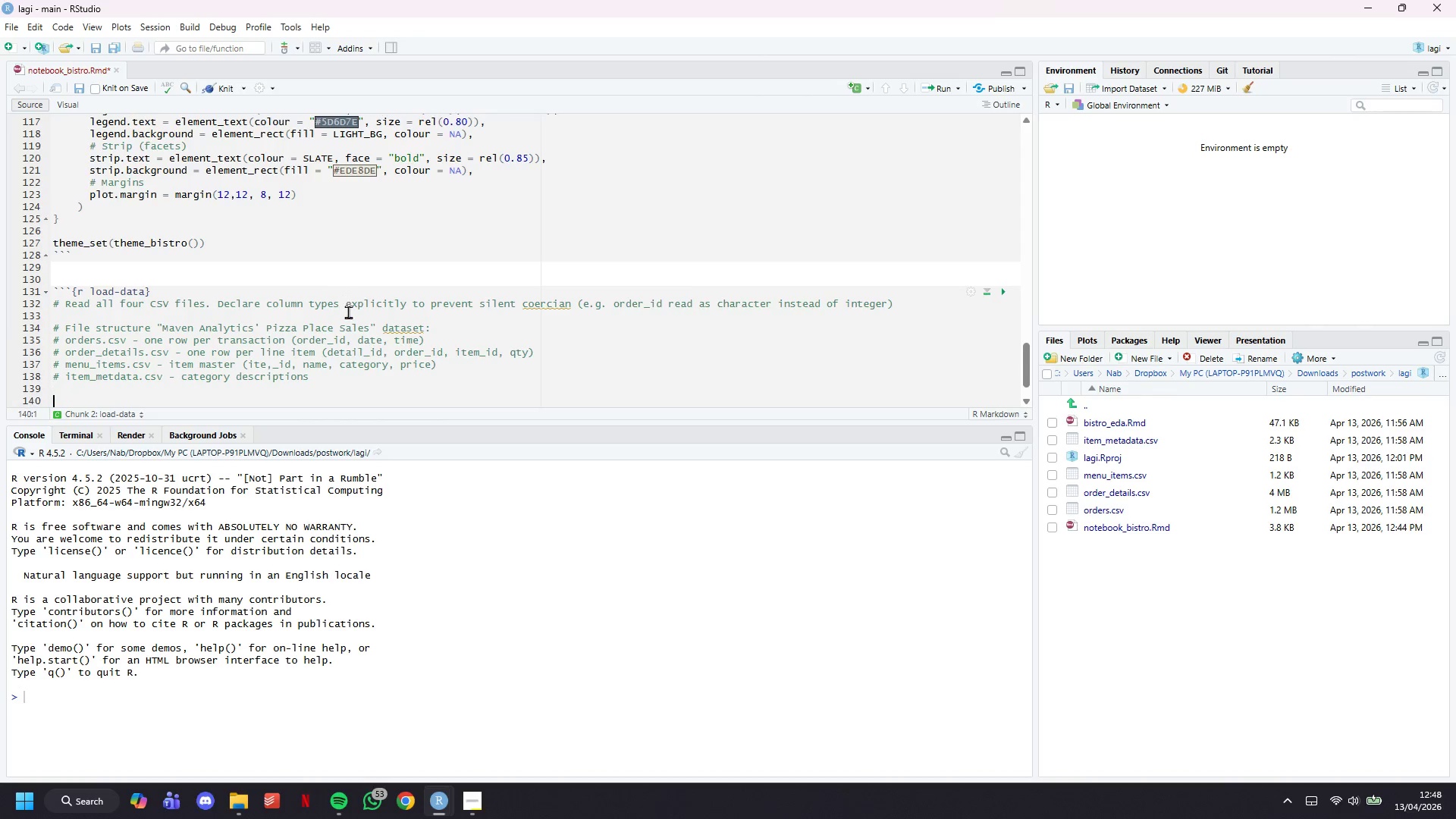 
key(Enter)
 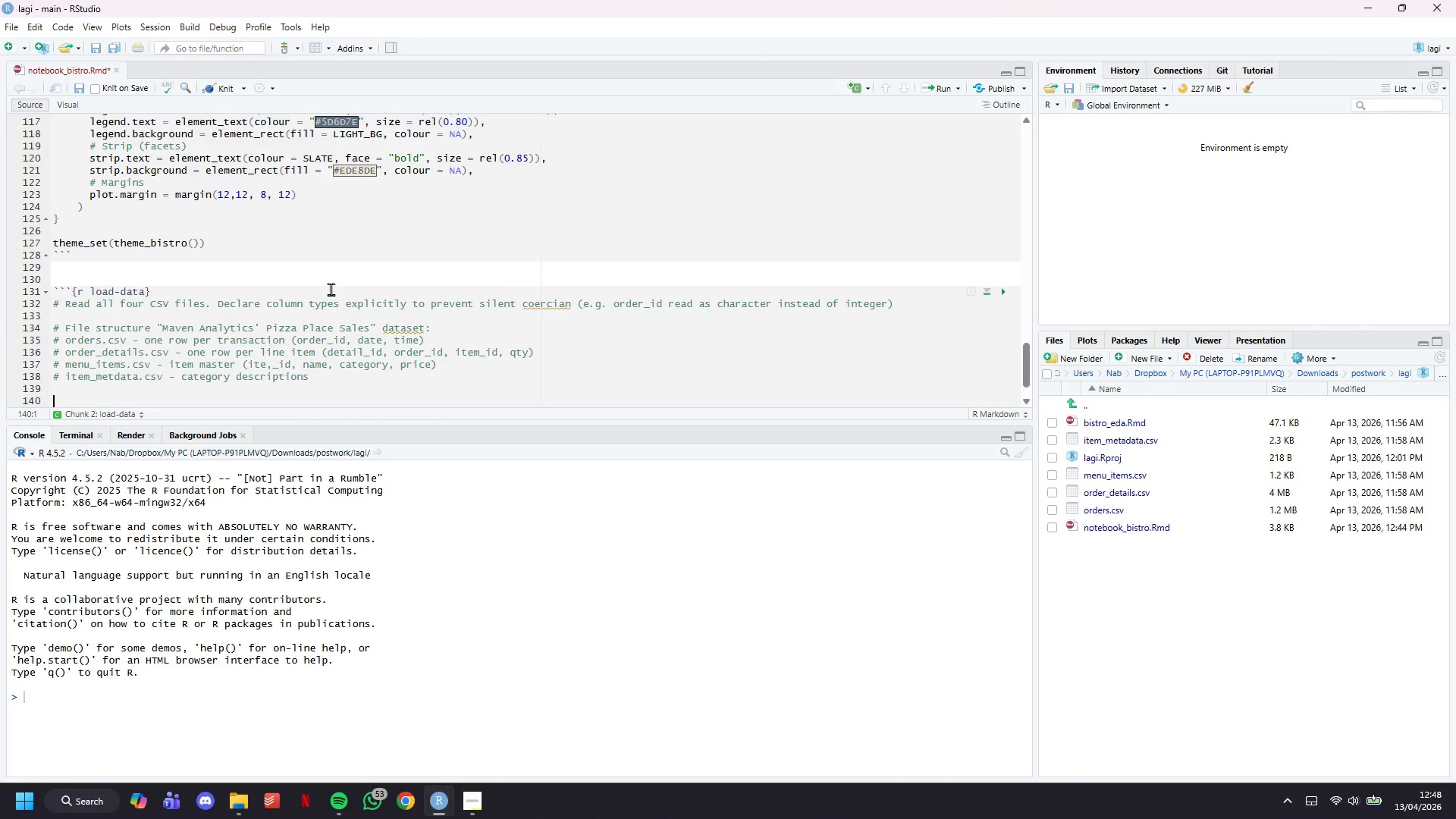 
key(Control+S)
 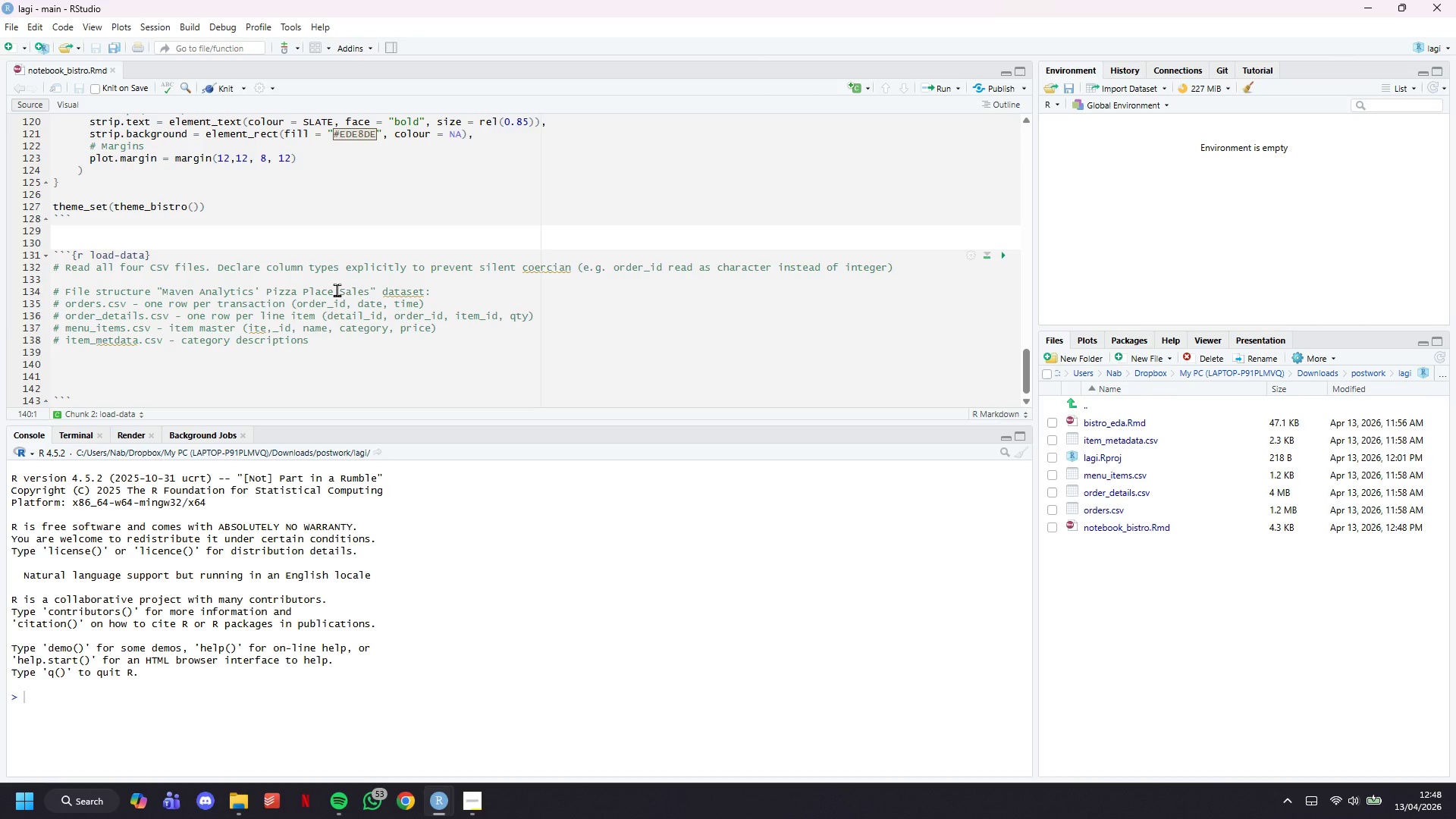 
scroll: coordinate [333, 289], scroll_direction: down, amount: 7.0
 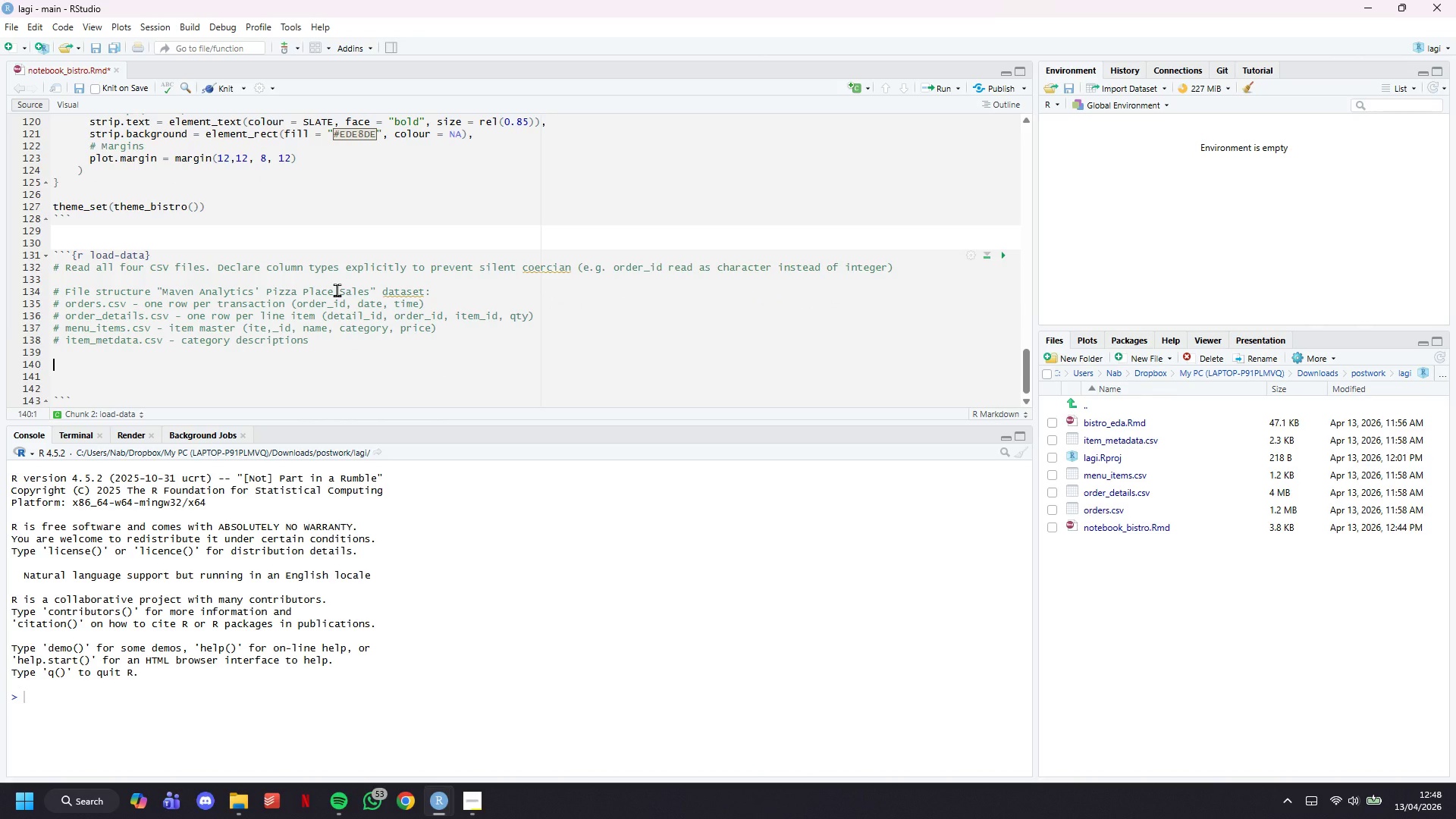 
type(DATA)
 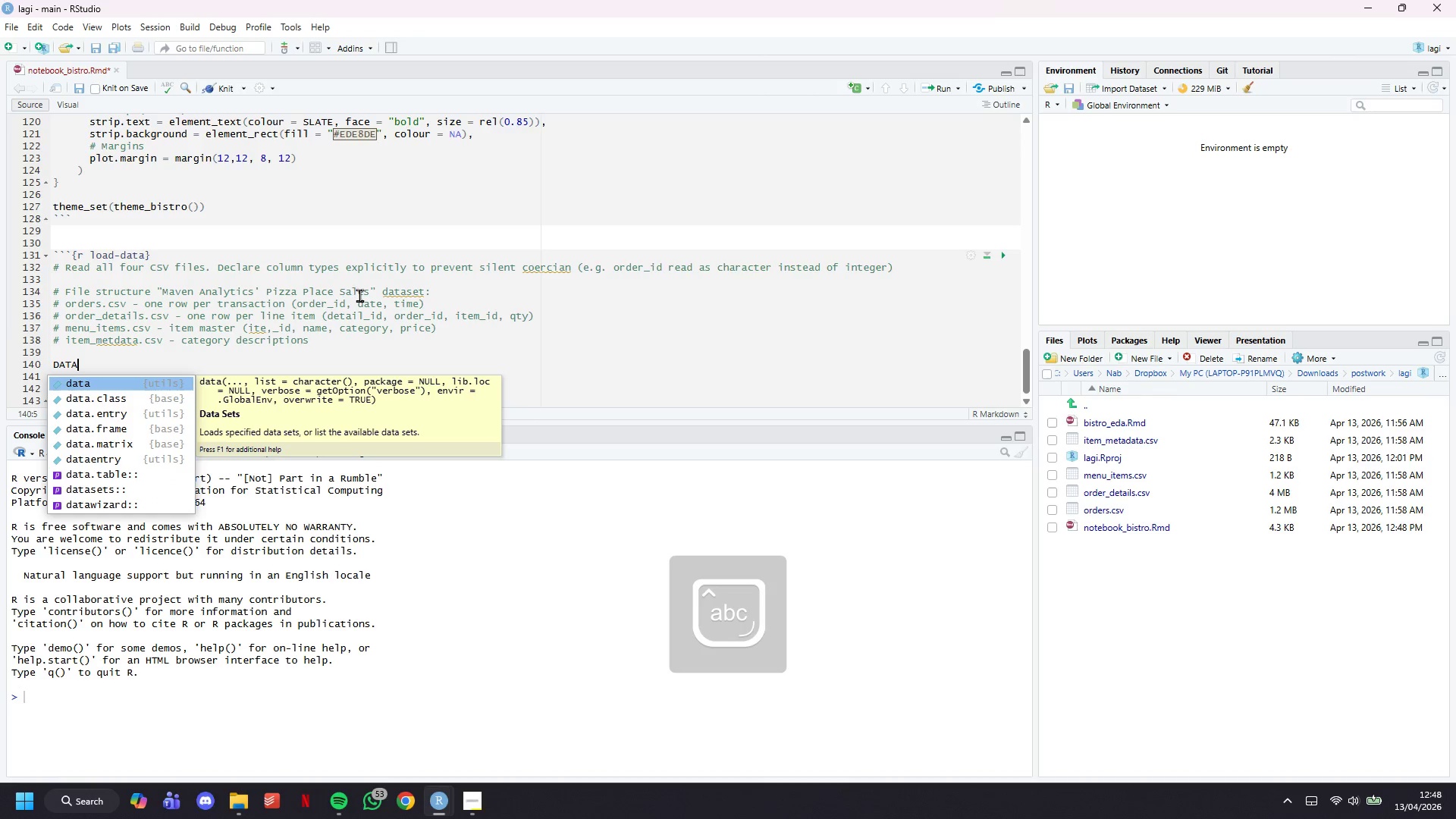 
right_click([1222, 587])
 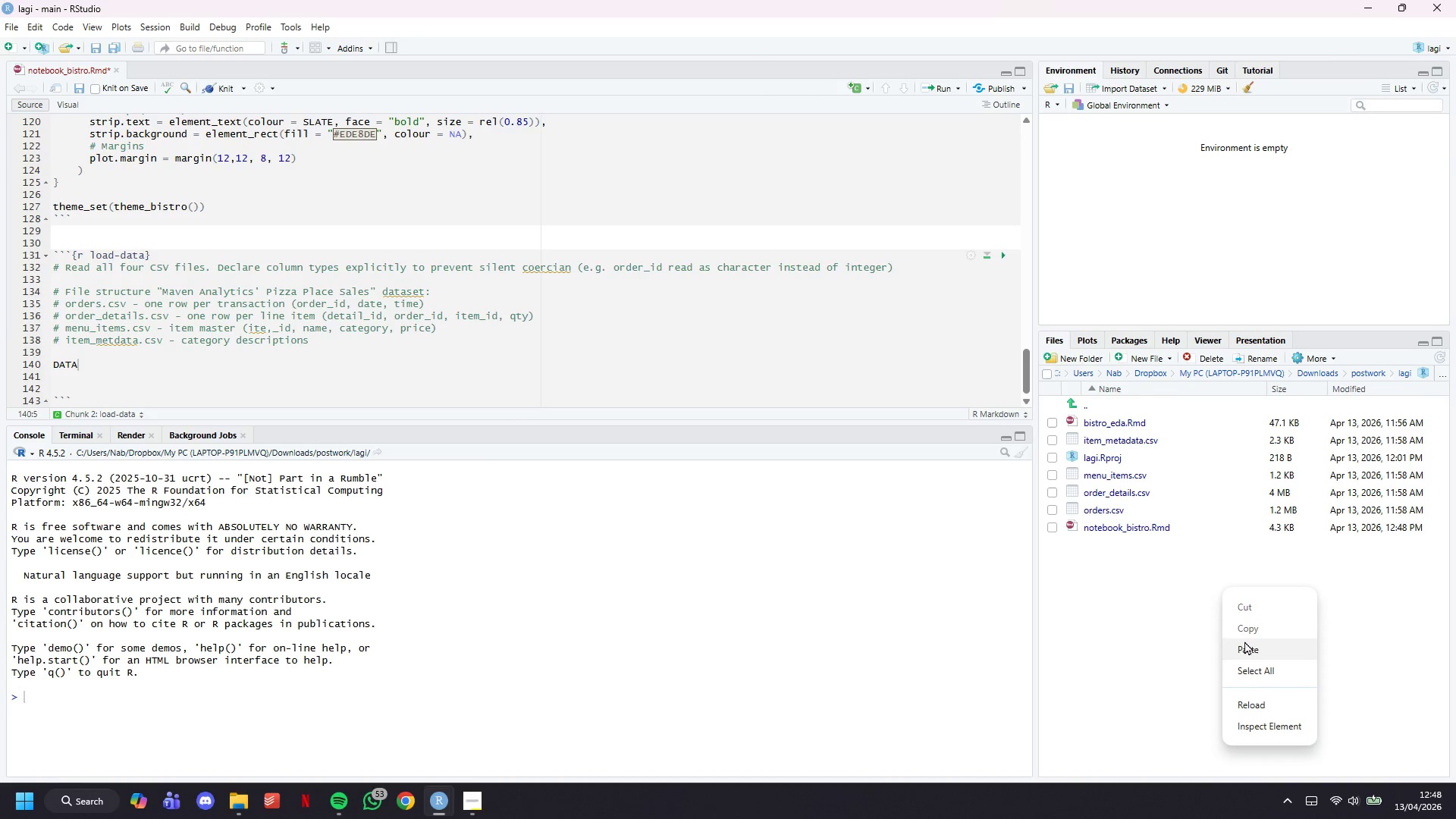 
left_click([1194, 598])
 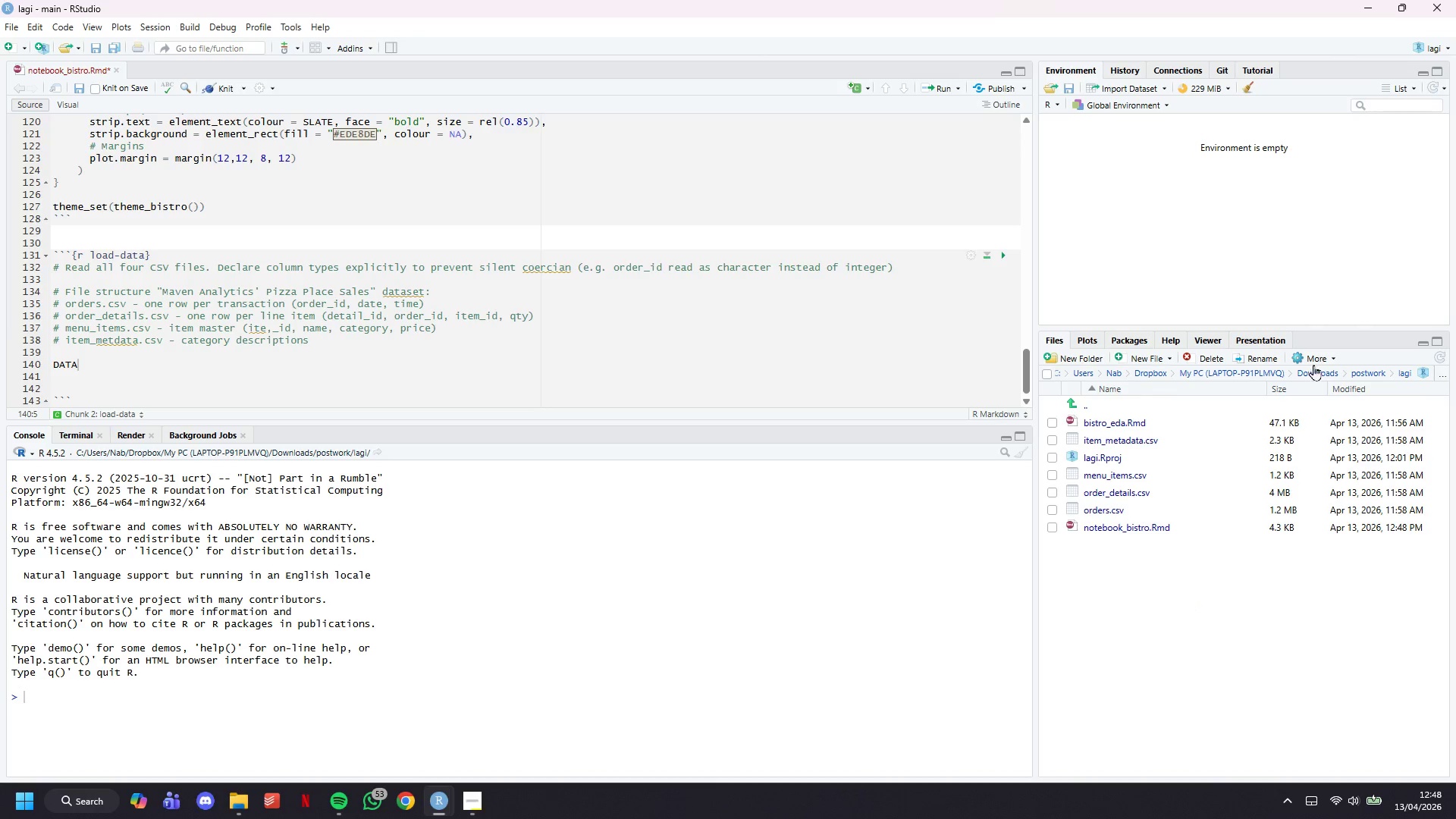 
left_click([1325, 361])
 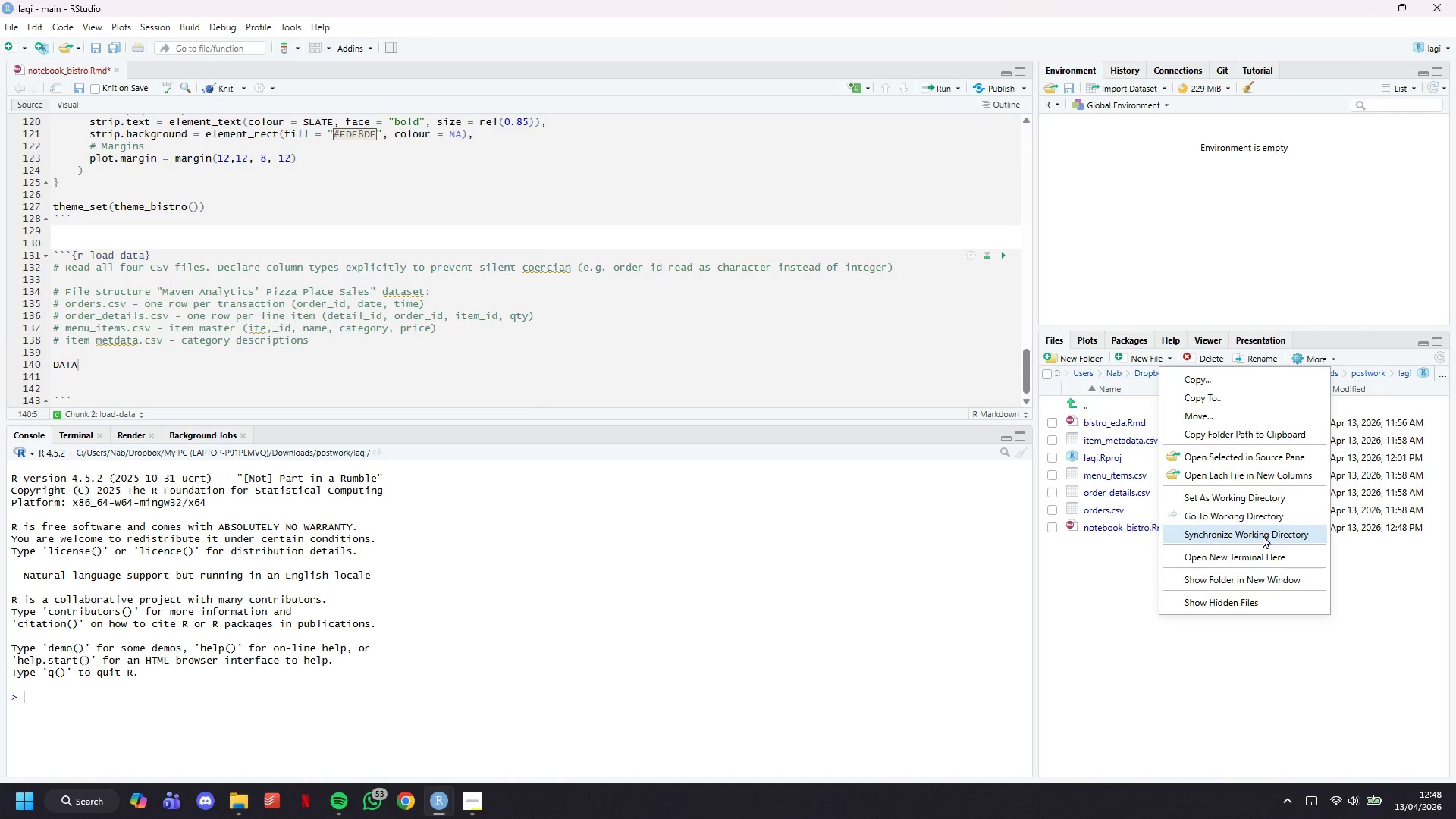 
wait(5.56)
 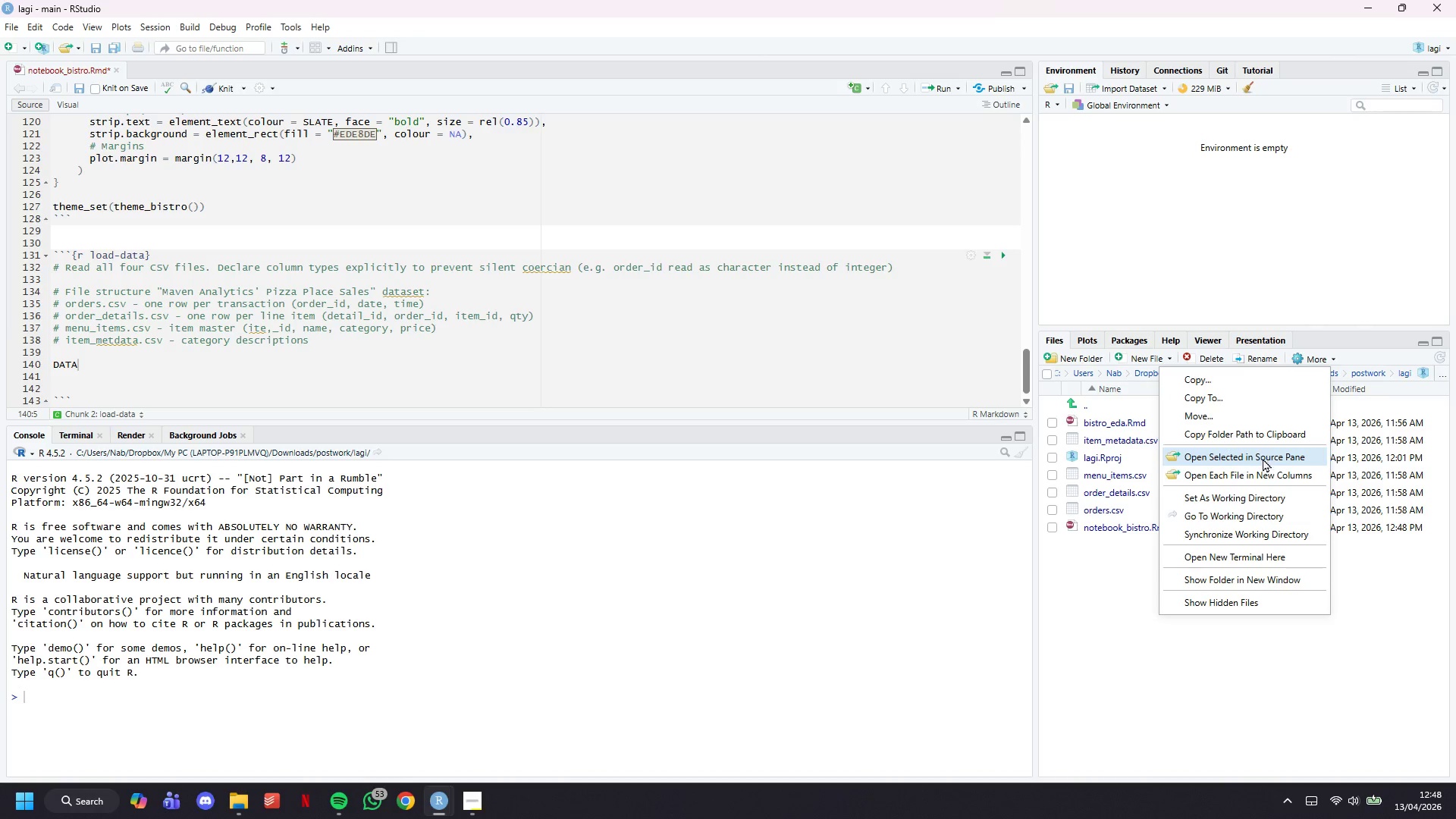 
left_click([1127, 581])
 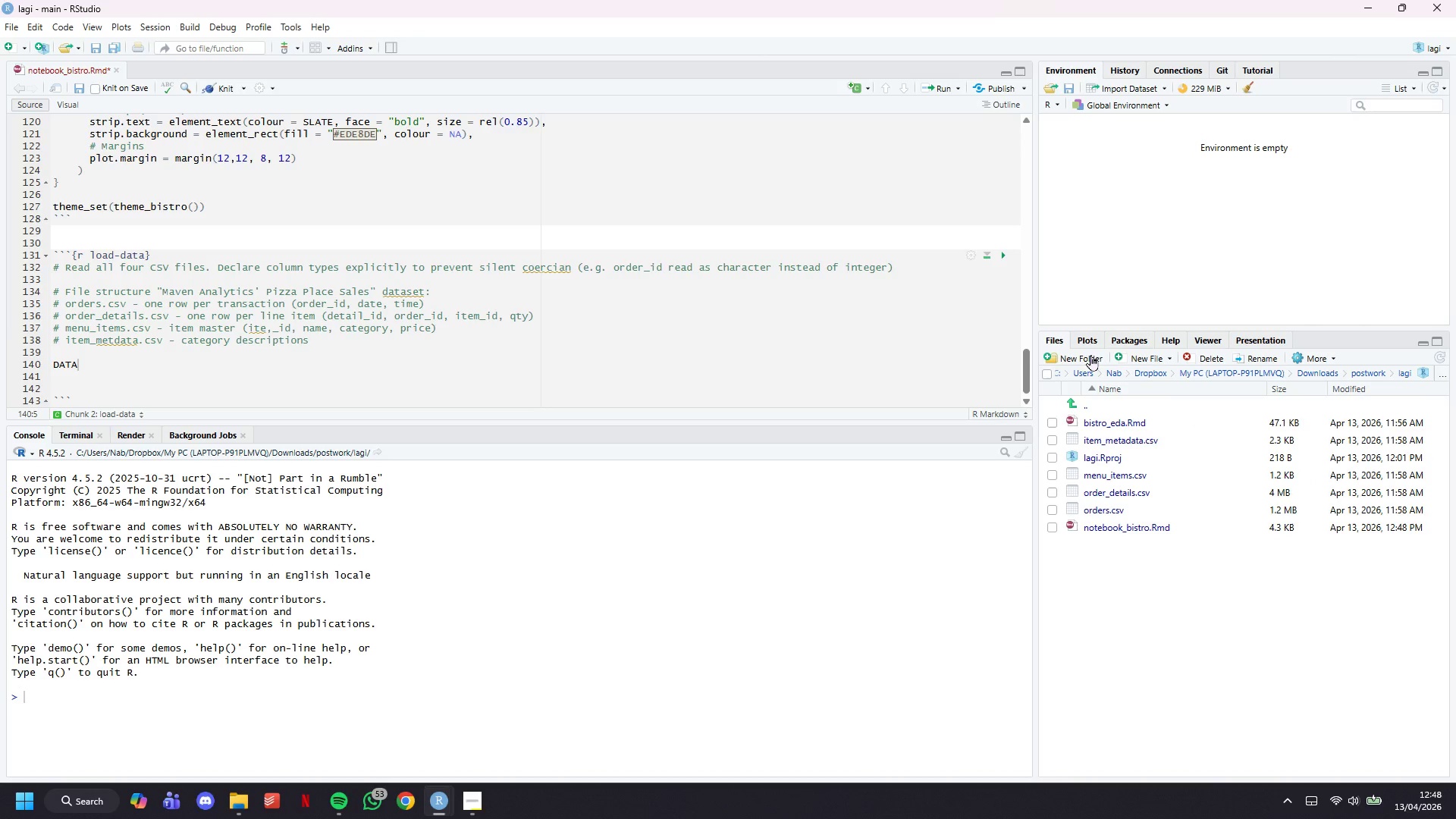 
left_click([1090, 355])
 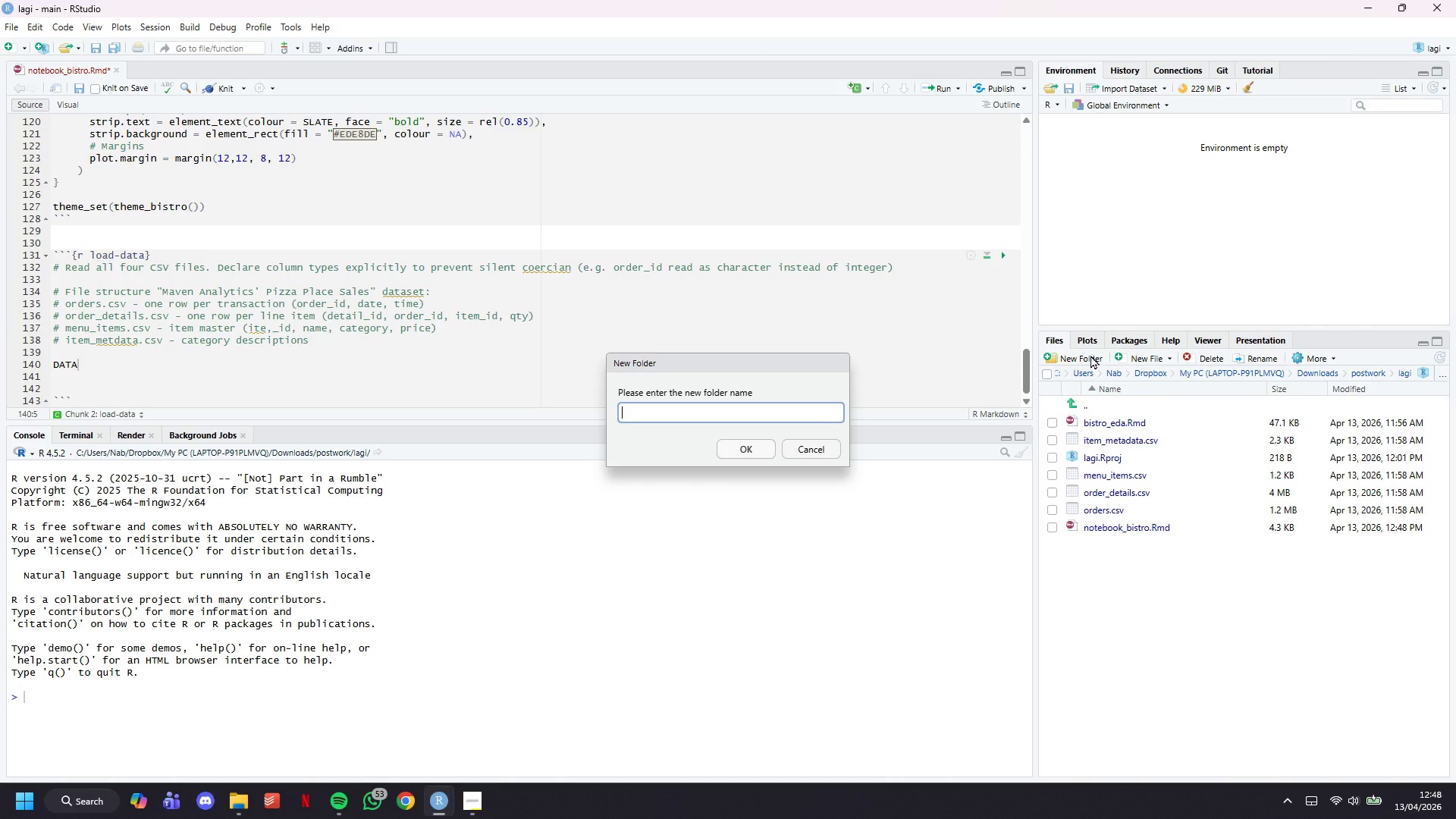 
type(bistro_data)
 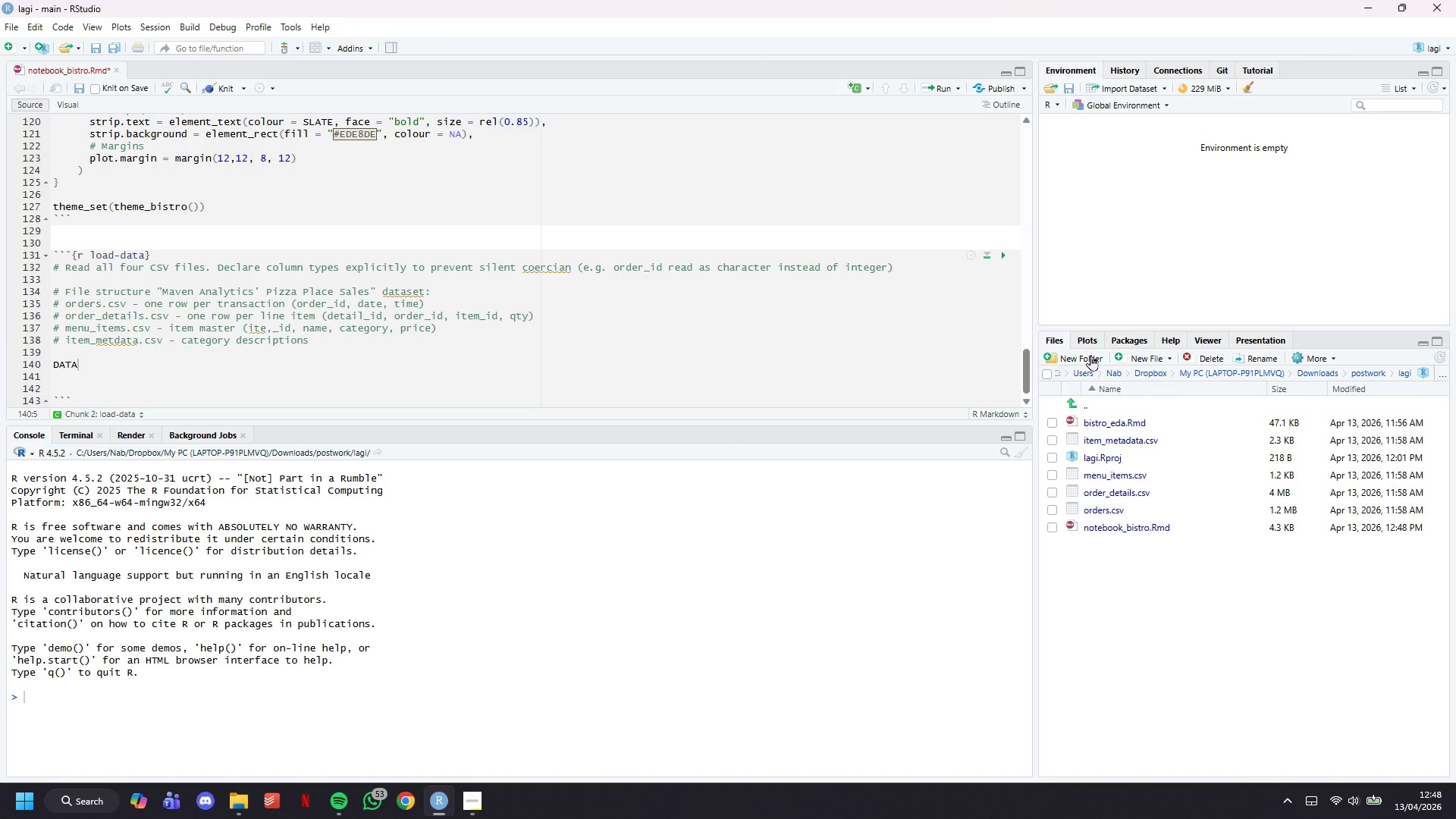 
 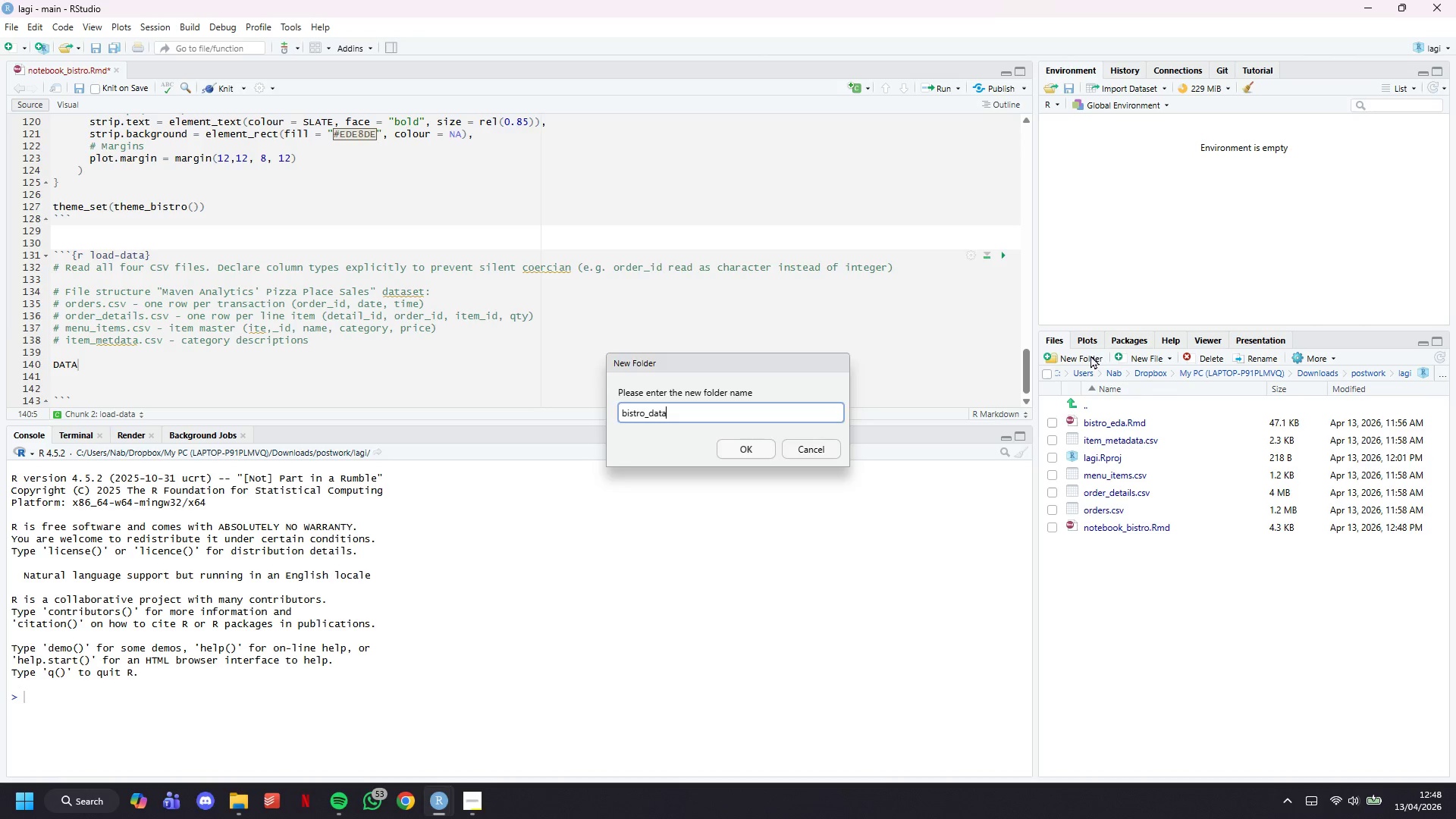 
key(Enter)
 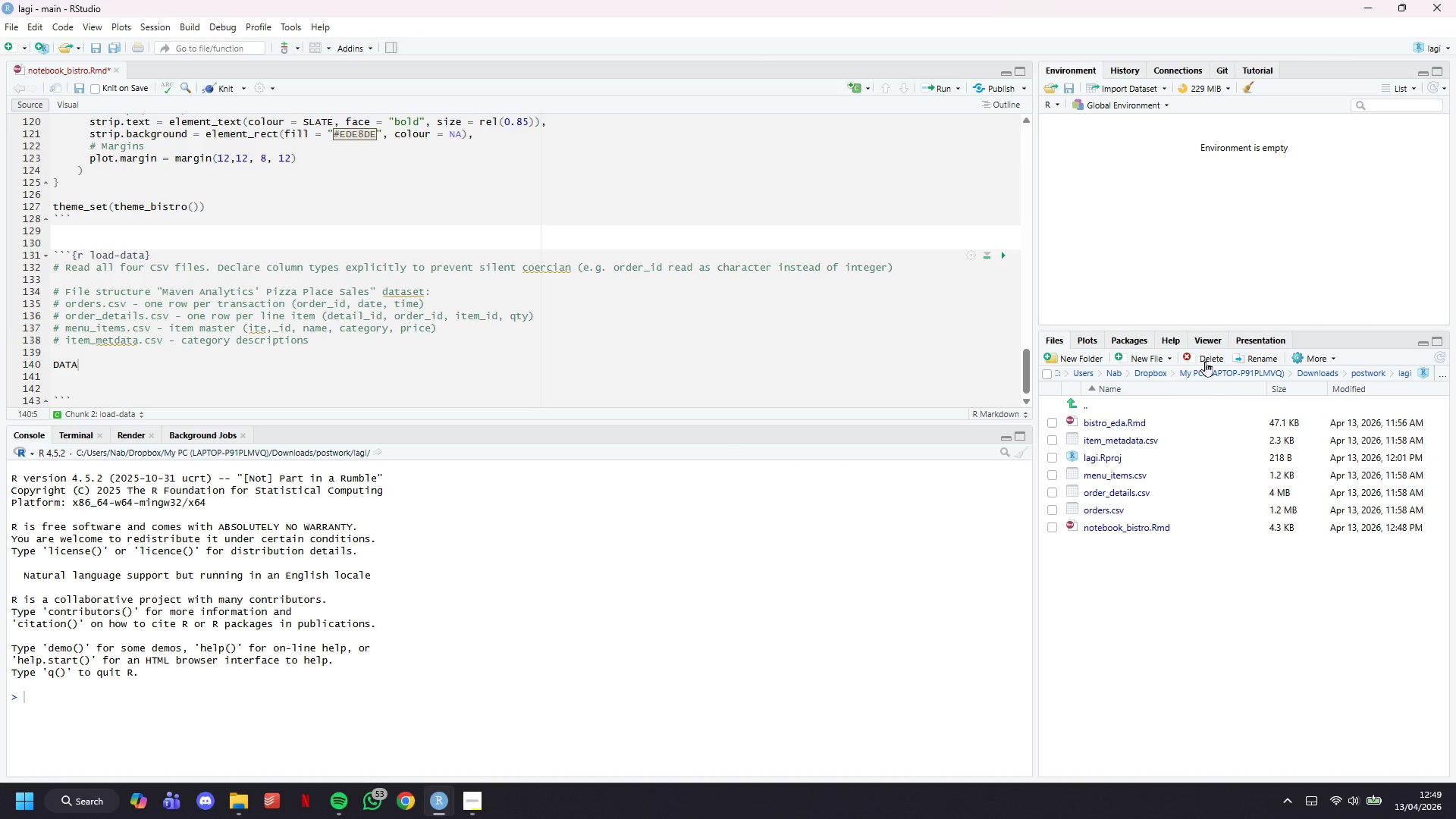 
wait(6.19)
 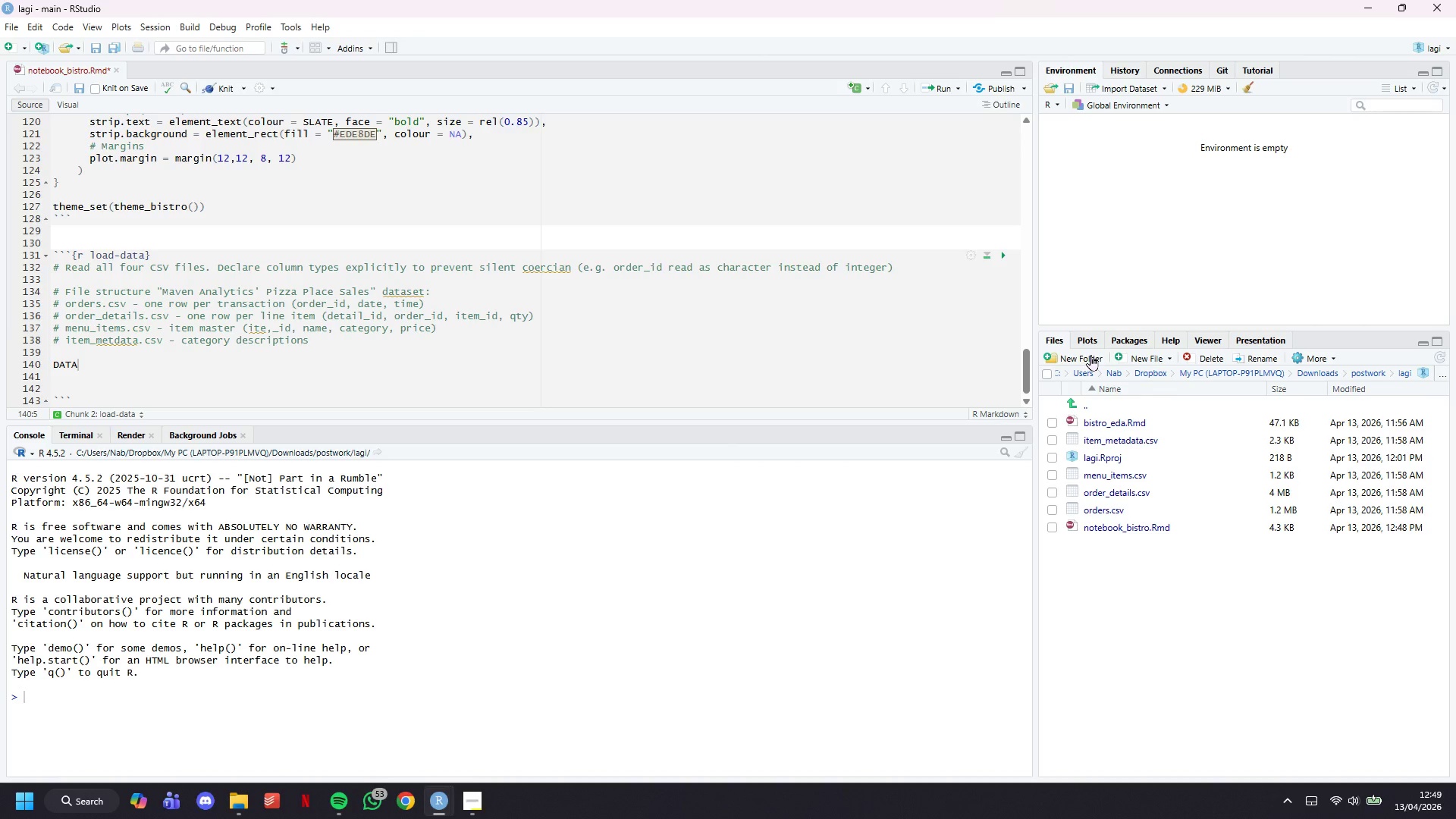 
left_click([1404, 378])
 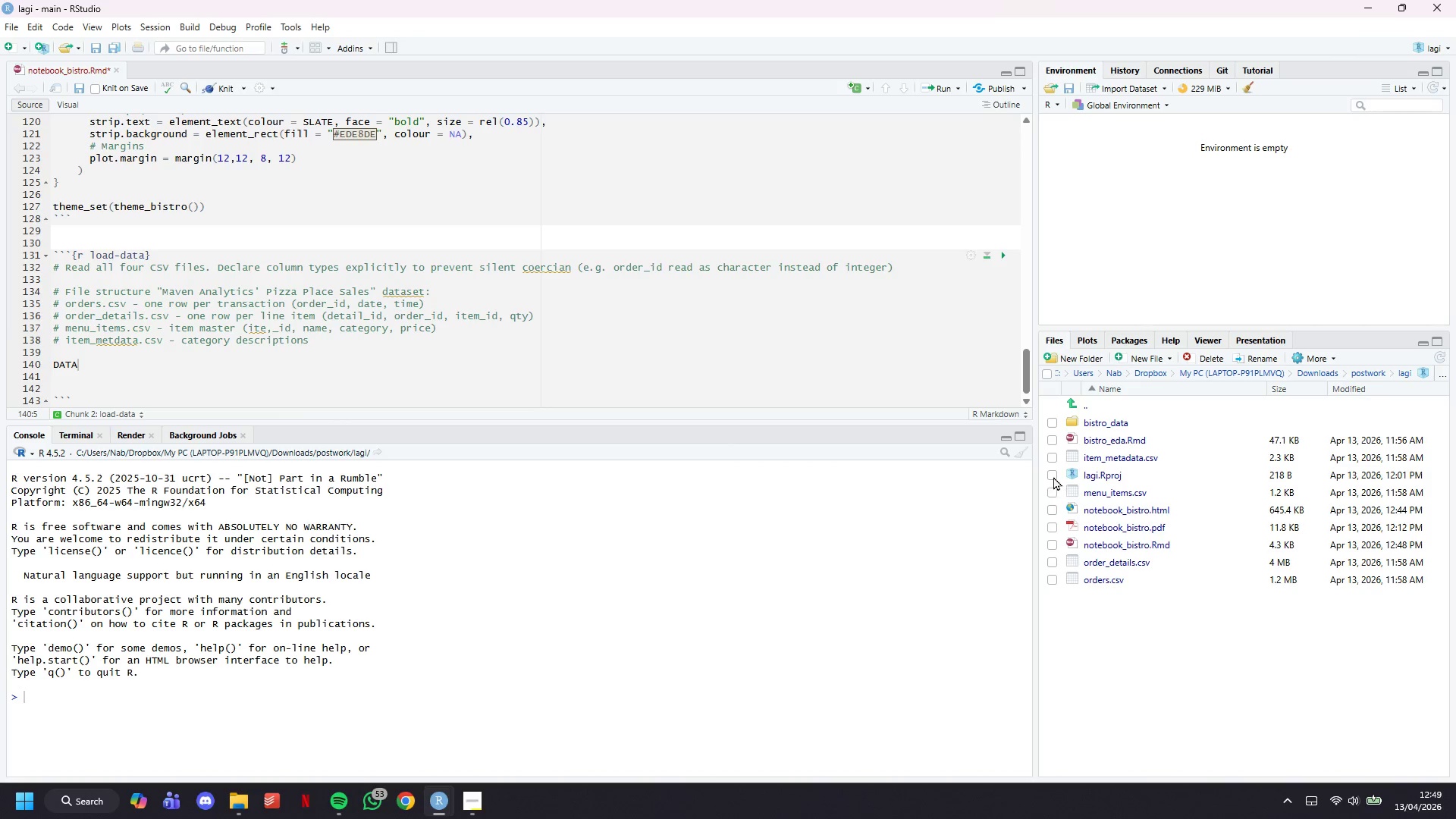 
left_click([1052, 460])
 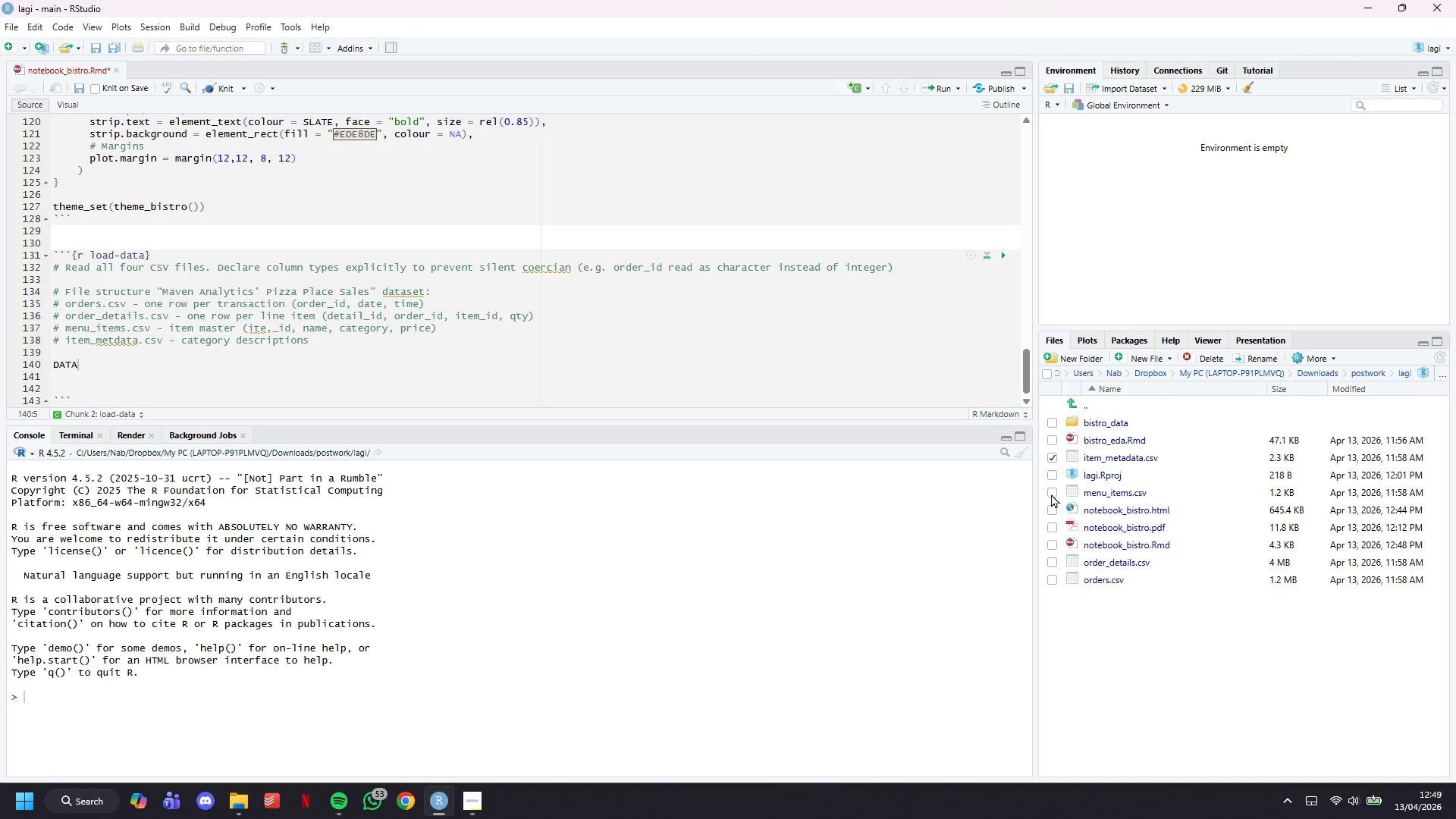 
left_click([1051, 492])
 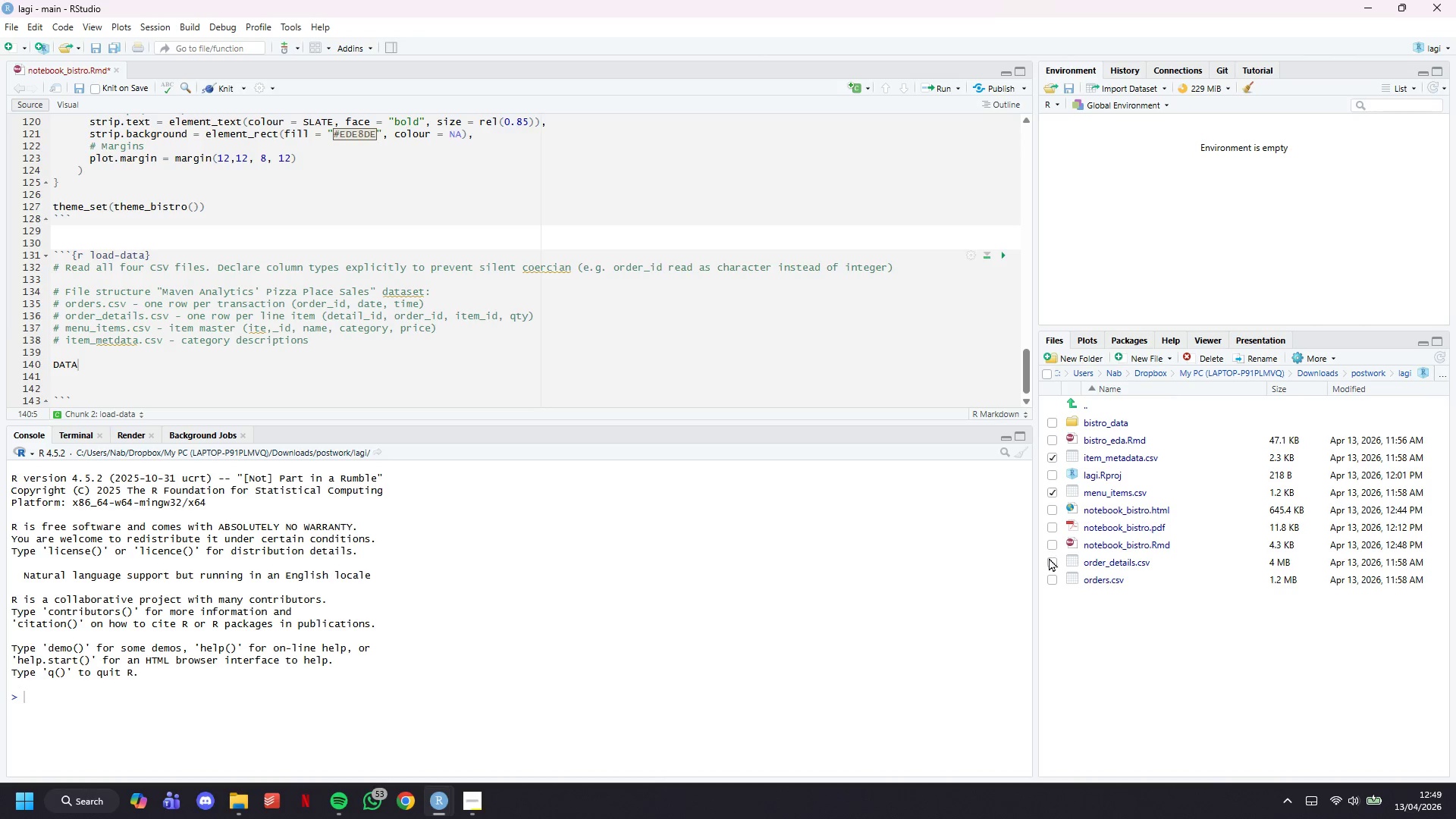 
left_click([1051, 564])
 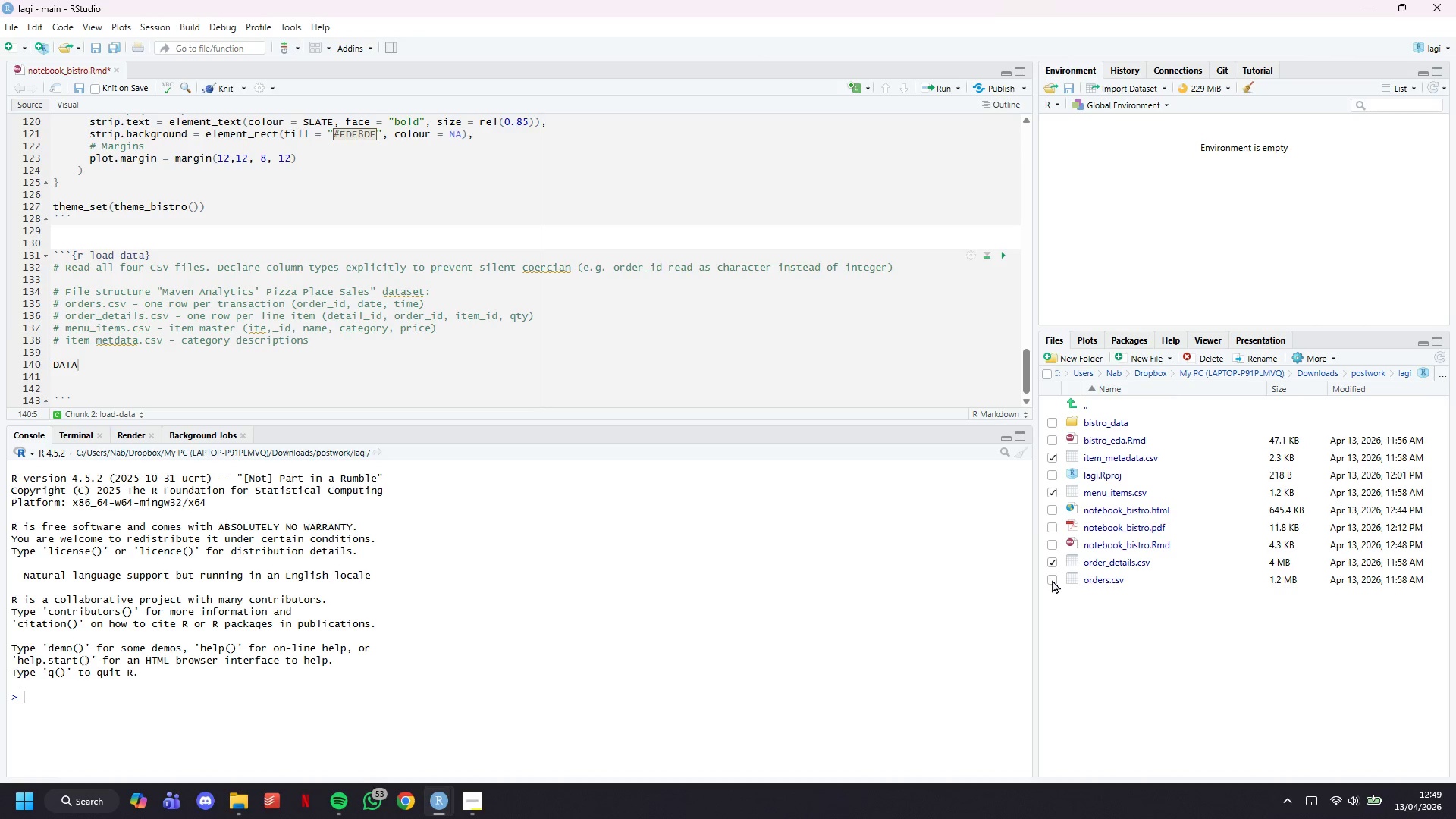 
left_click([1052, 579])
 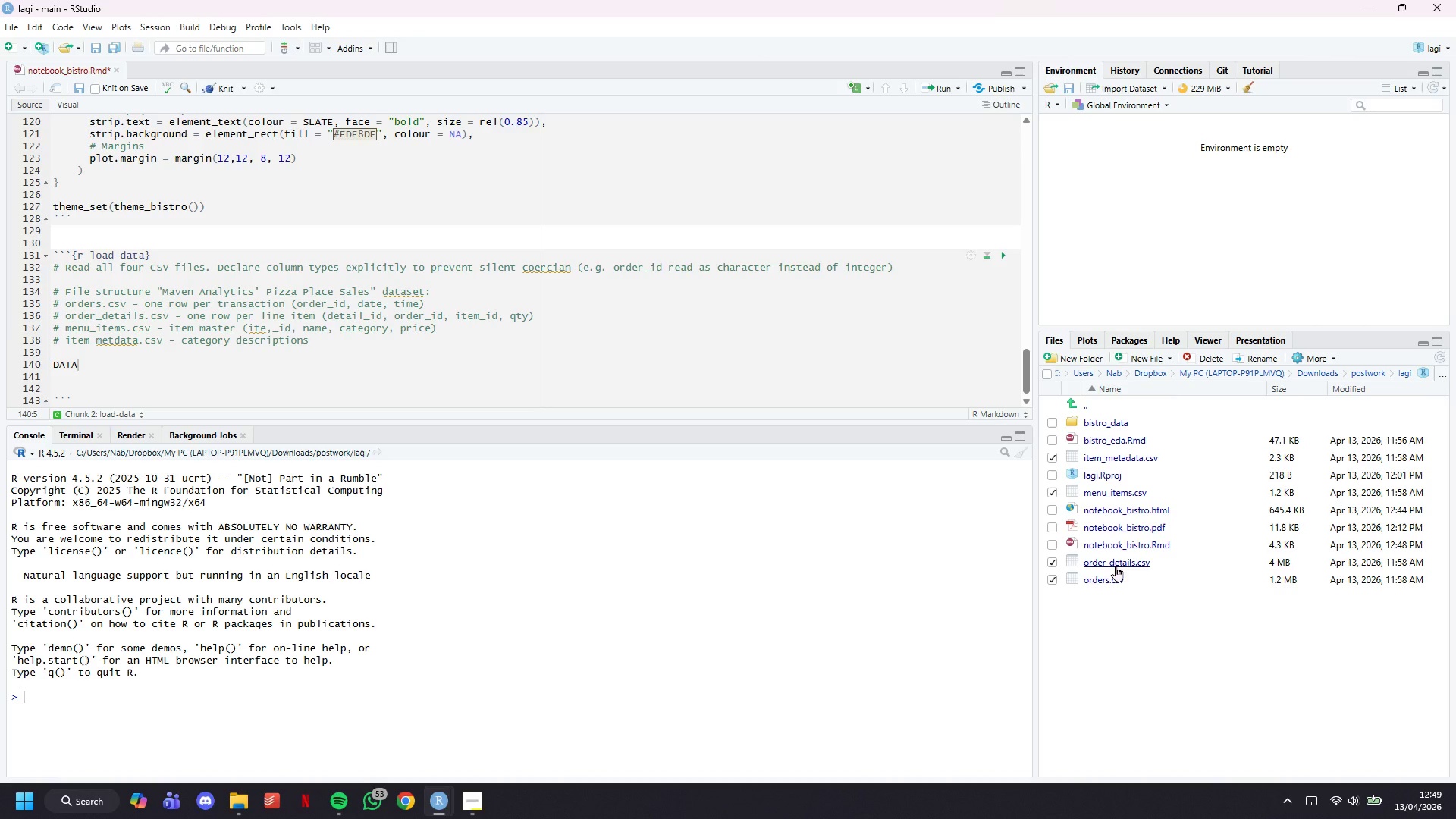 
left_click_drag(start_coordinate=[1116, 566], to_coordinate=[1103, 423])
 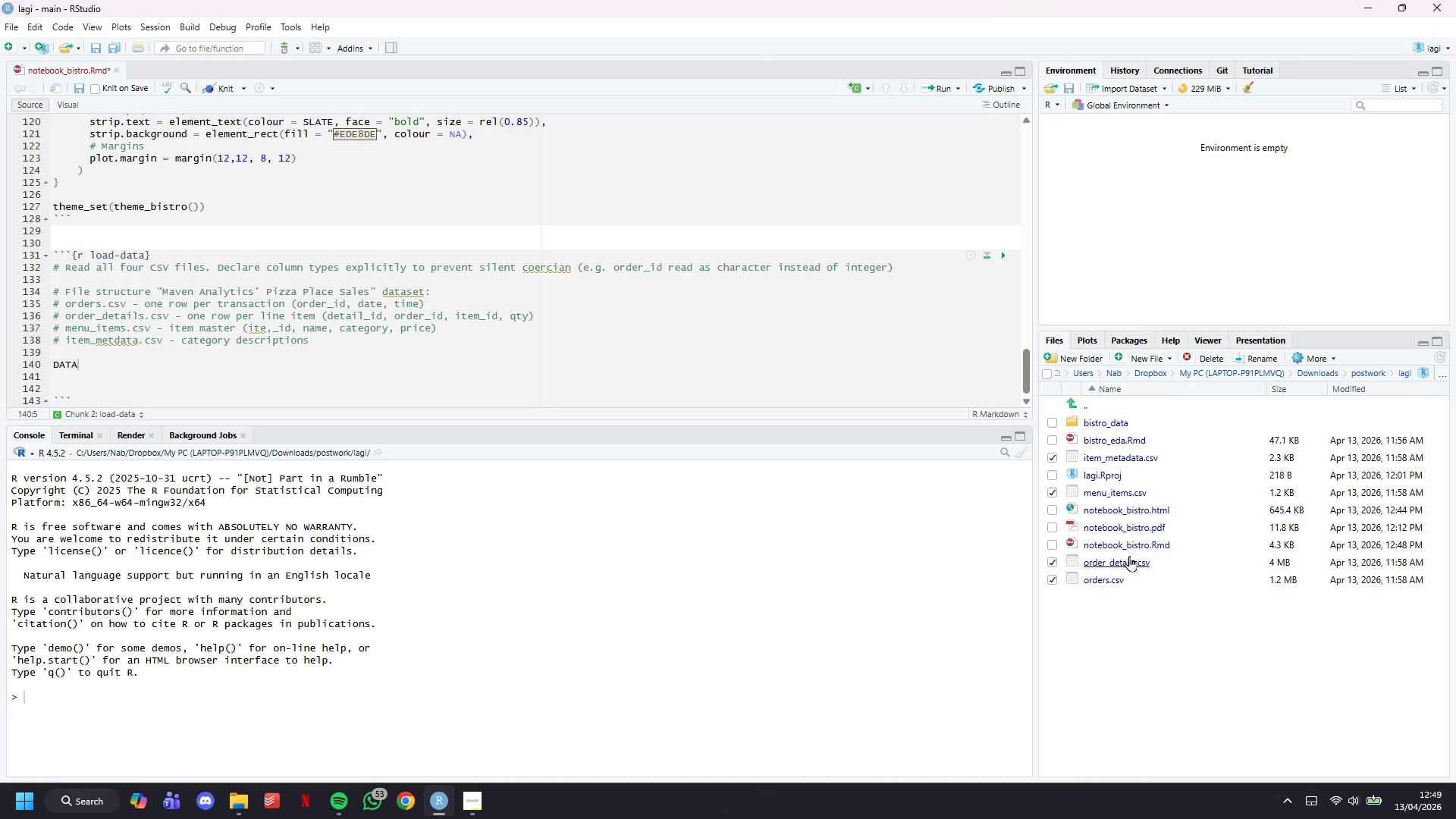 
right_click([1129, 556])
 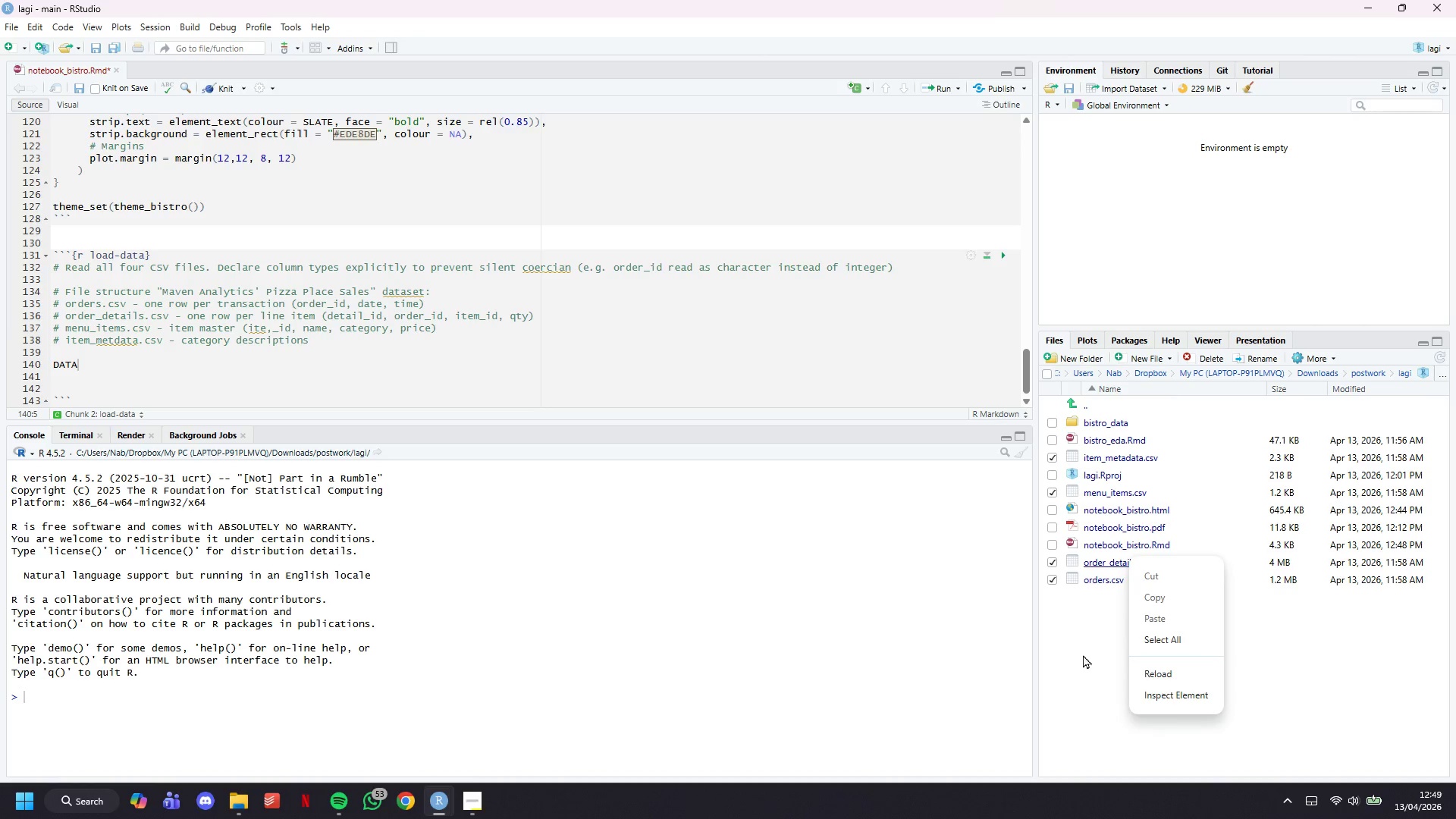 
double_click([1082, 652])
 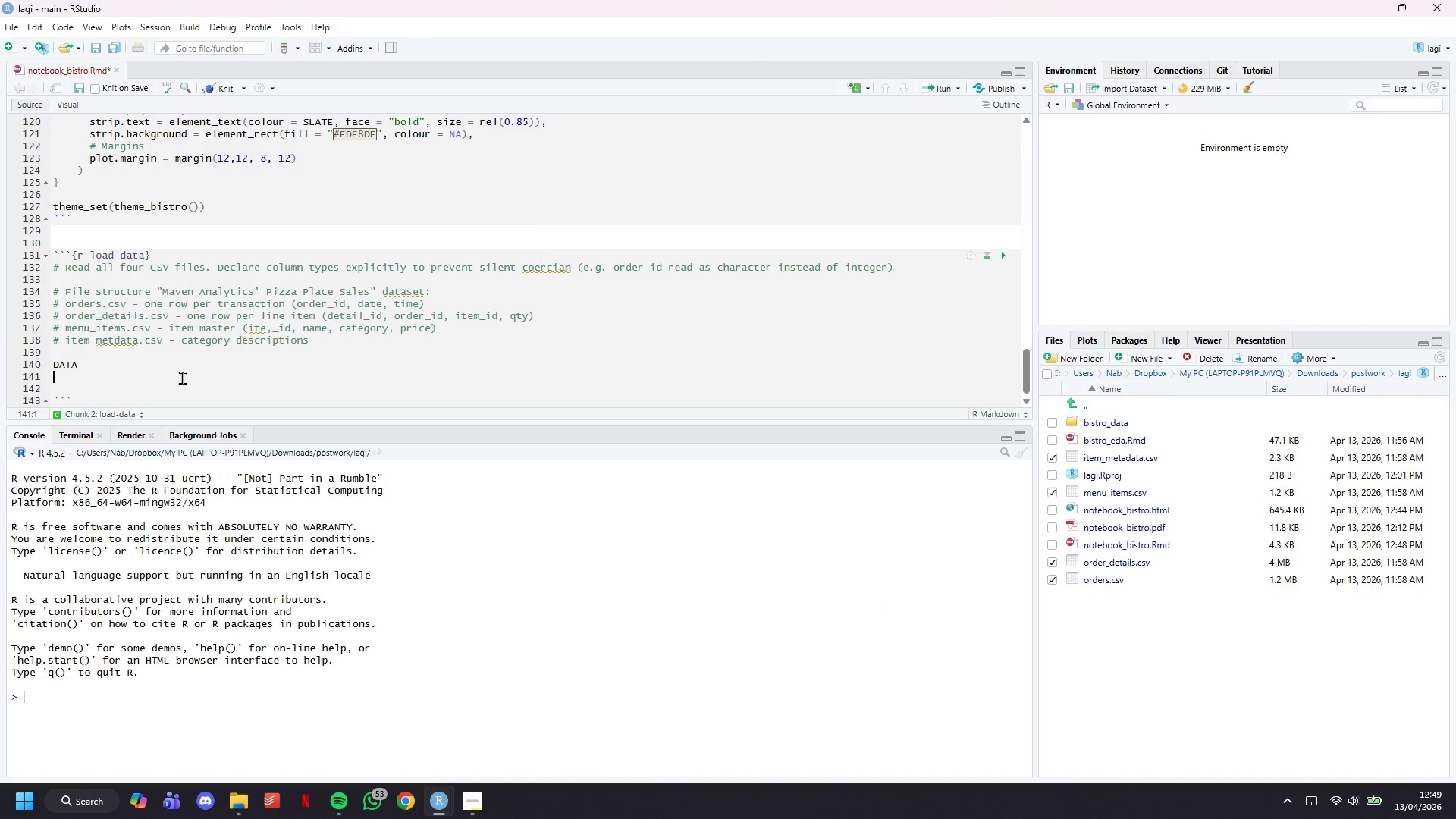 
double_click([179, 366])
 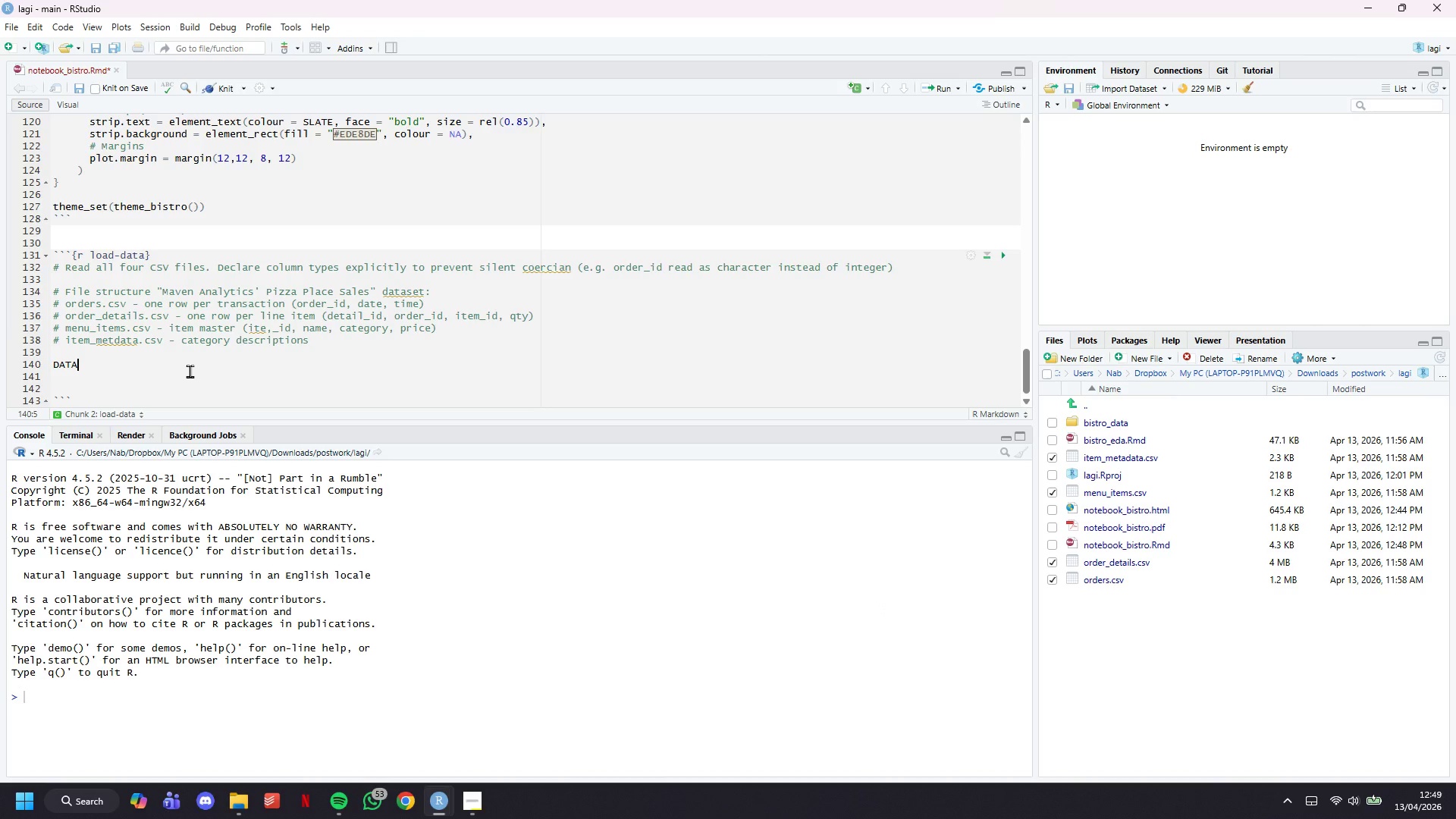 
type(_DIR < - "")
 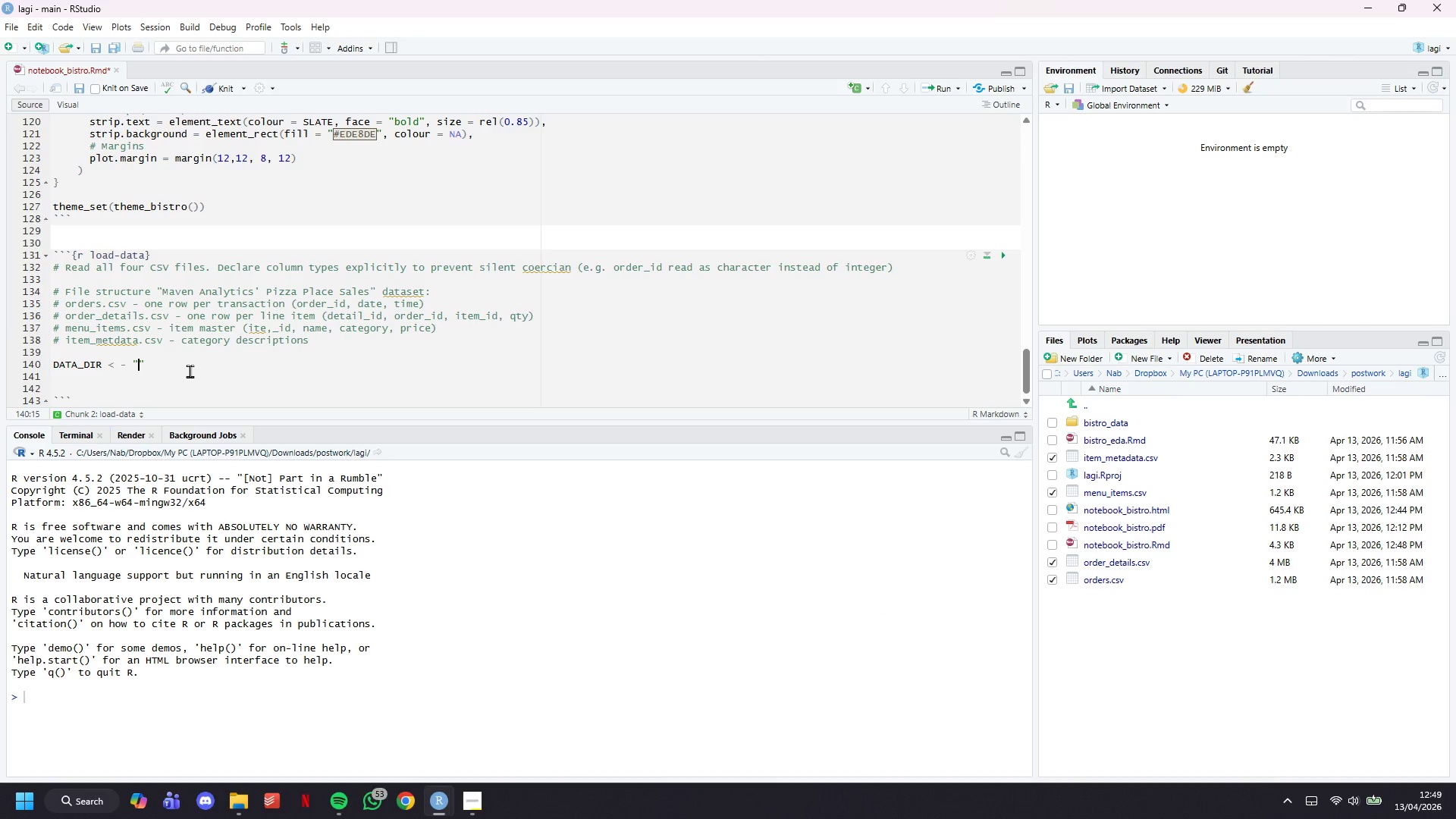 
 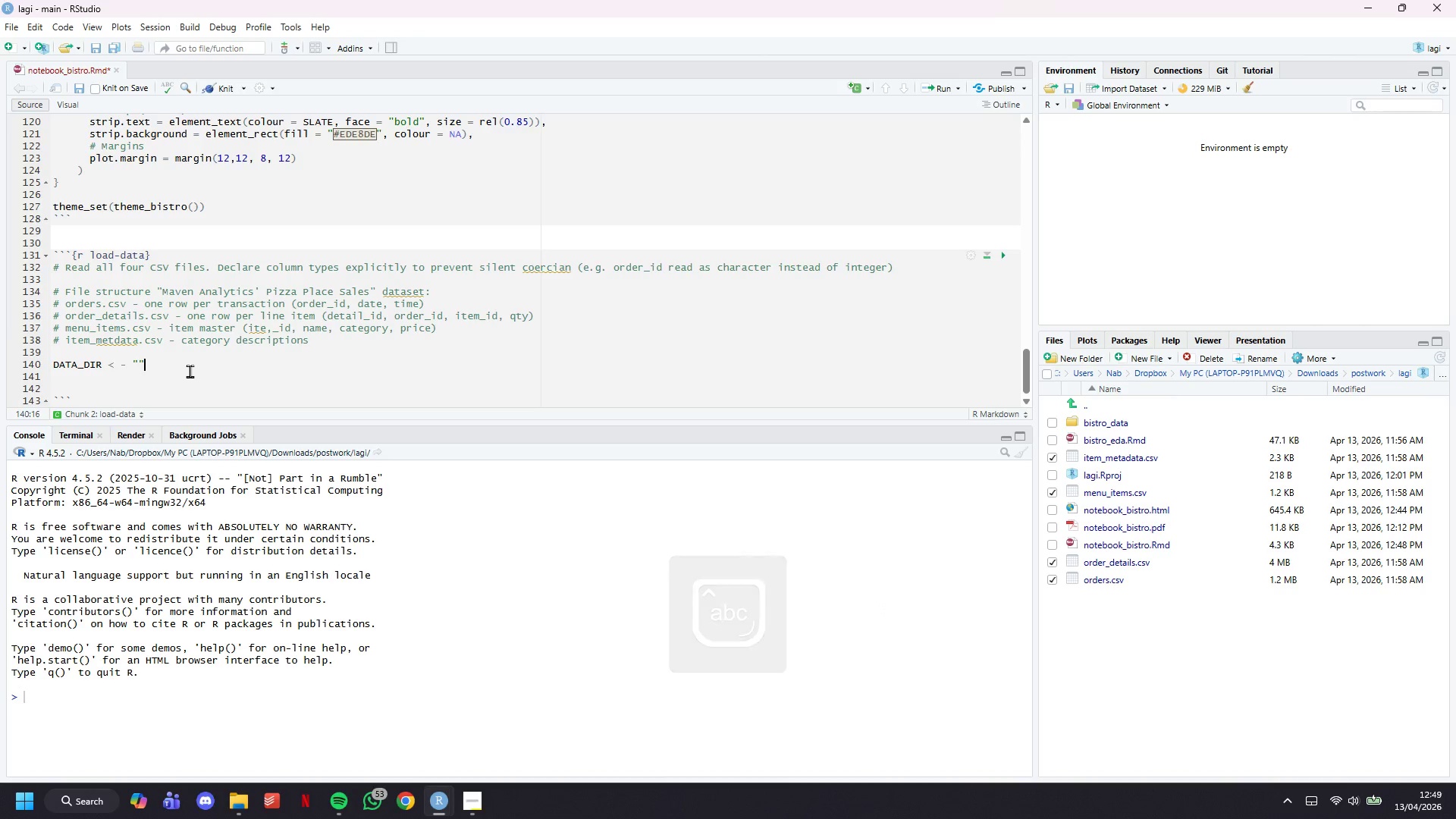 
key(ArrowLeft)
 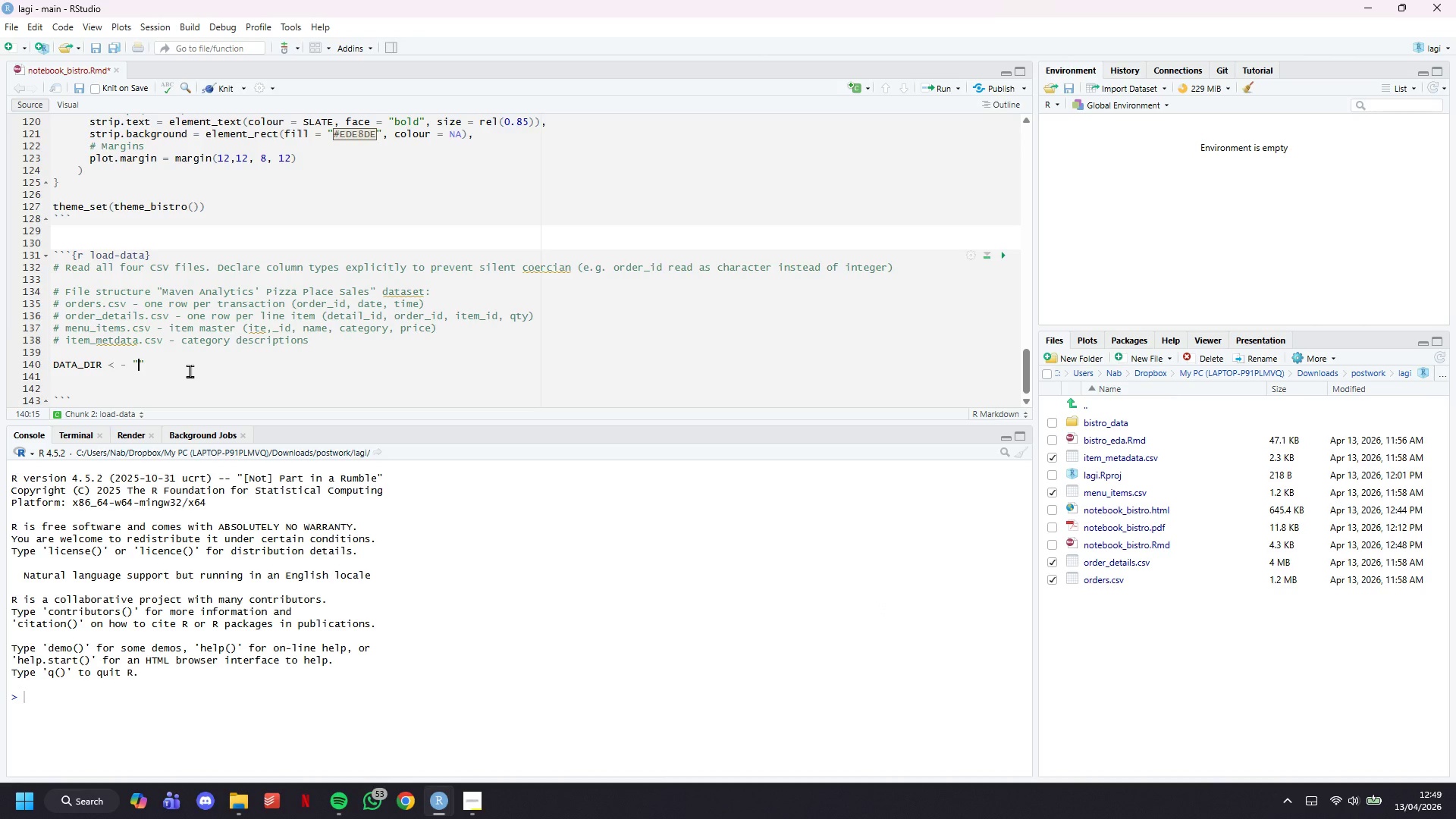 
type(bistro_data)
 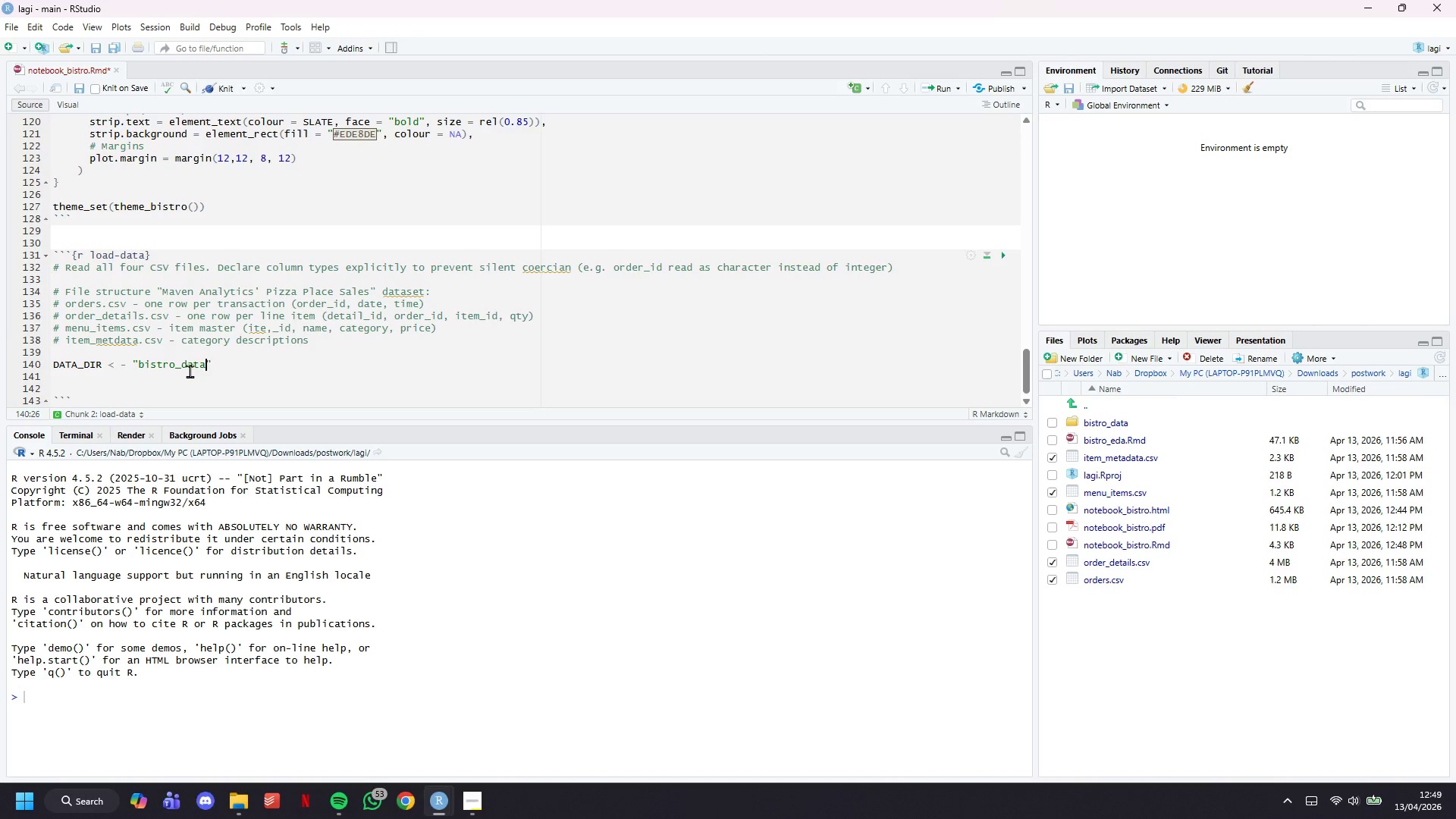 
key(ArrowRight)
 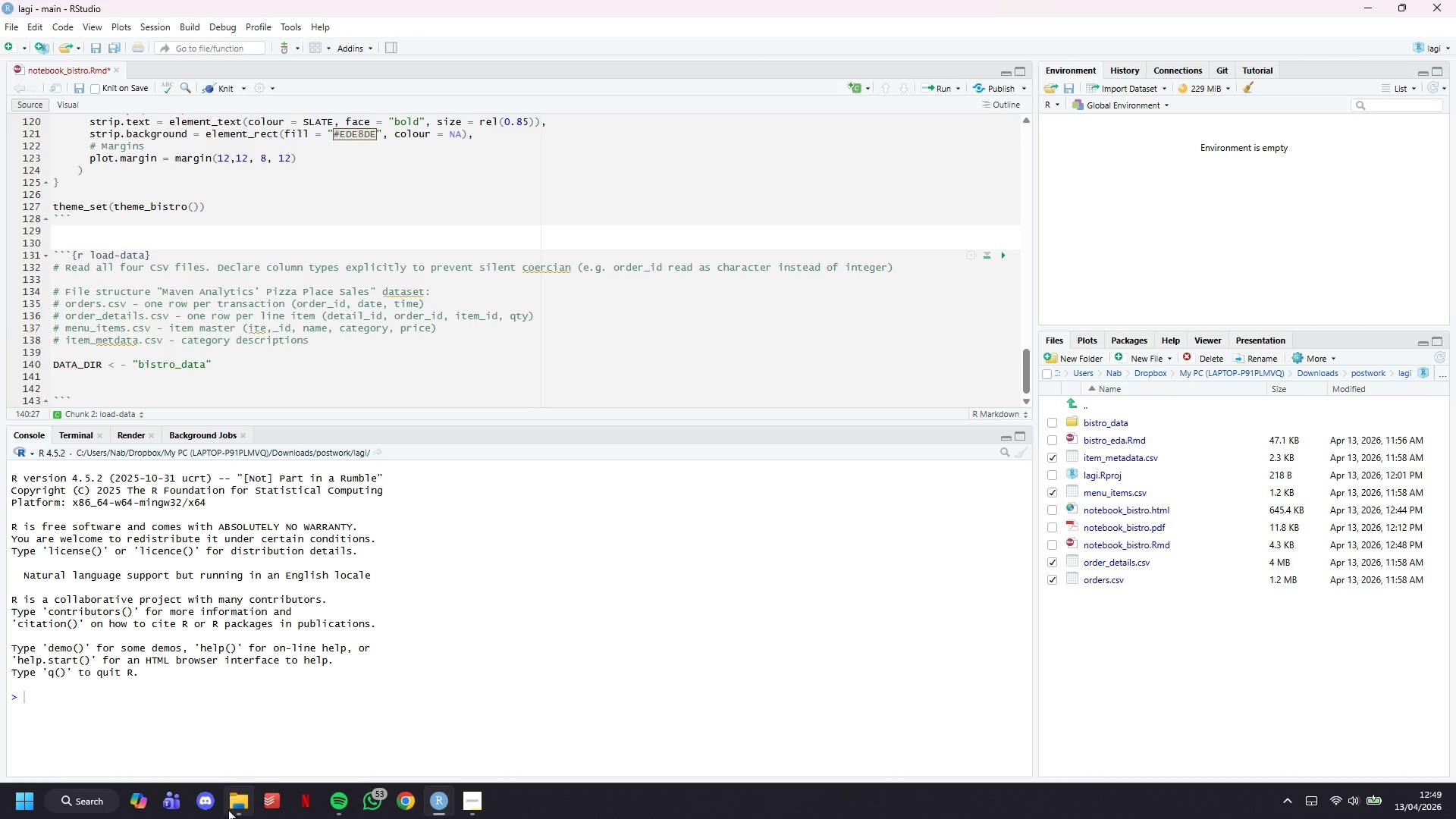 
left_click([234, 721])
 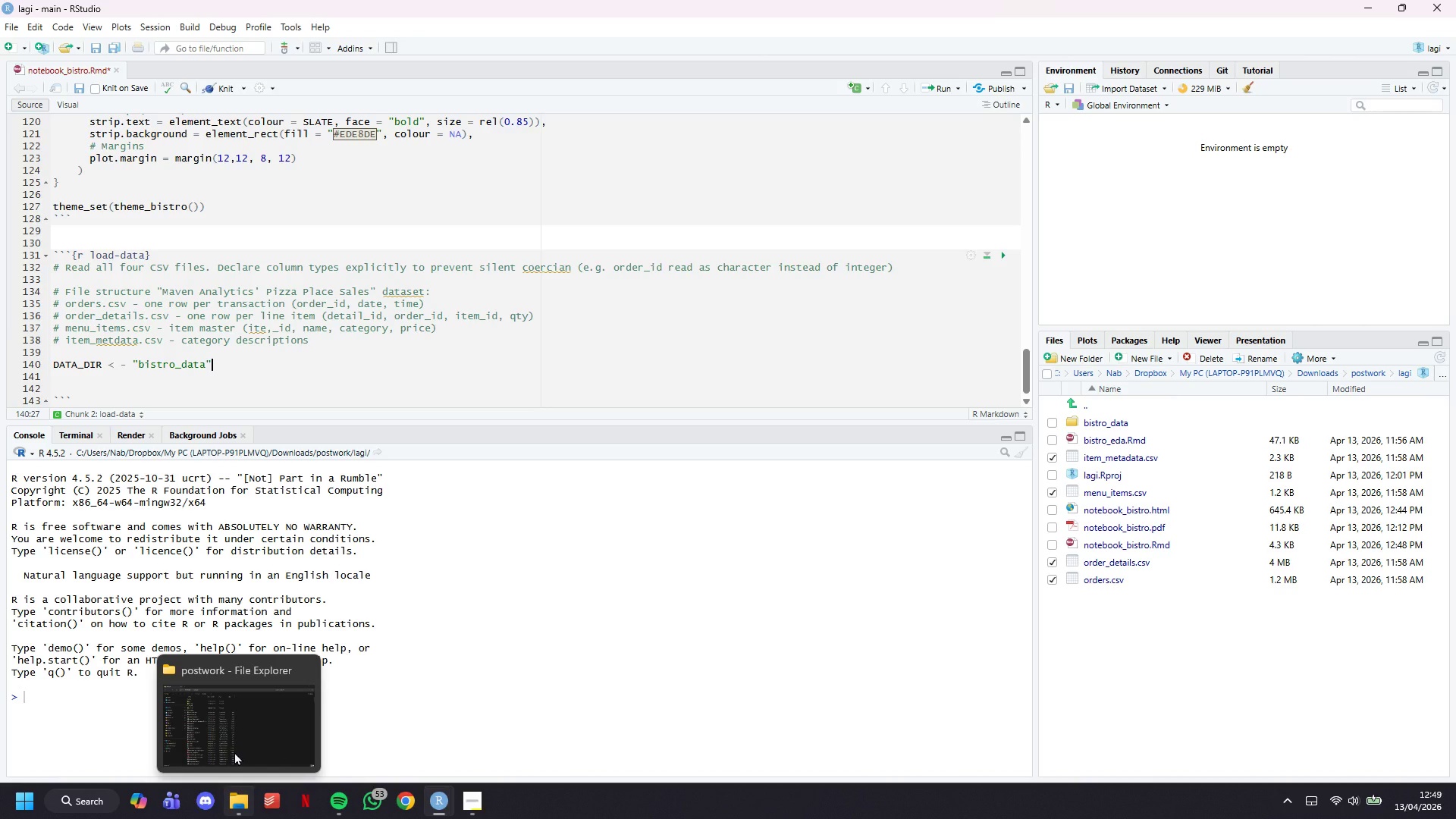 
left_click([297, 152])
 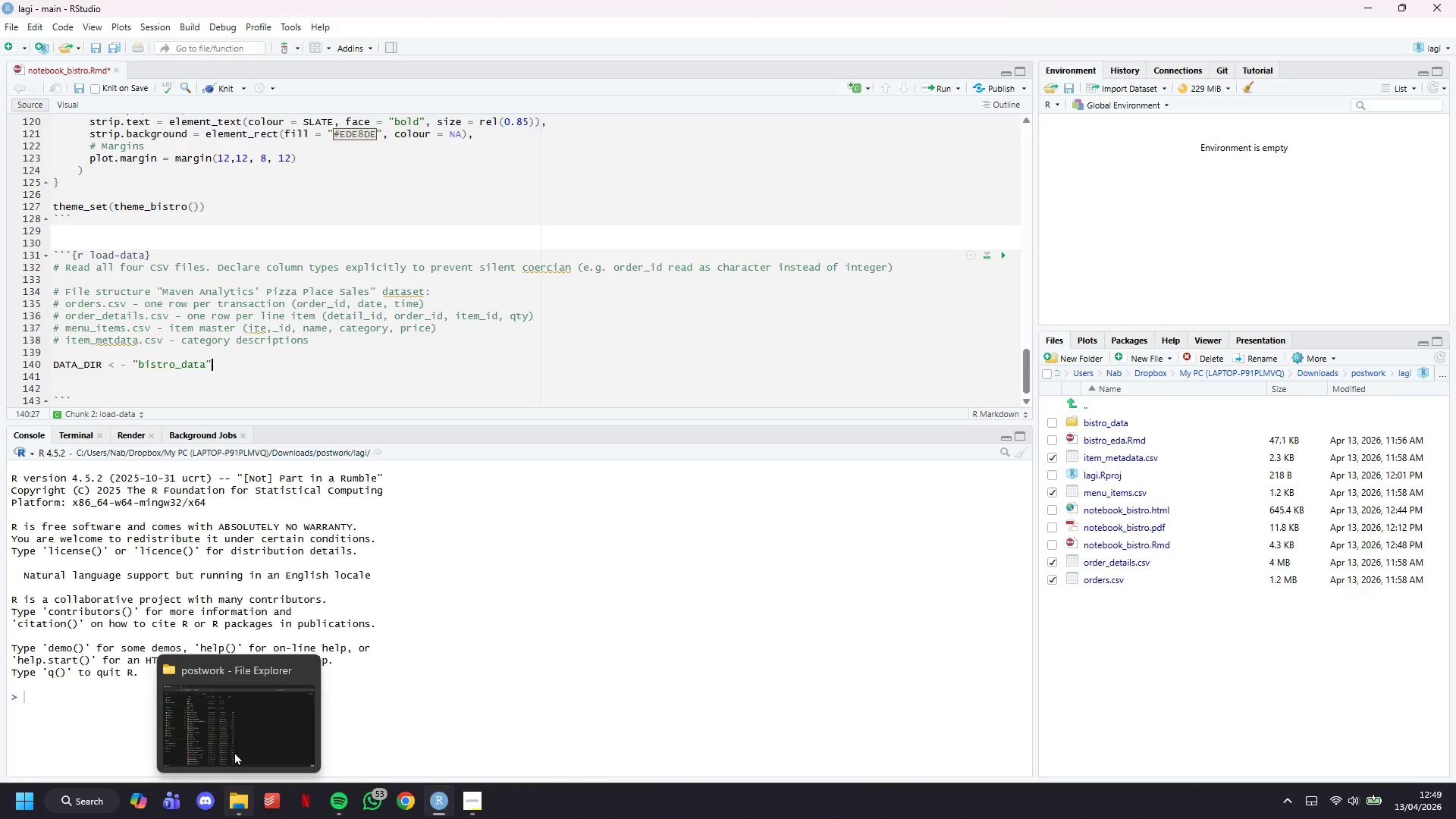 
left_click([297, 152])
 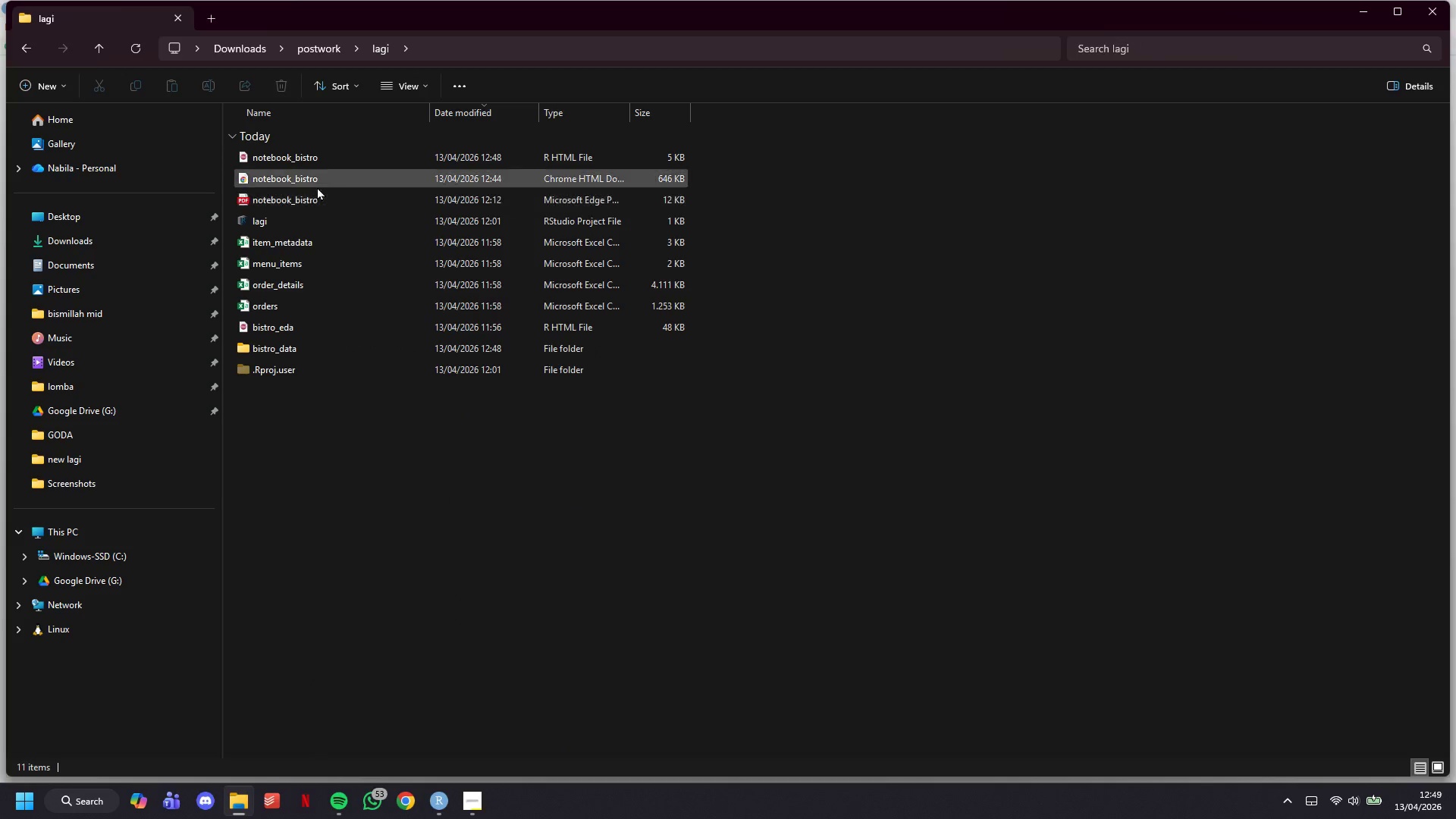 
left_click([308, 248])
 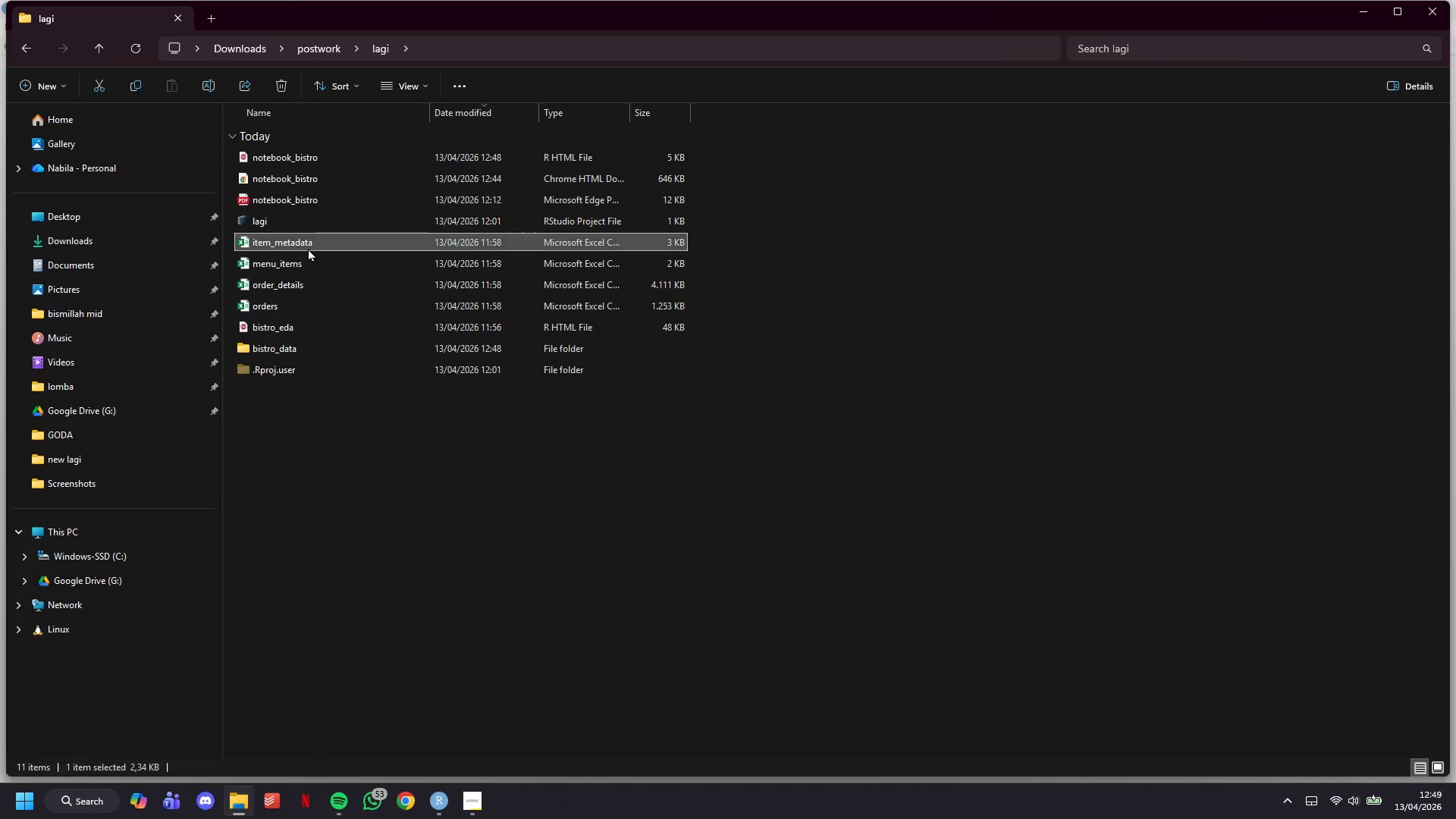 
hold_key(key=ControlLeft, duration=1.39)
left_click([310, 259])
 